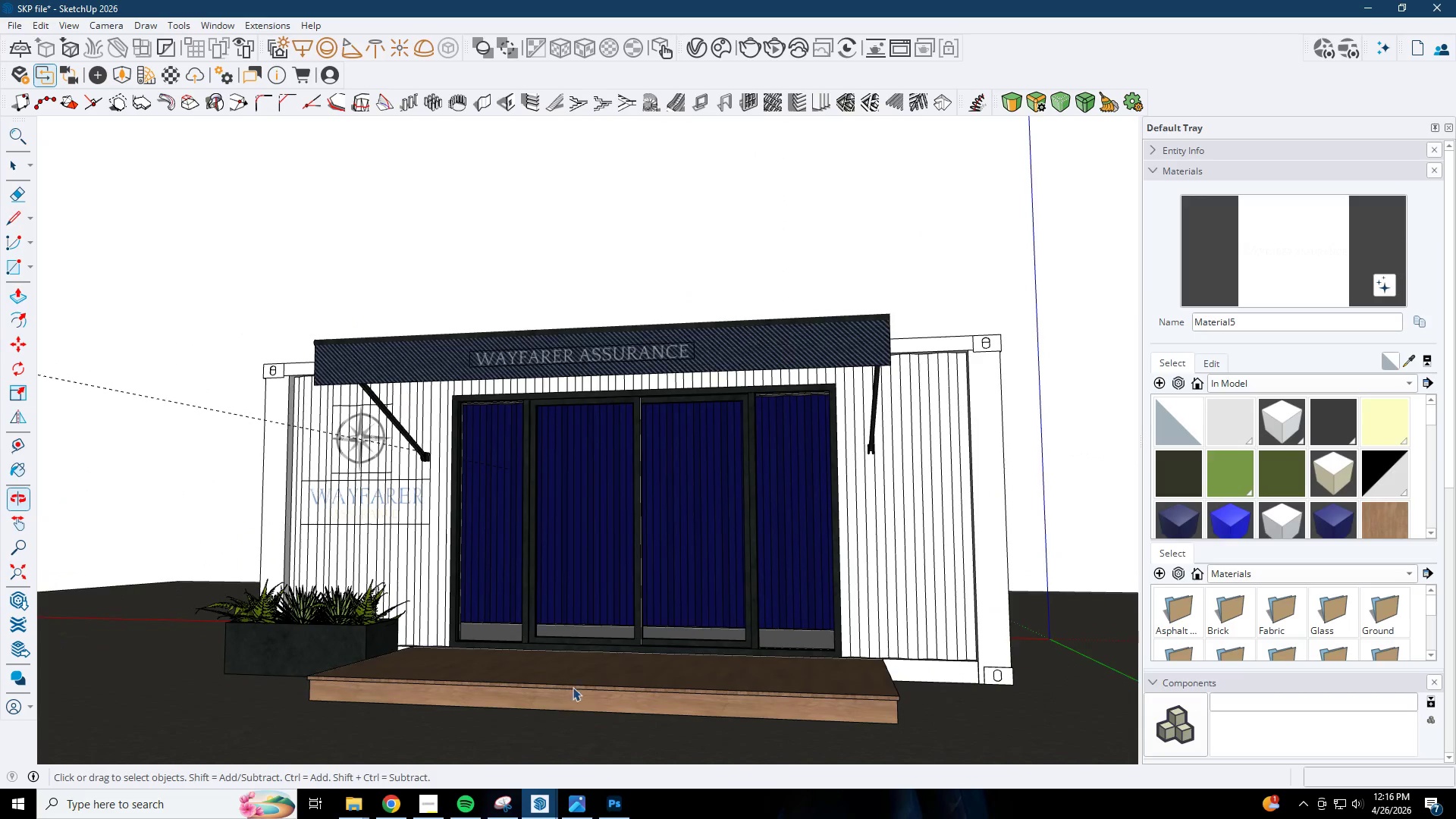 
left_click([548, 806])
 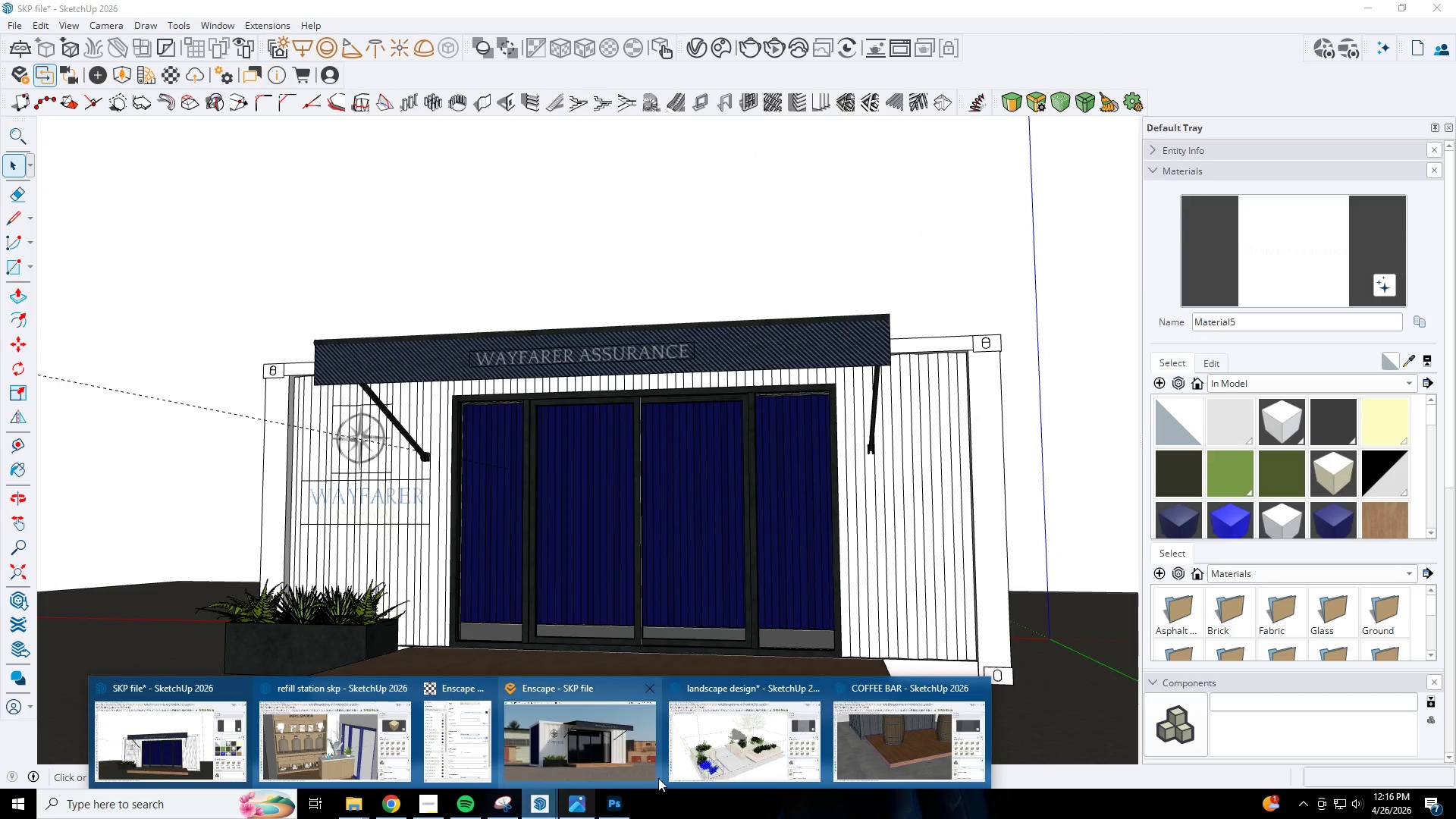 
left_click([592, 764])
 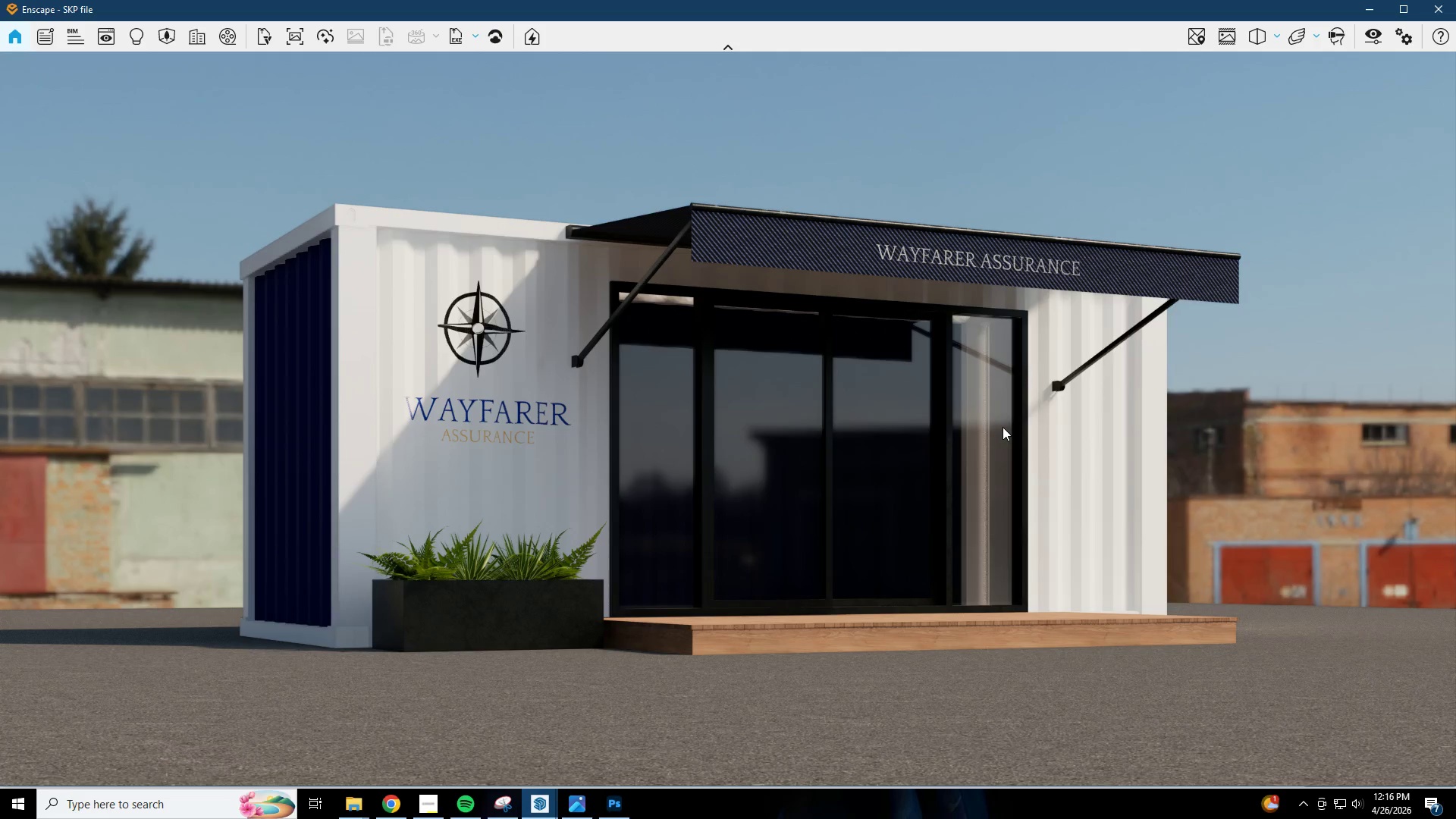 
wait(9.5)
 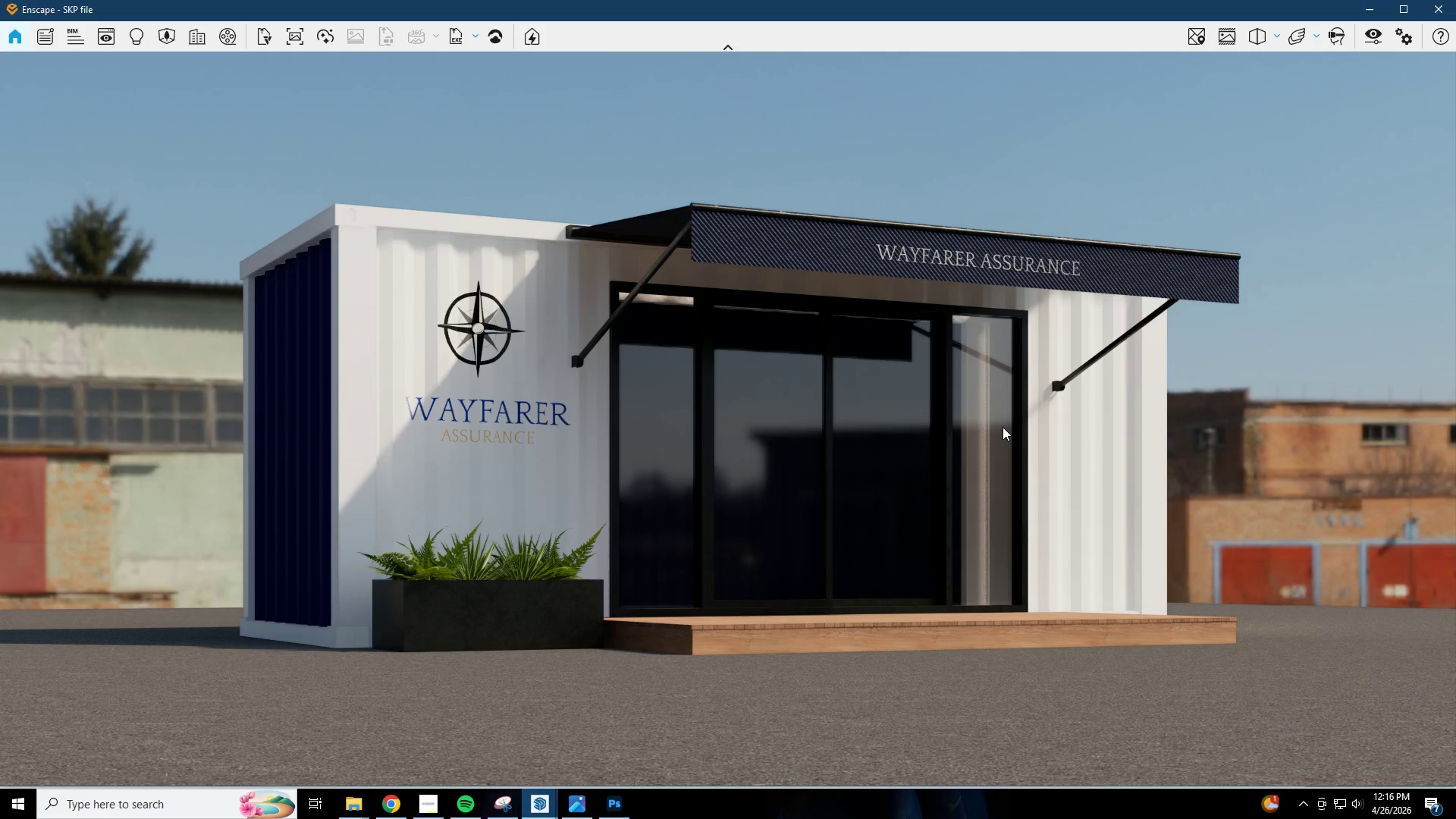 
hold_key(key=A, duration=0.34)
 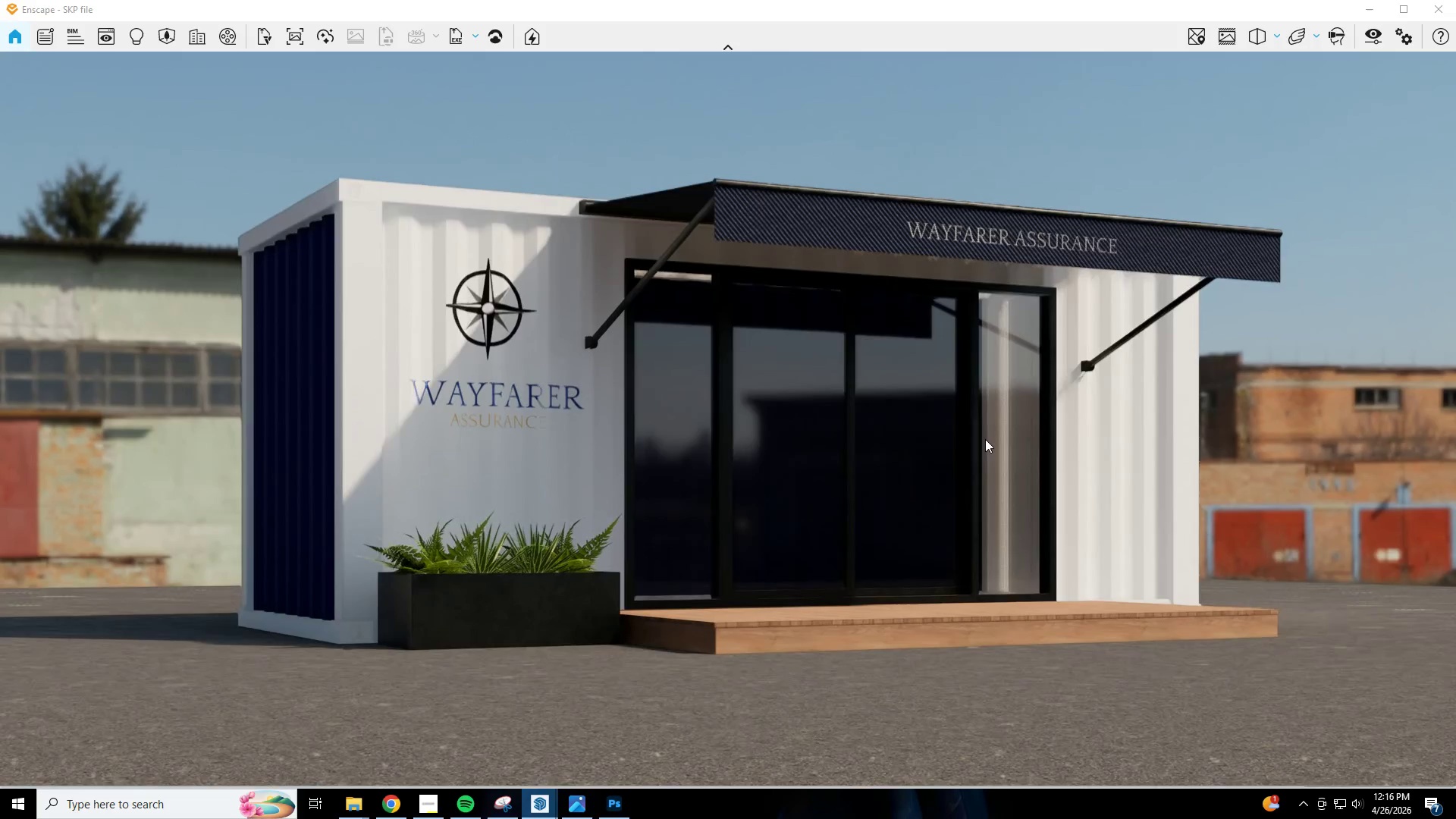 
key(S)
 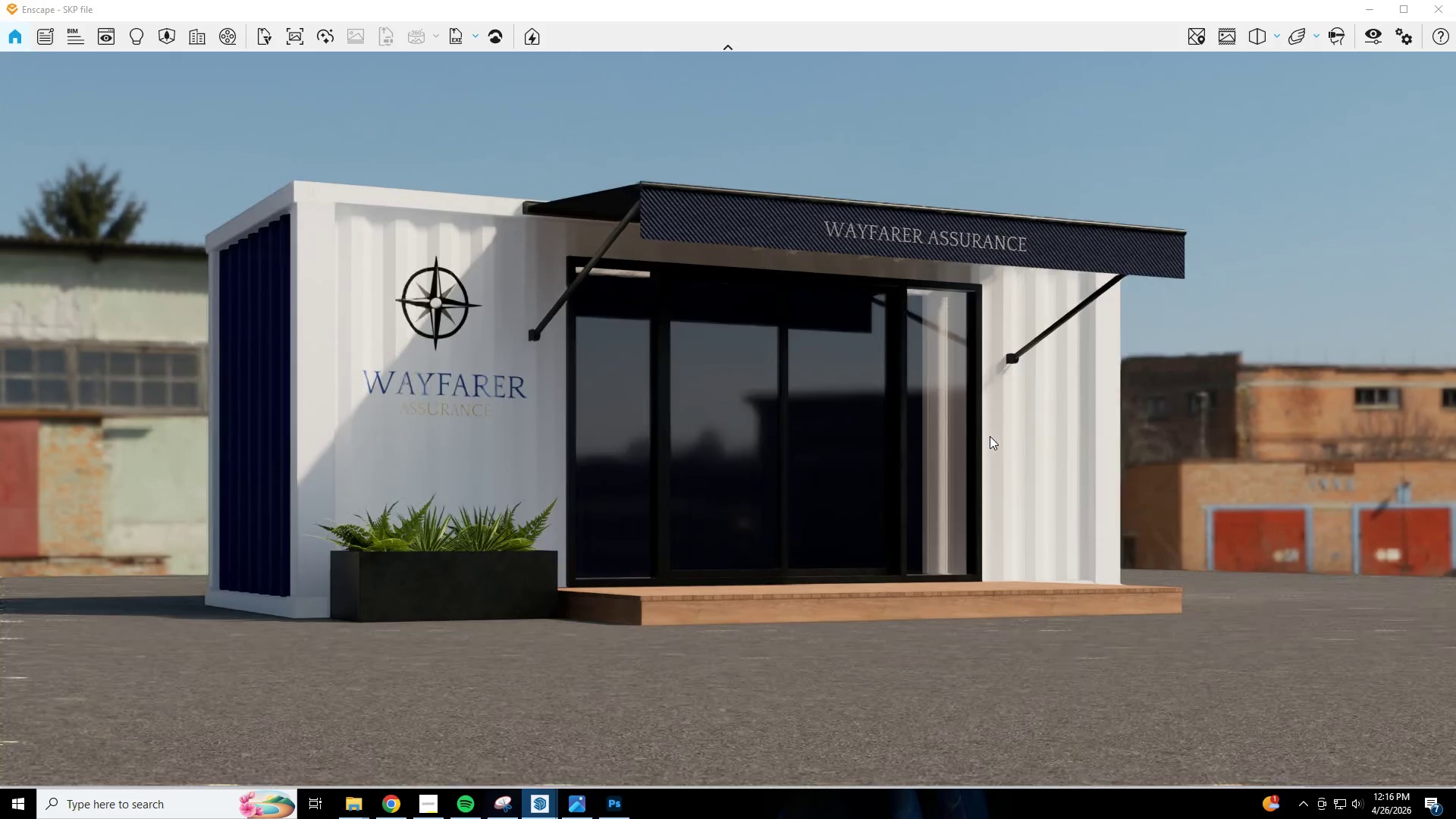 
hold_key(key=W, duration=0.36)
 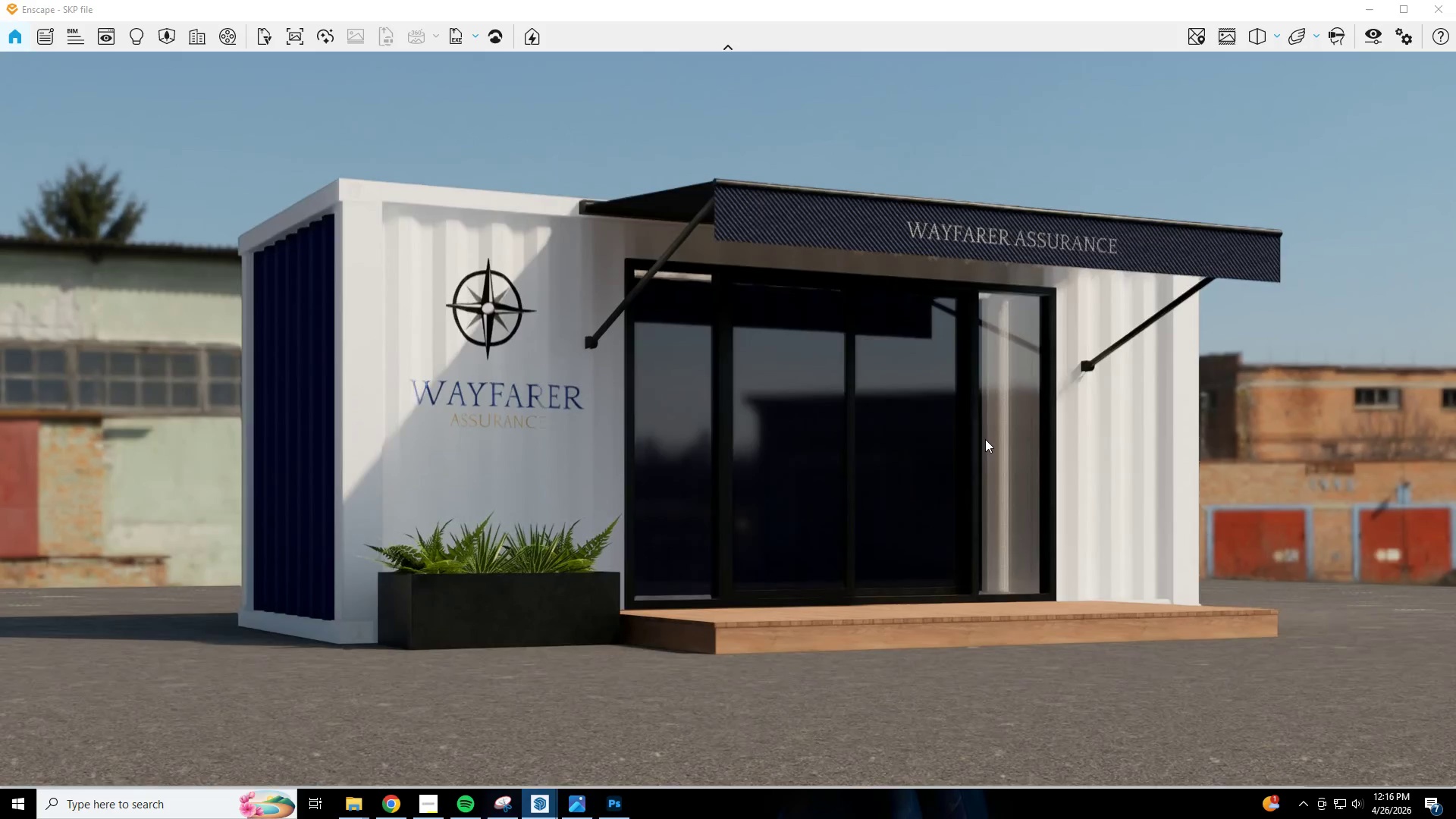 
hold_key(key=E, duration=0.33)
 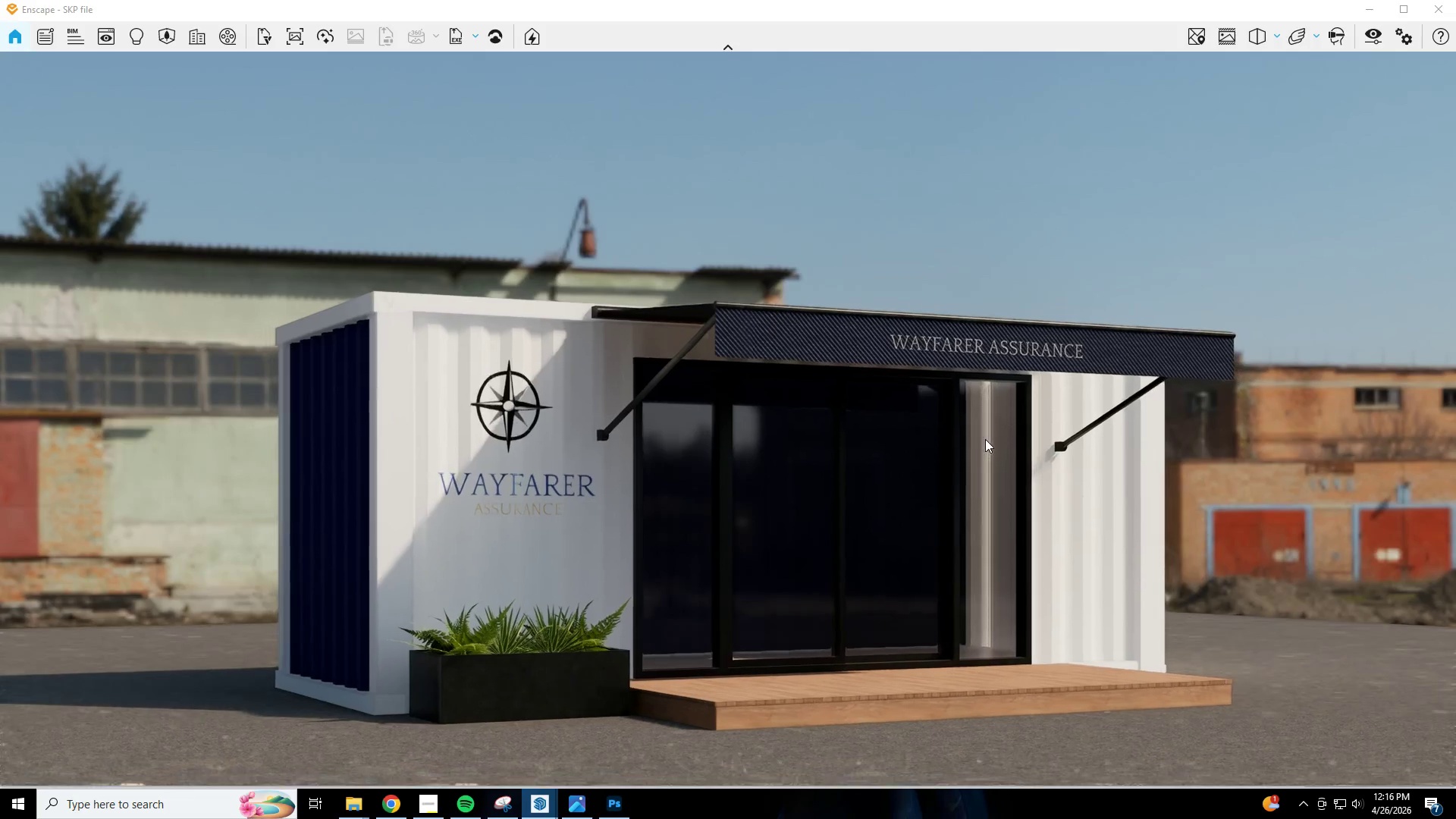 
hold_key(key=S, duration=0.5)
 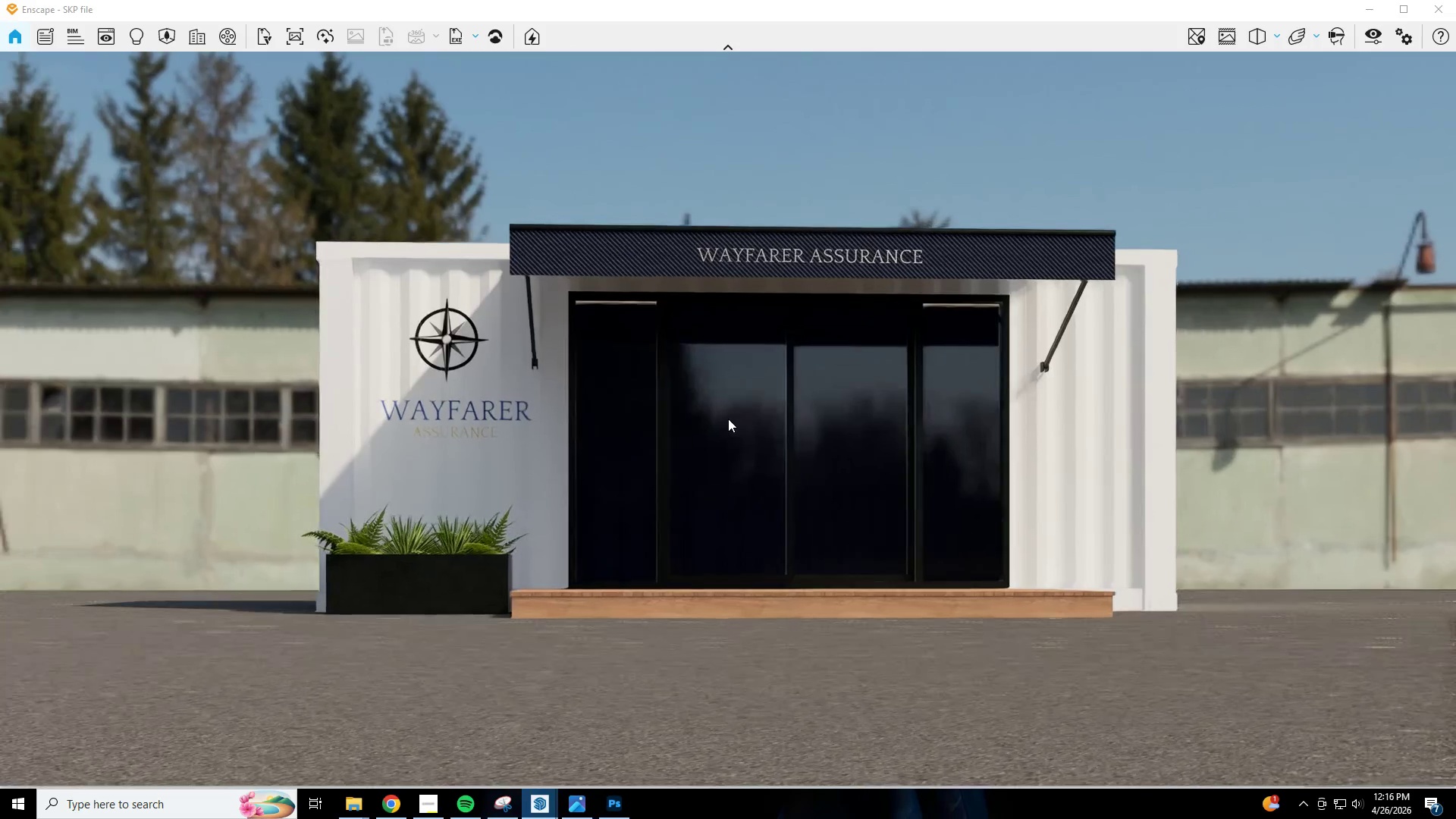 
hold_key(key=W, duration=0.58)
 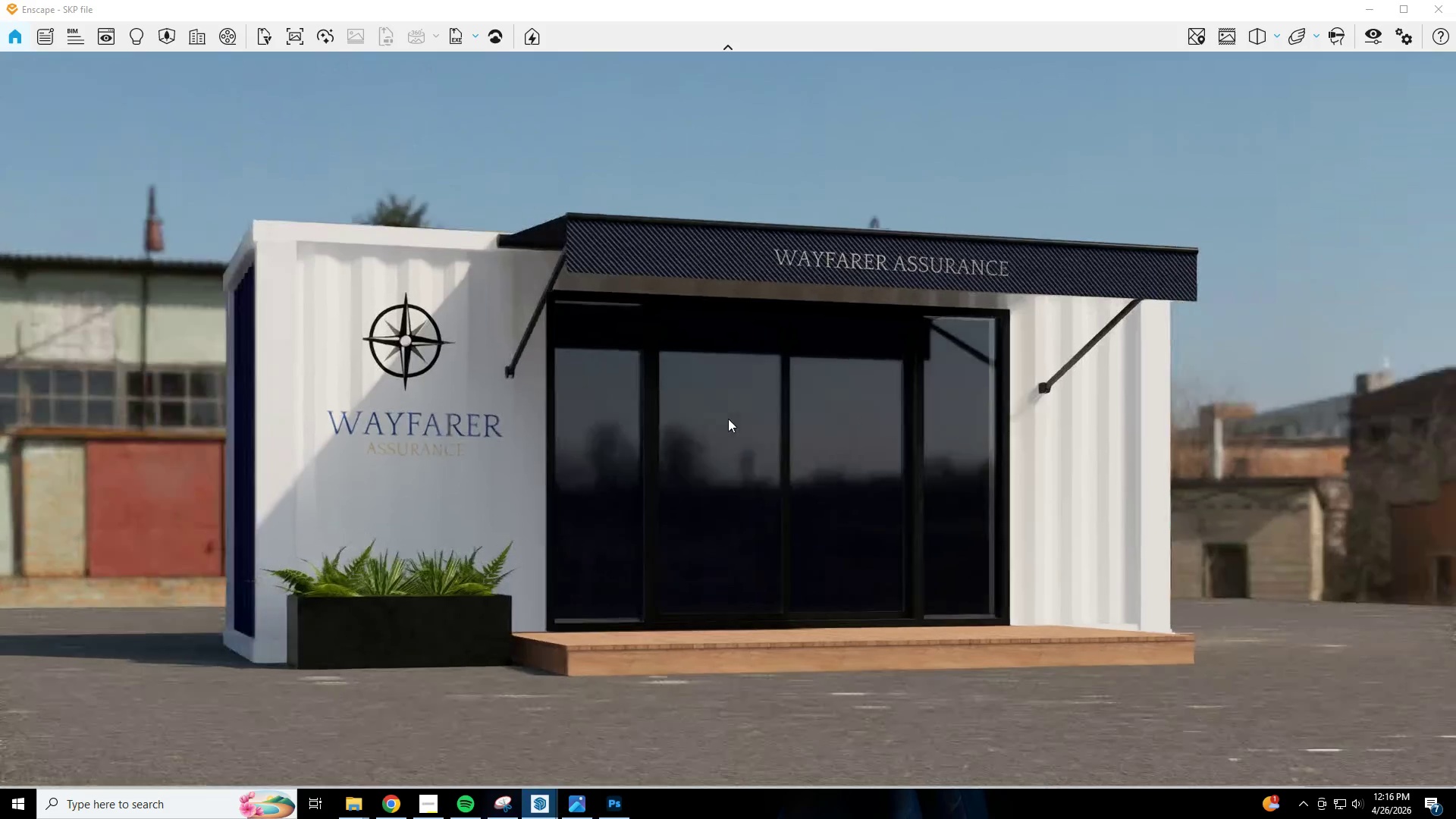 
type(sweses)
 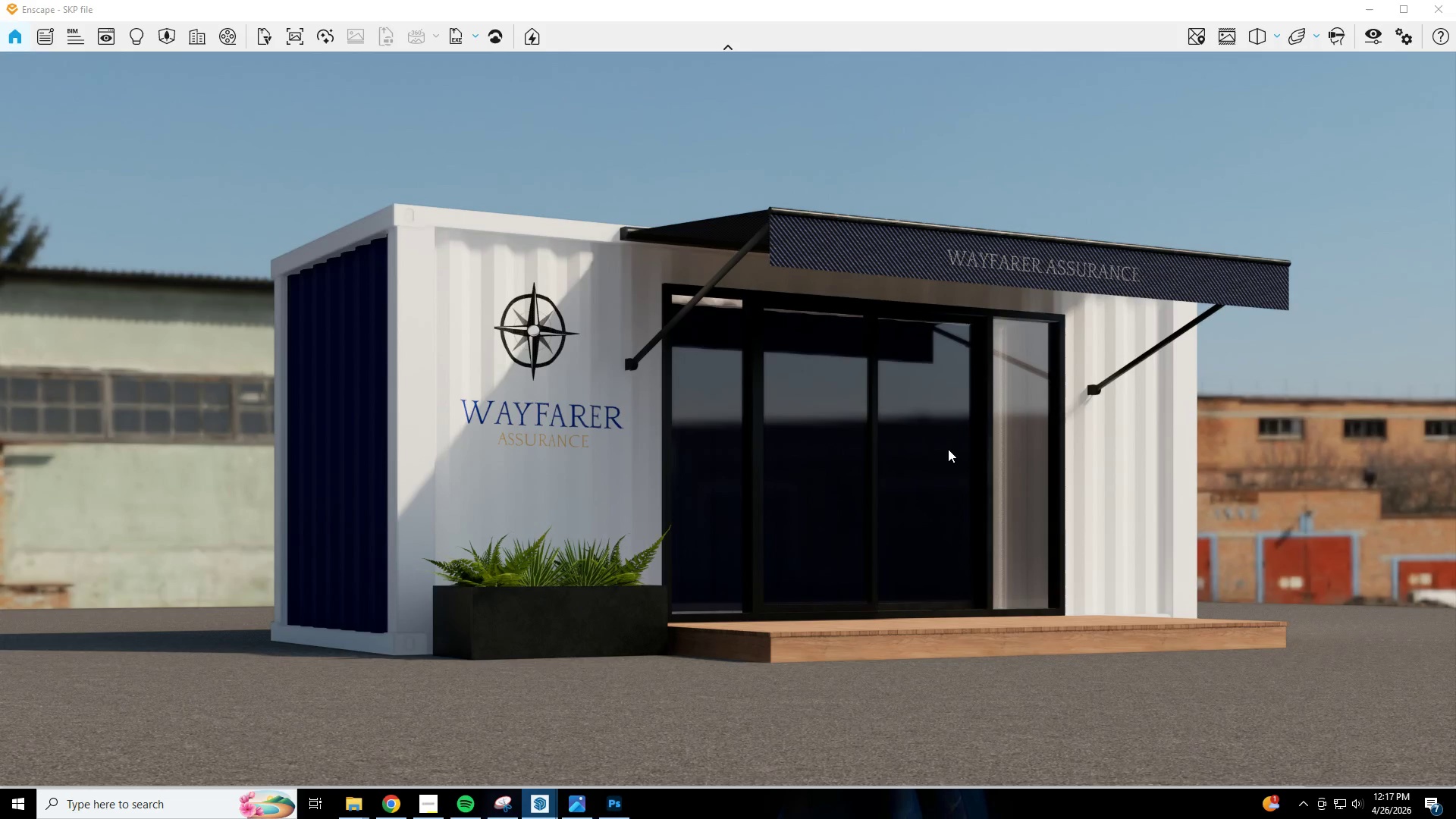 
hold_key(key=A, duration=0.31)
 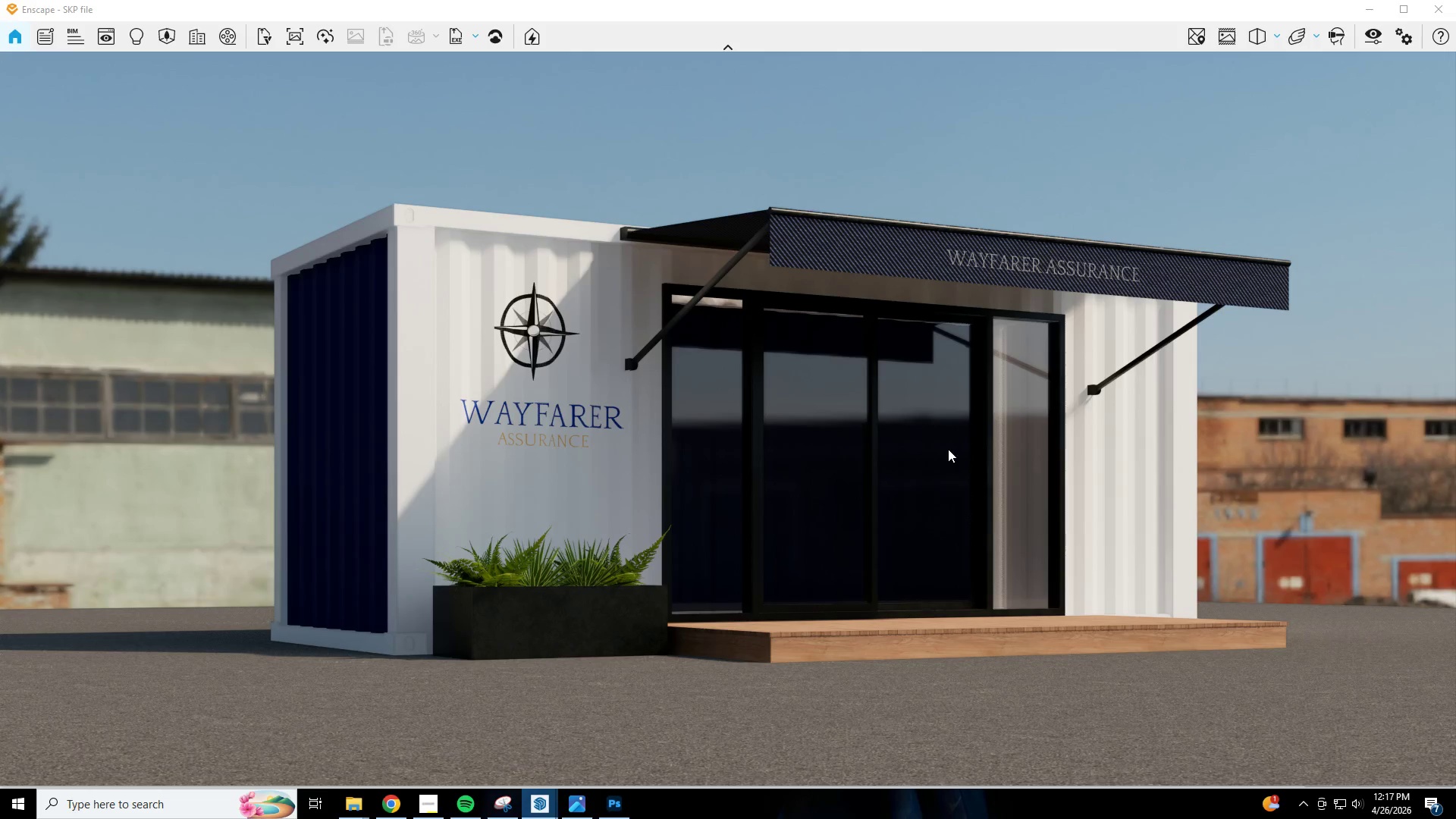 
wait(9.83)
 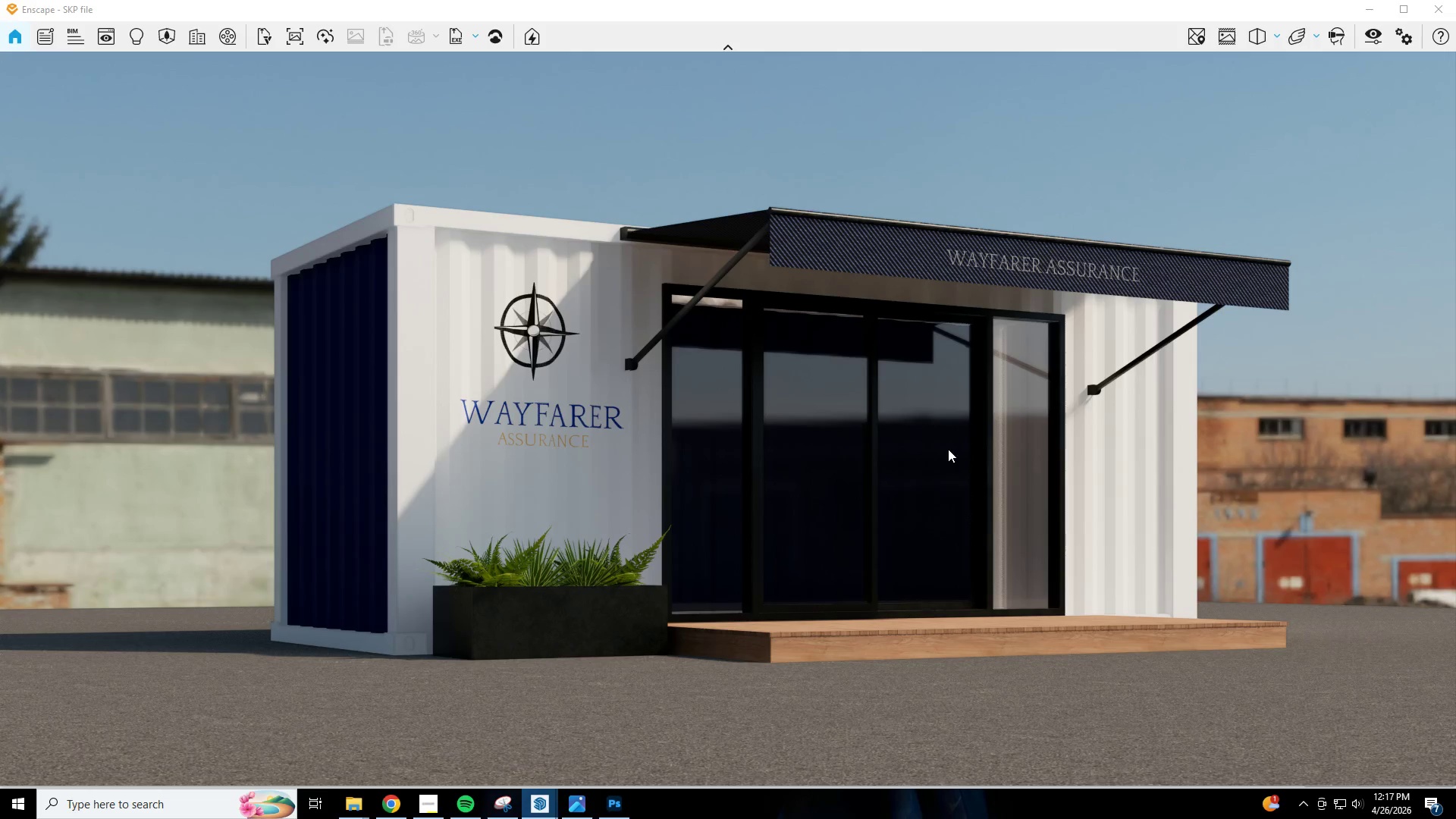 
left_click([1378, 9])
 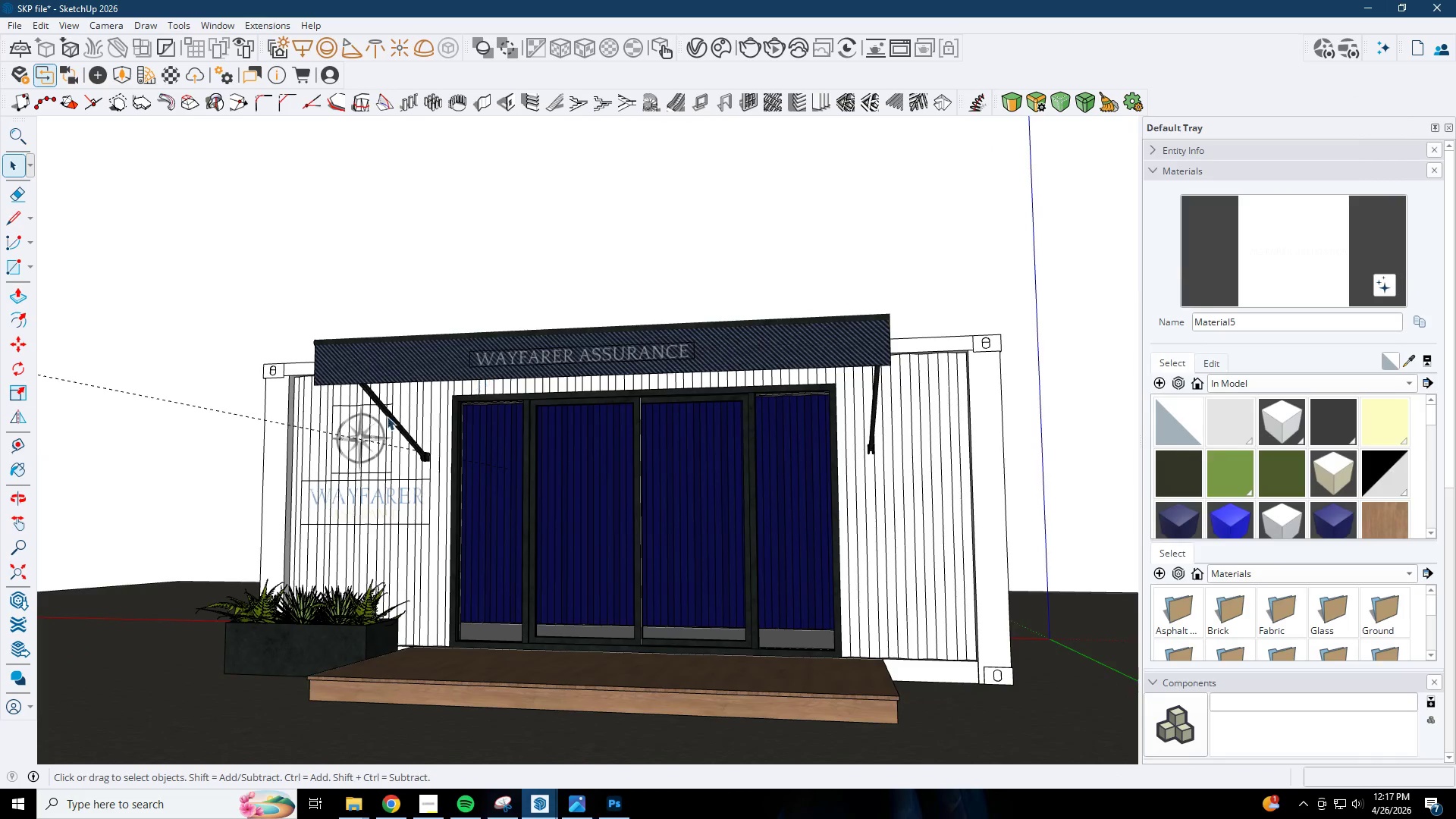 
scroll: coordinate [269, 434], scroll_direction: up, amount: 3.0
 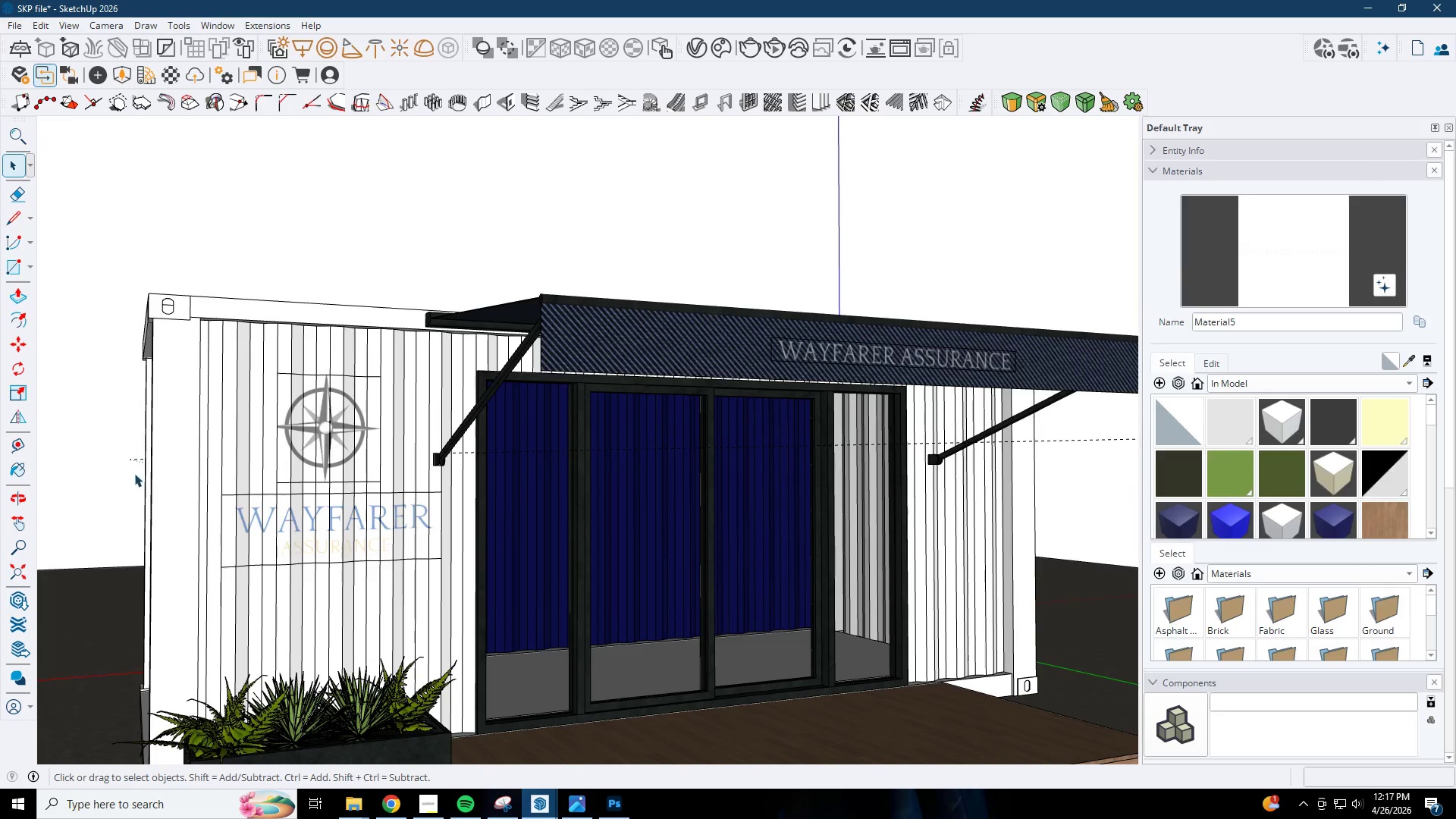 
double_click([166, 466])
 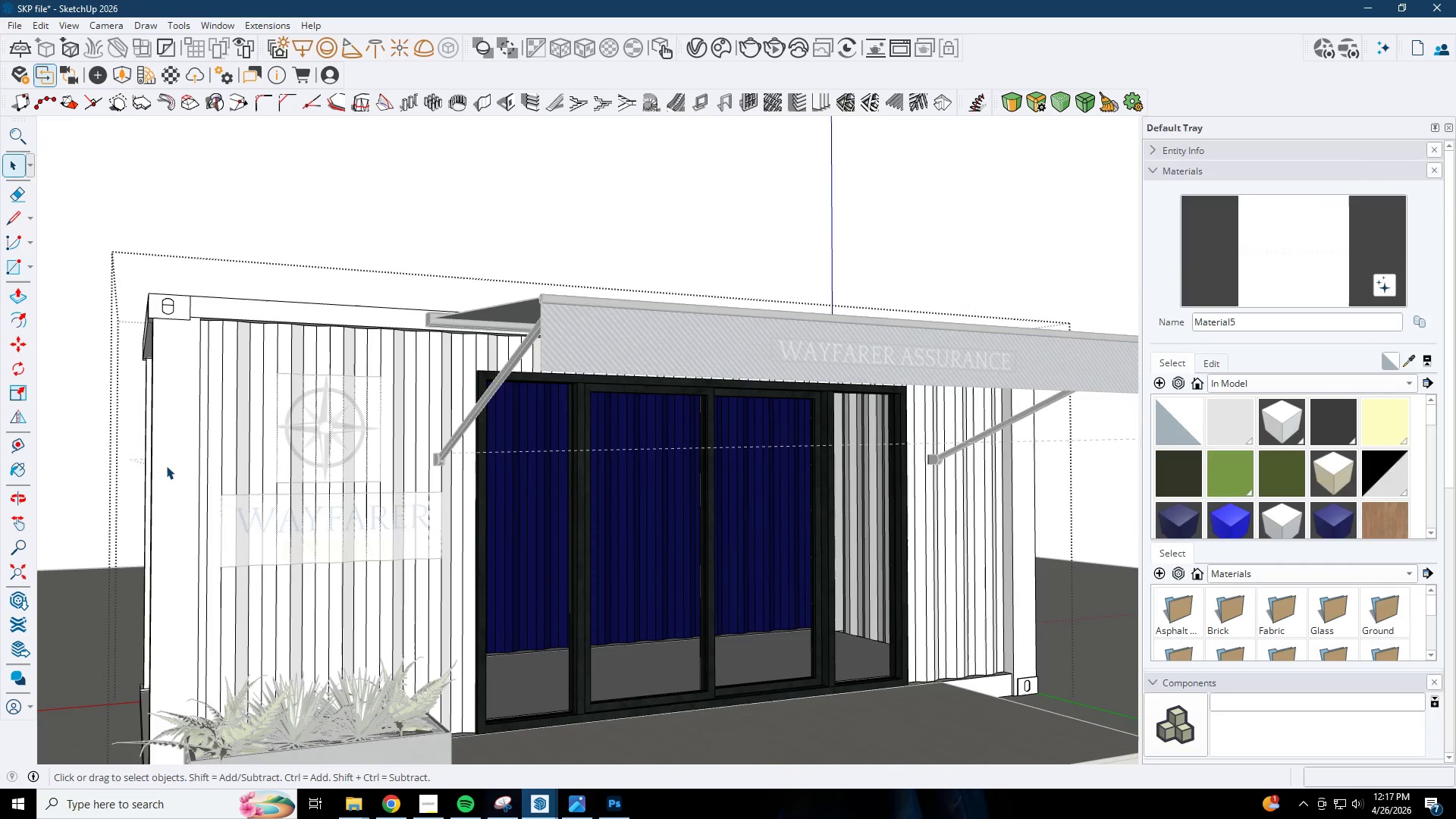 
triple_click([166, 466])
 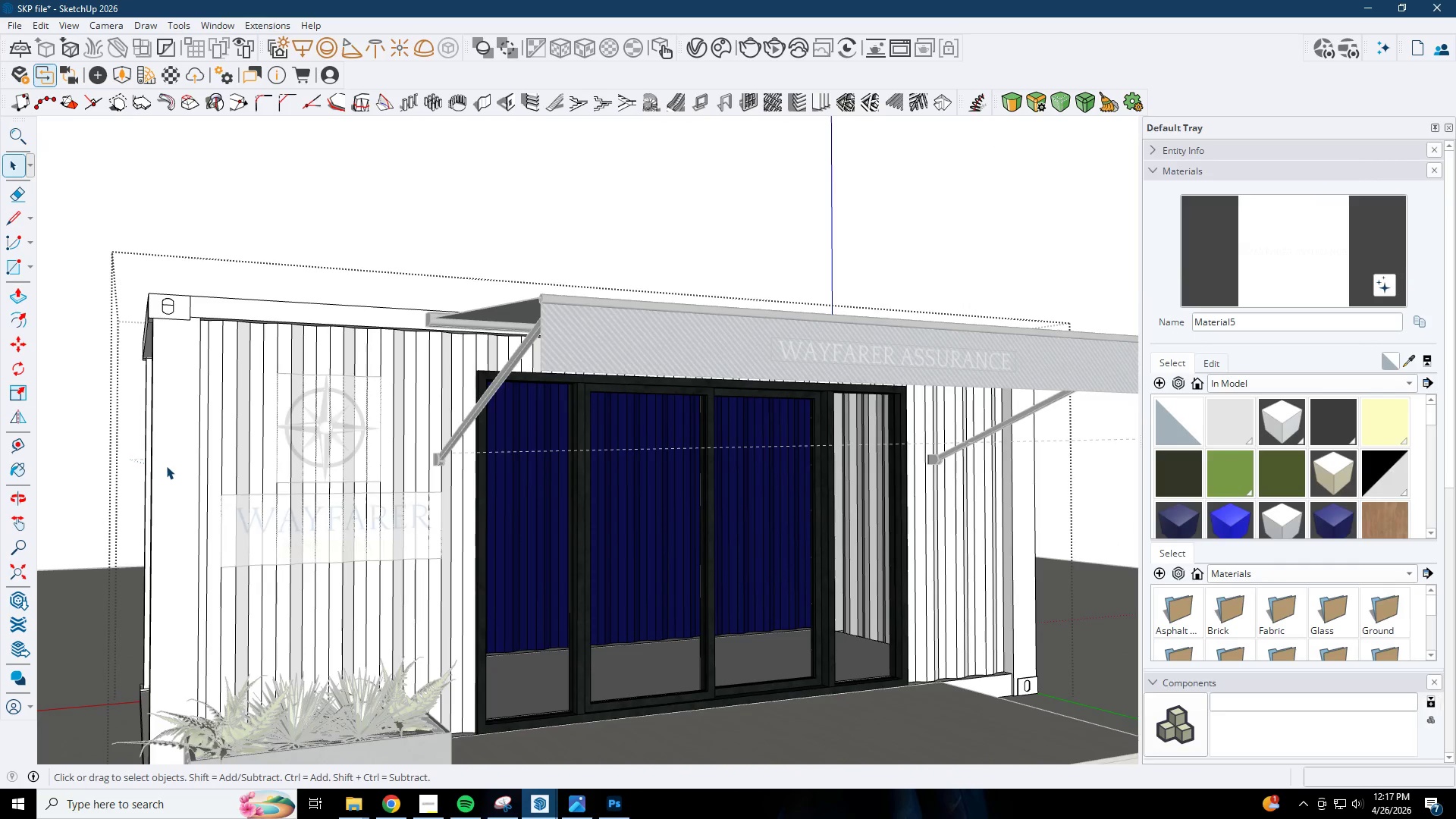 
triple_click([166, 466])
 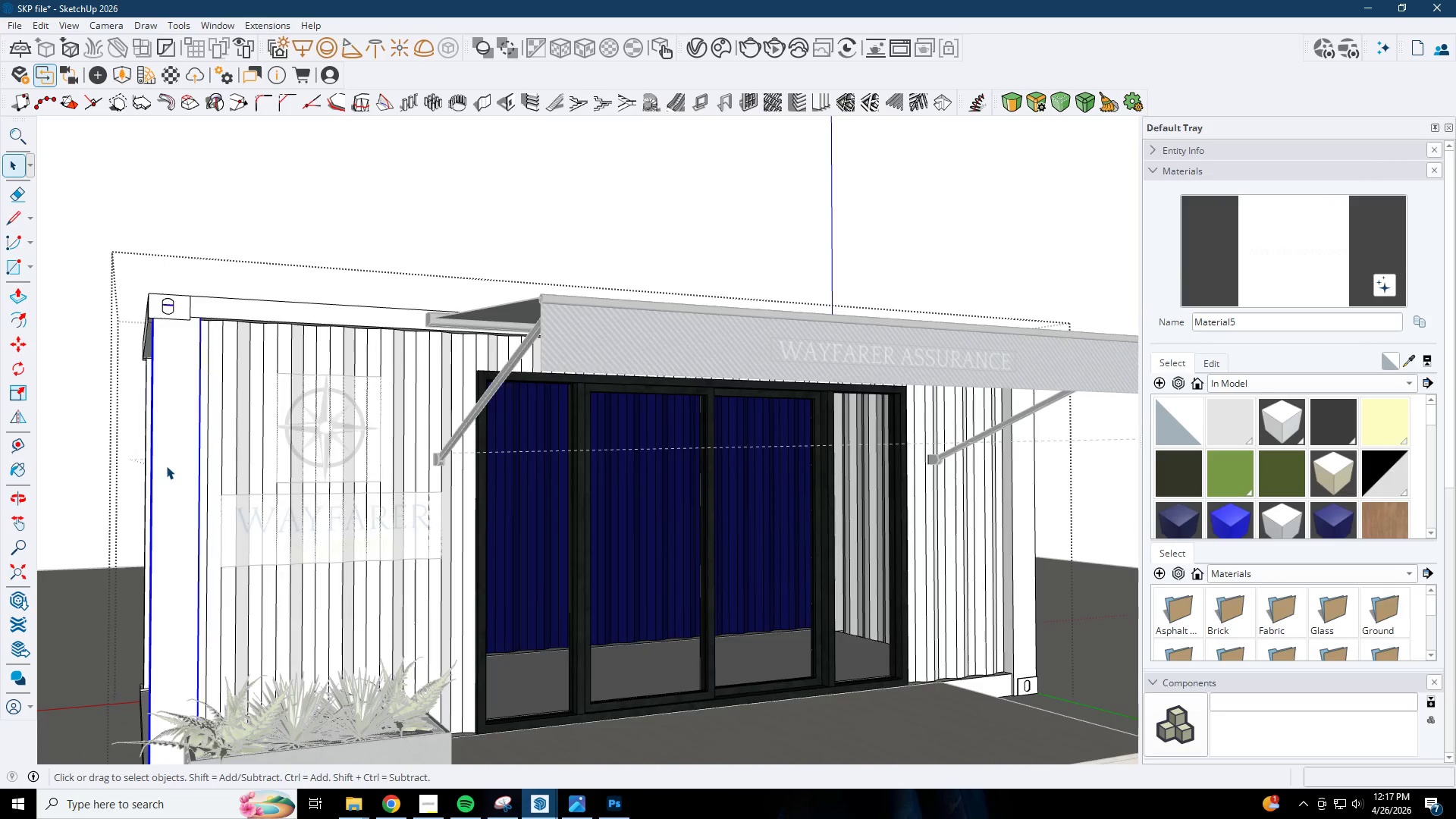 
triple_click([166, 466])
 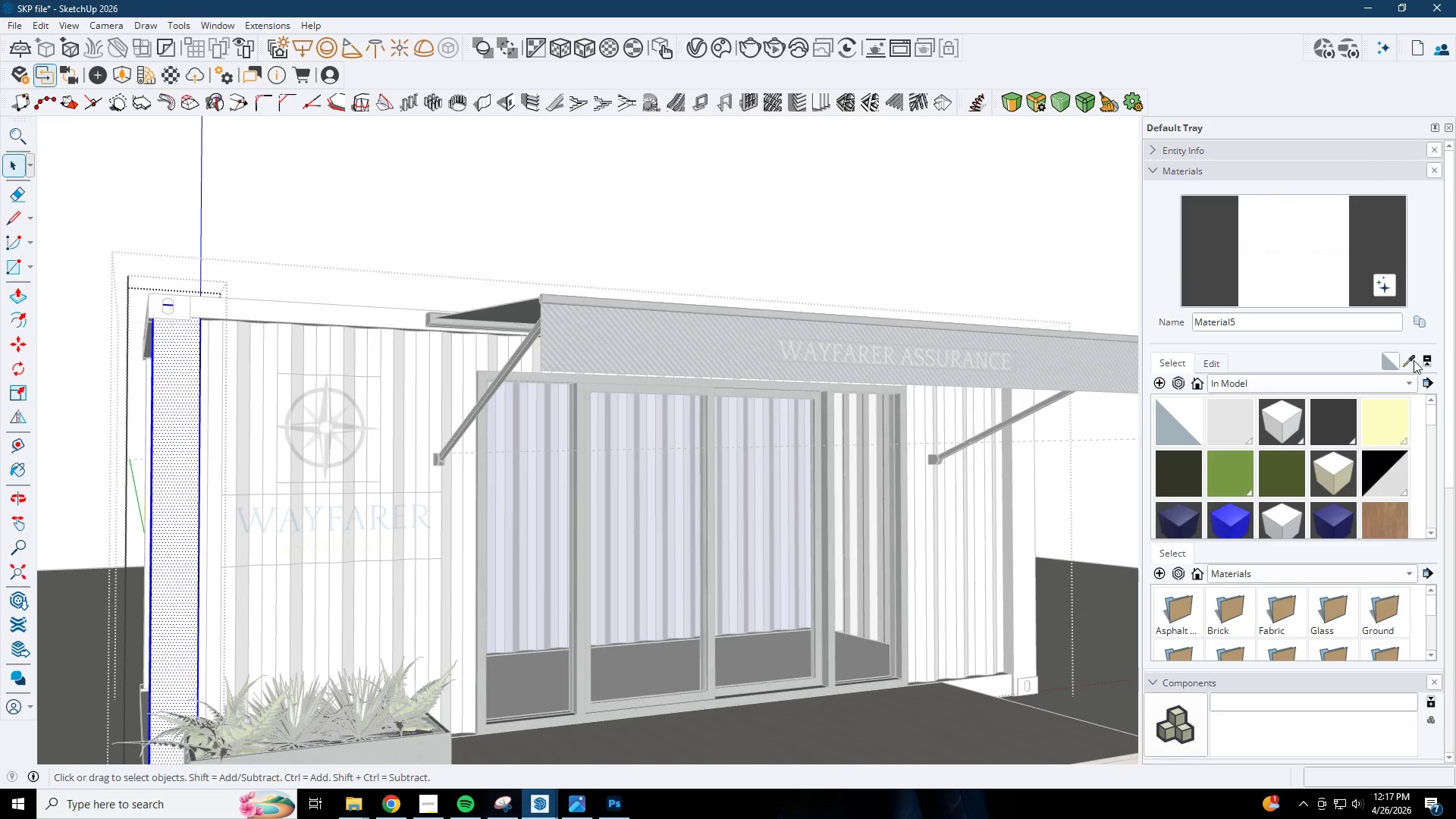 
scroll: coordinate [133, 410], scroll_direction: down, amount: 3.0
 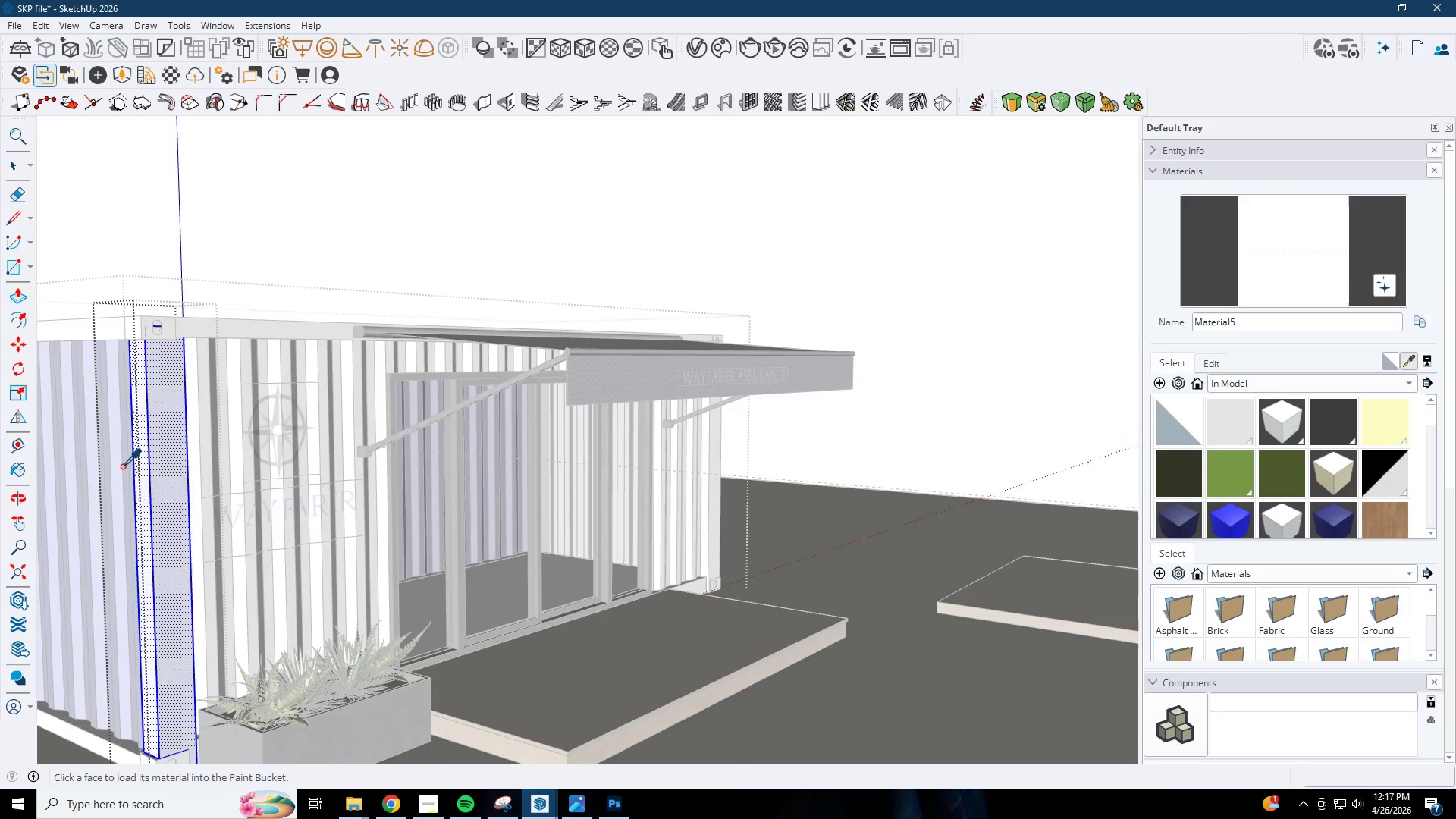 
double_click([165, 453])
 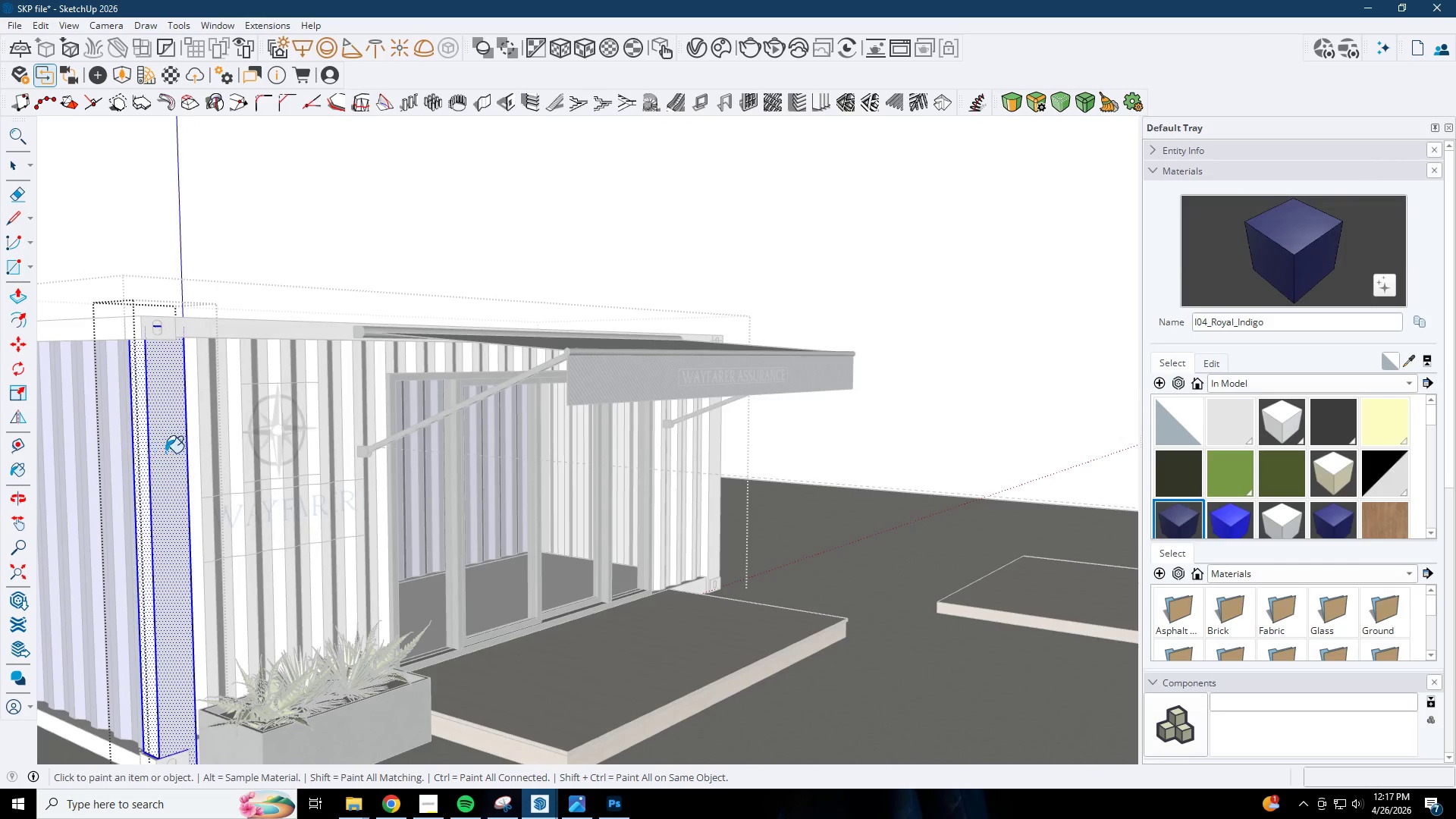 
key(Space)
 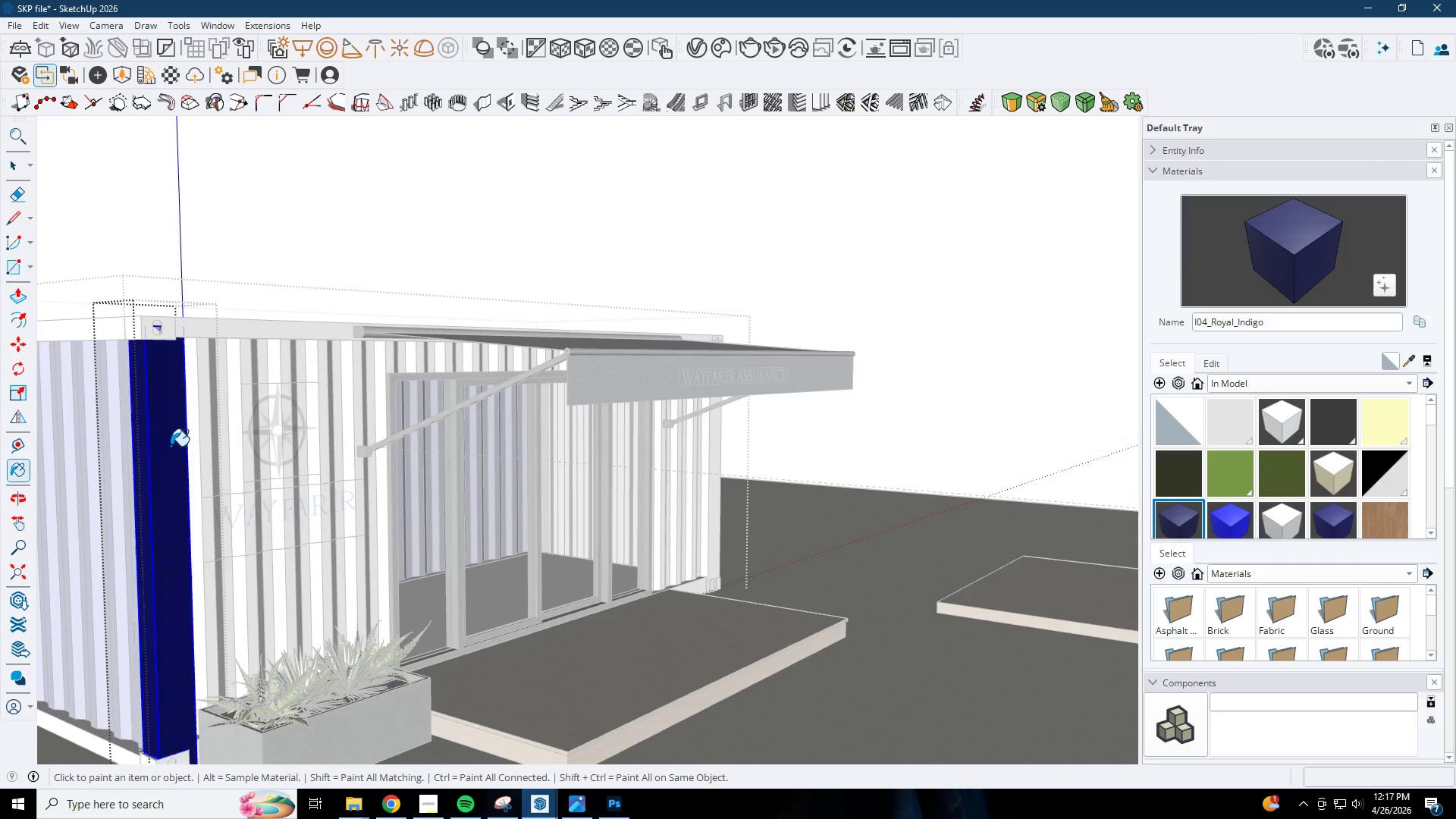 
key(Escape)
 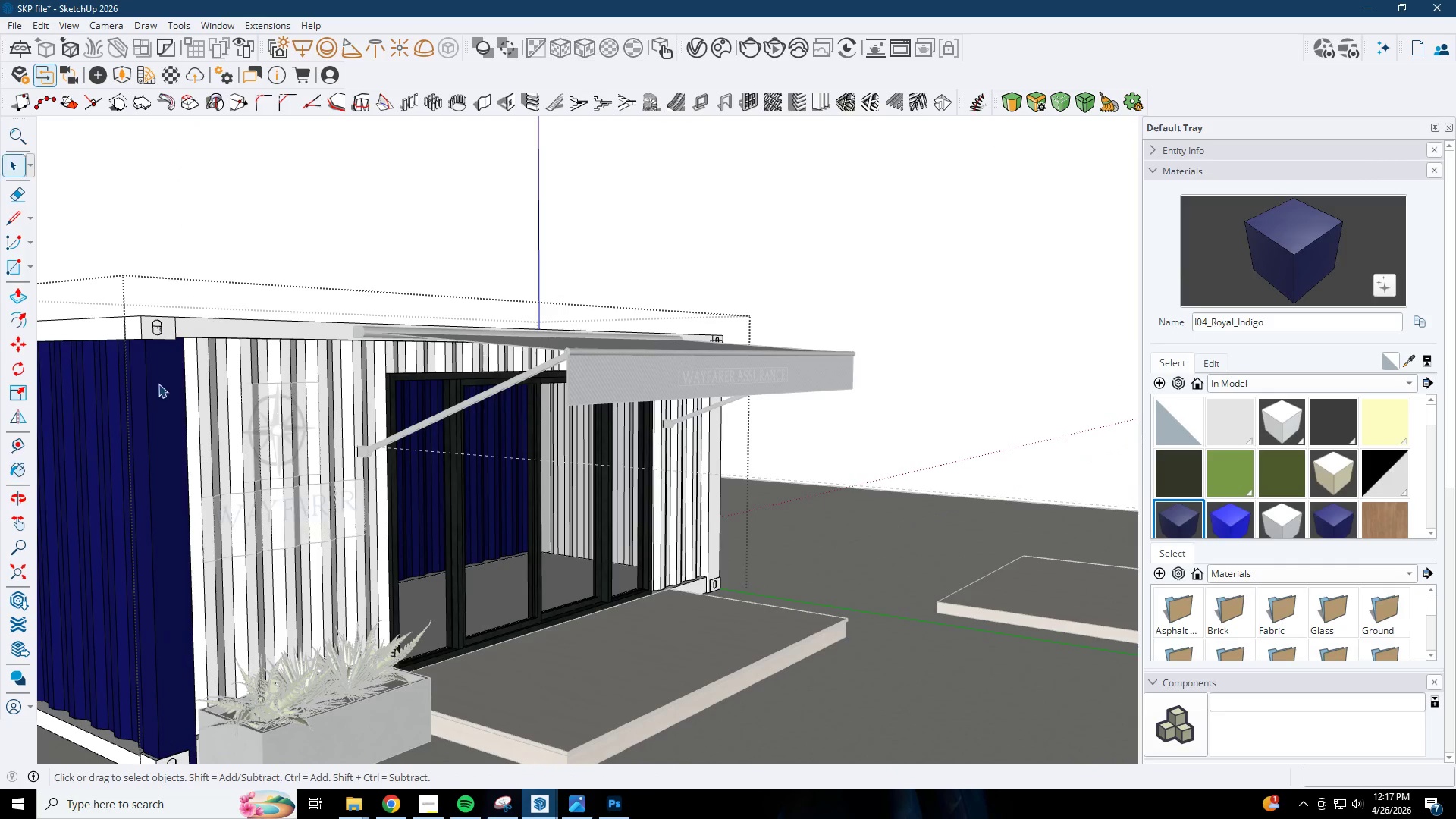 
key(Space)
 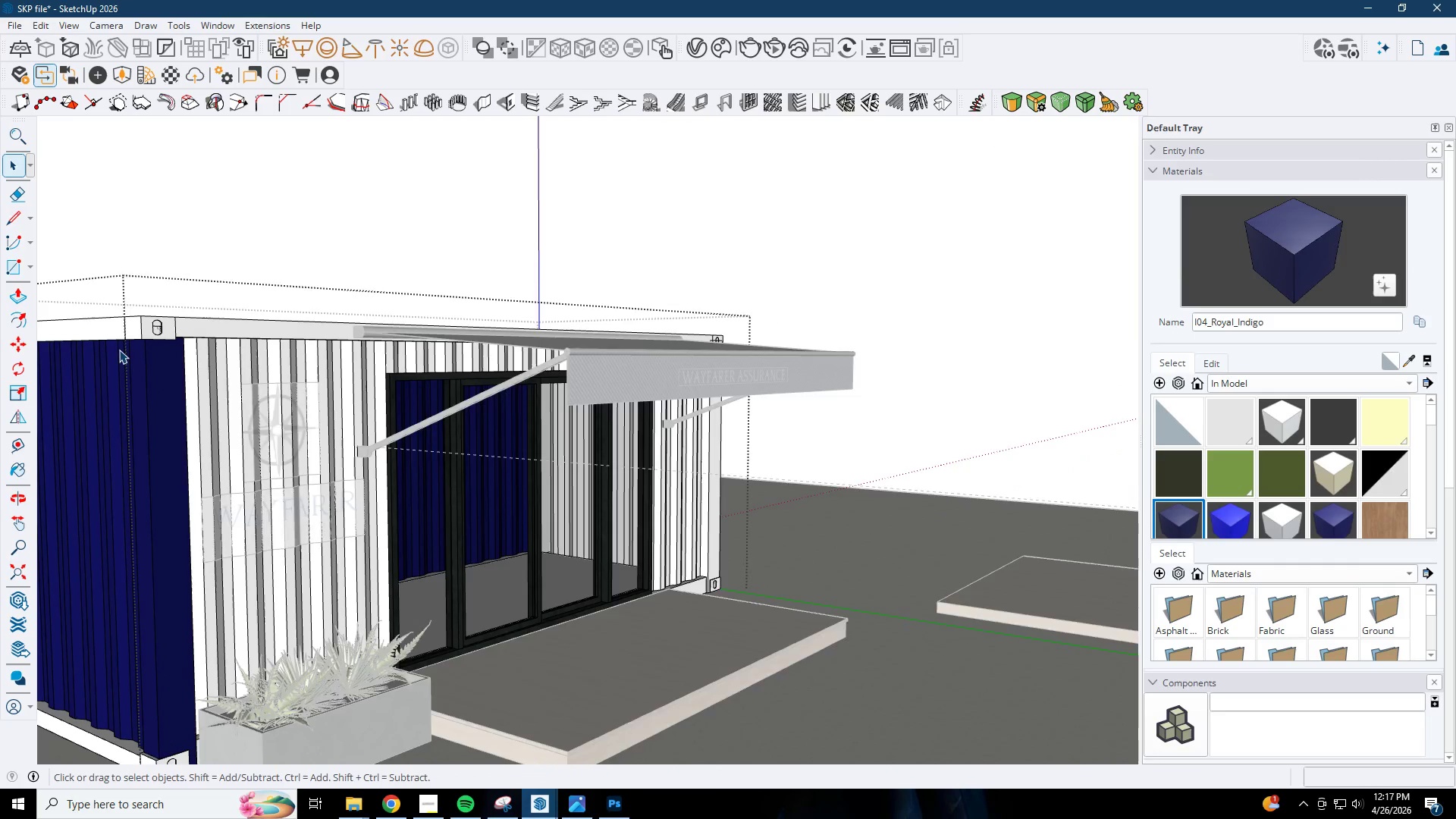 
key(Escape)
 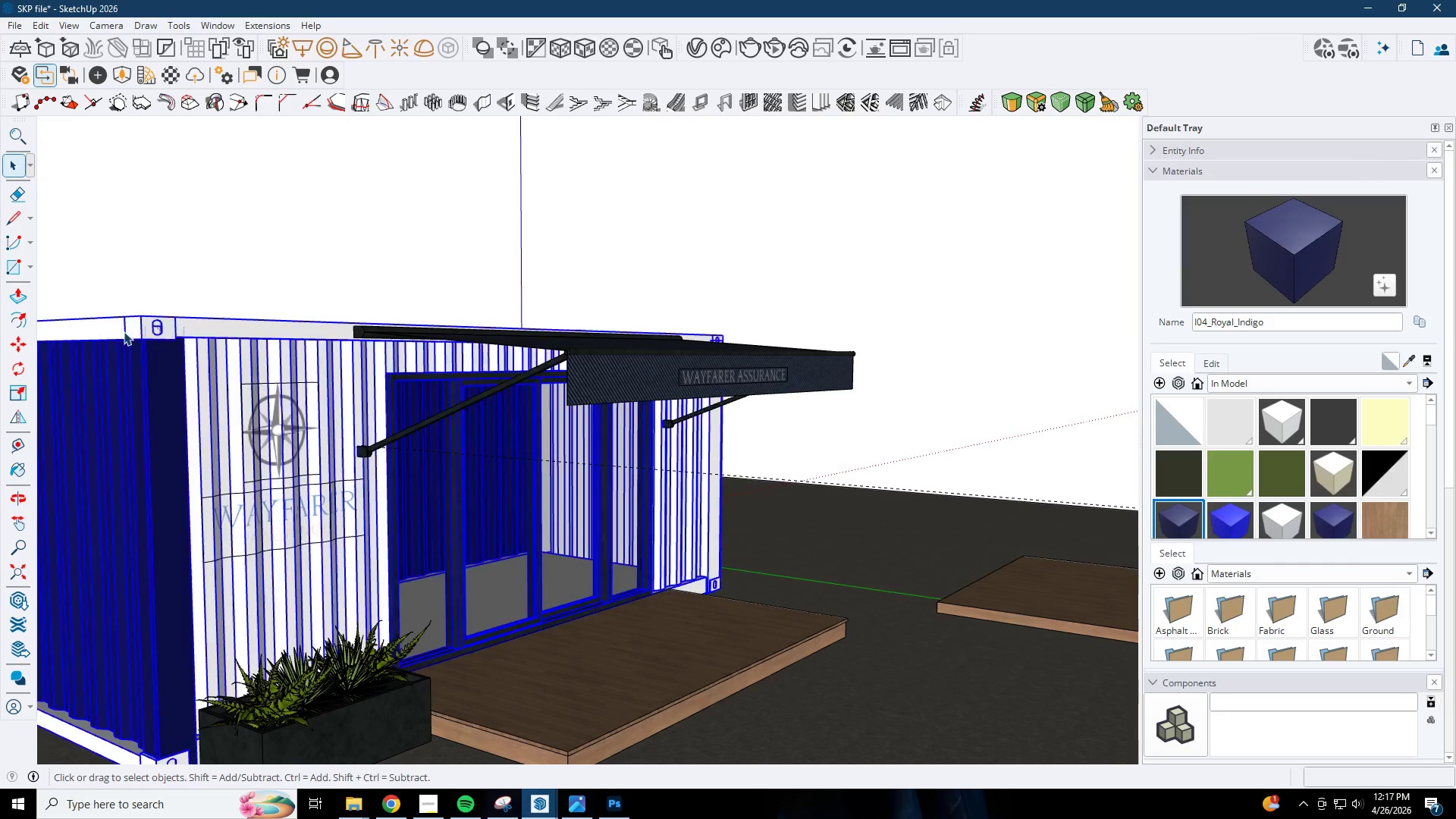 
double_click([129, 330])
 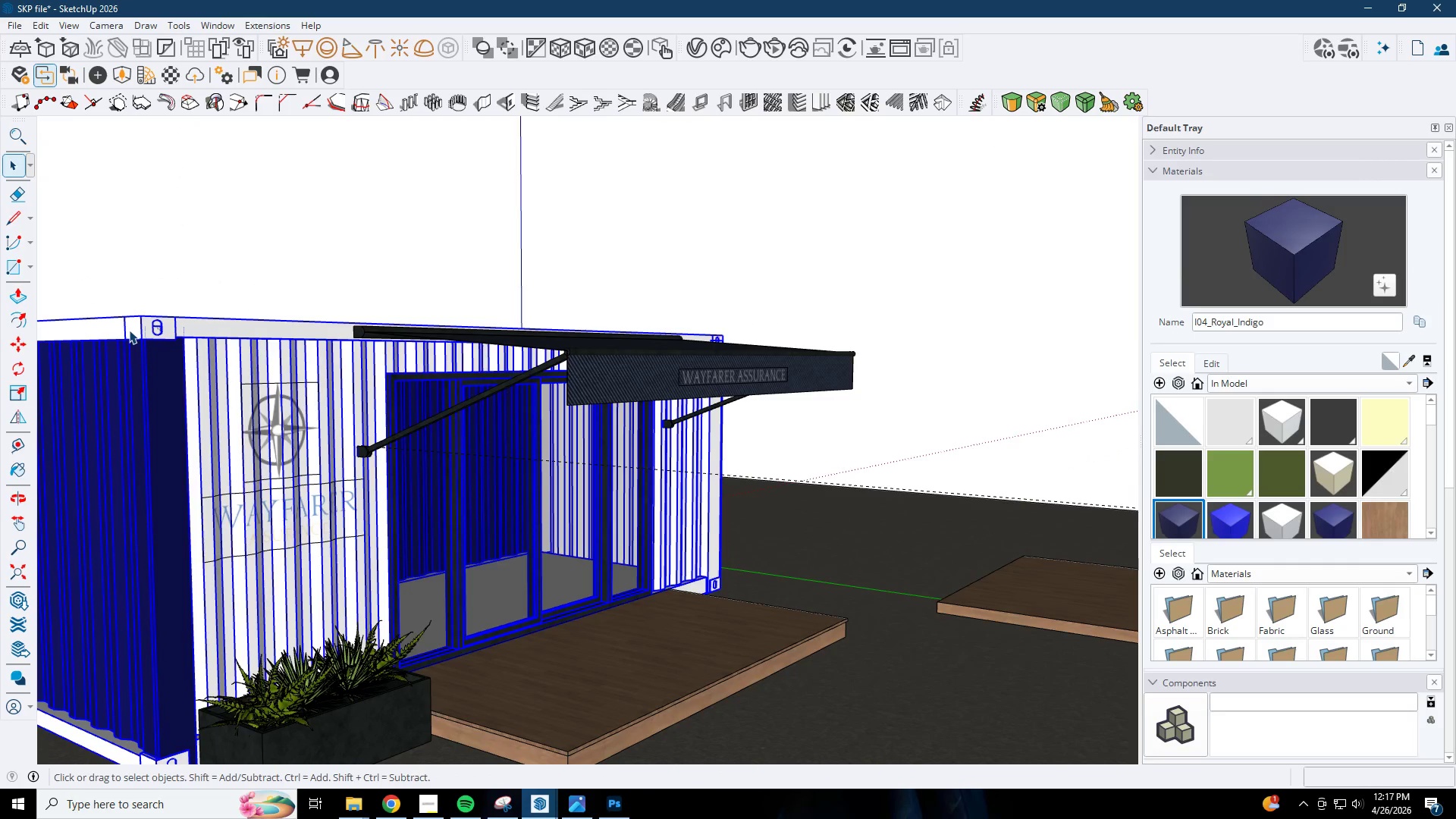 
triple_click([129, 330])
 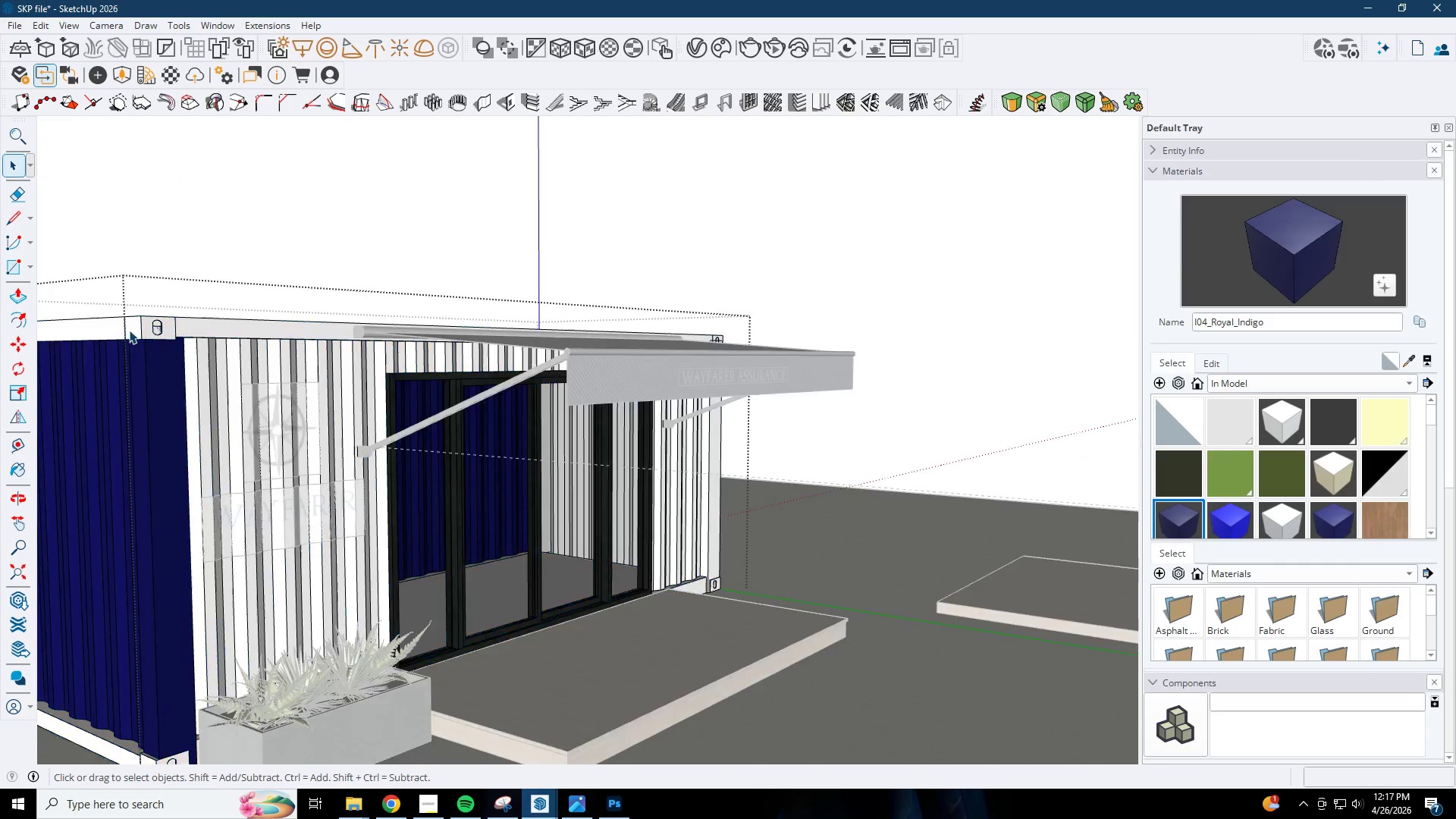 
triple_click([129, 330])
 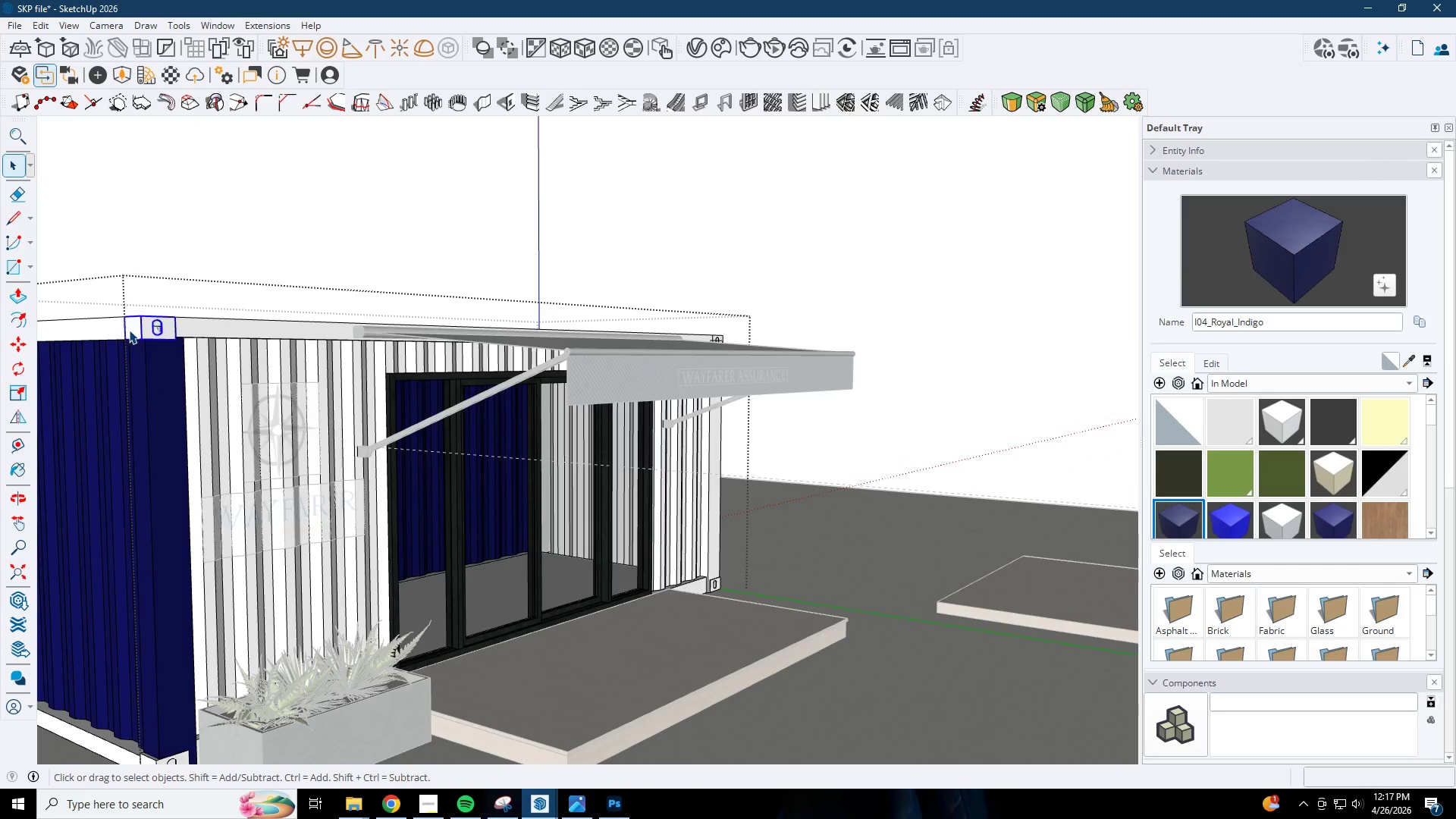 
triple_click([129, 330])
 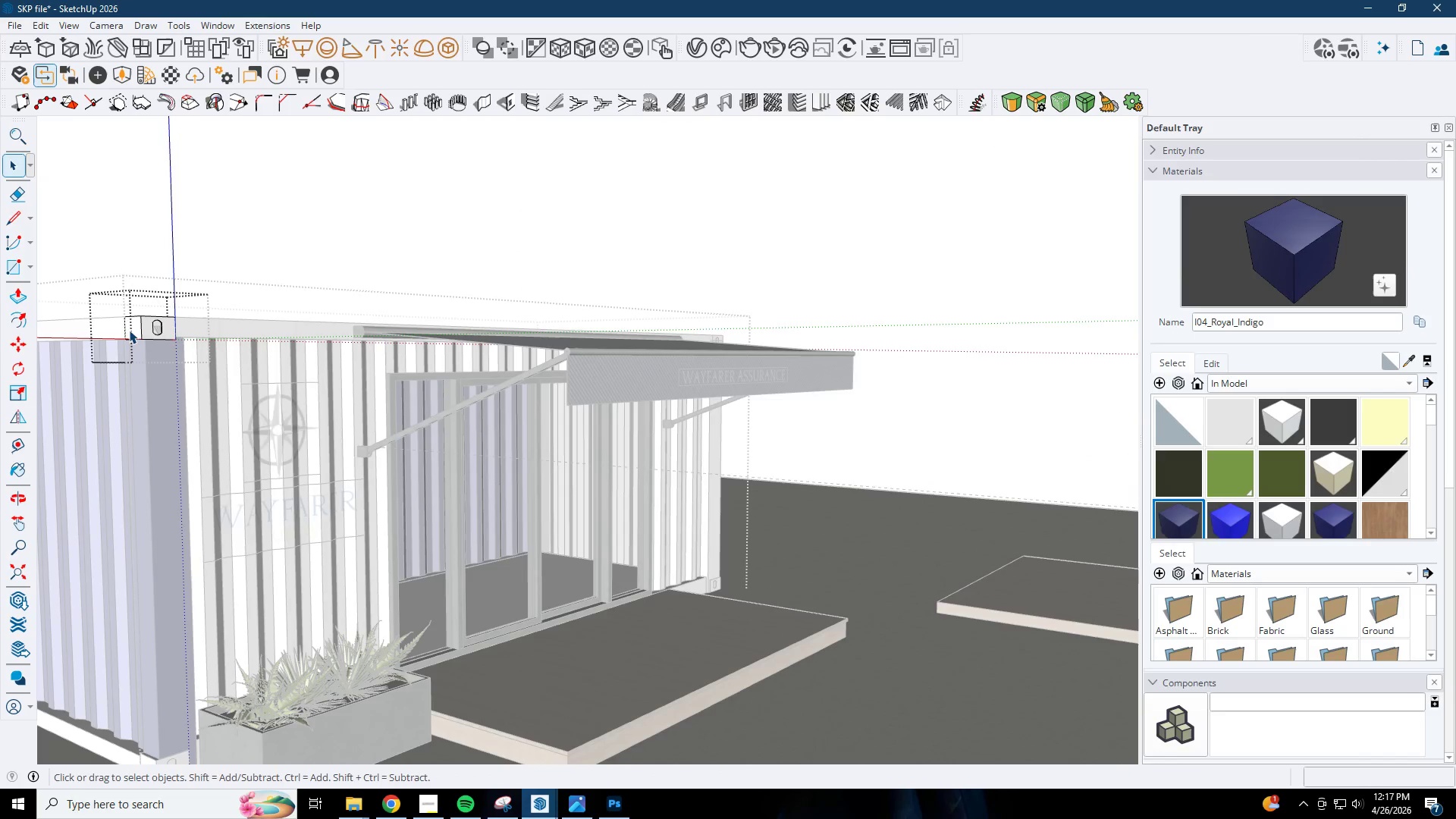 
triple_click([129, 330])
 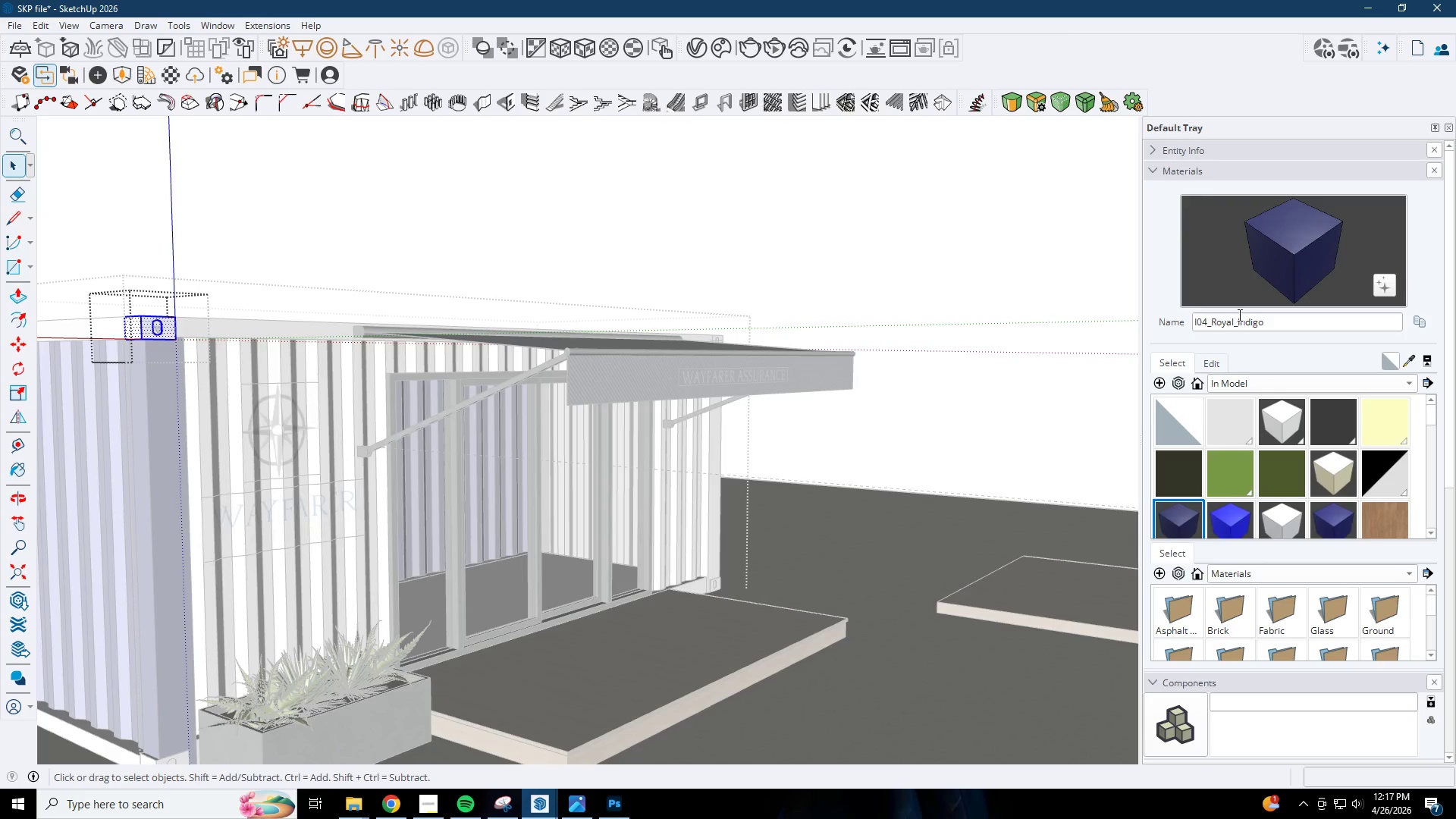 
left_click_drag(start_coordinate=[1285, 273], to_coordinate=[1176, 294])
 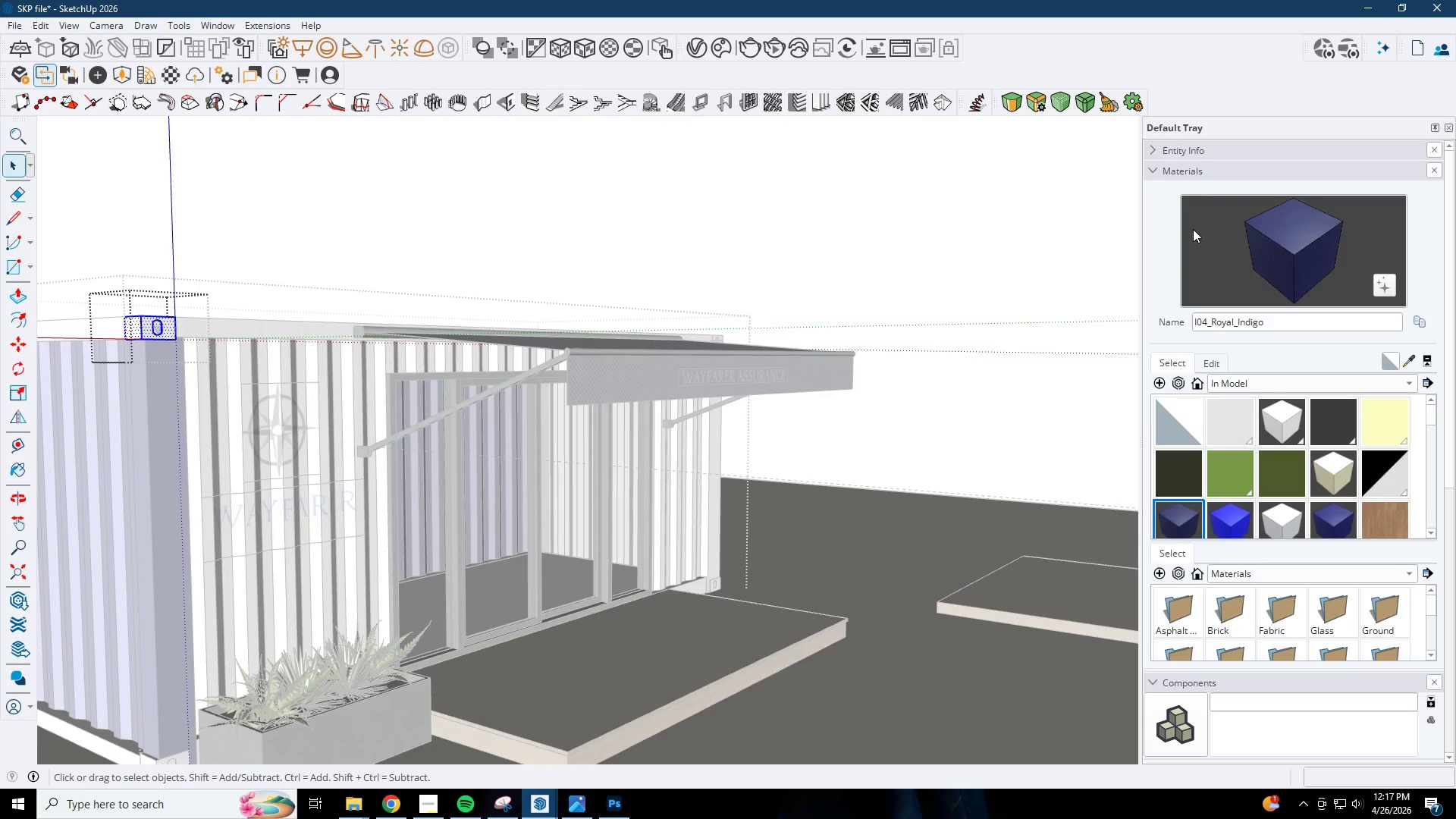 
left_click_drag(start_coordinate=[1286, 253], to_coordinate=[1219, 267])
 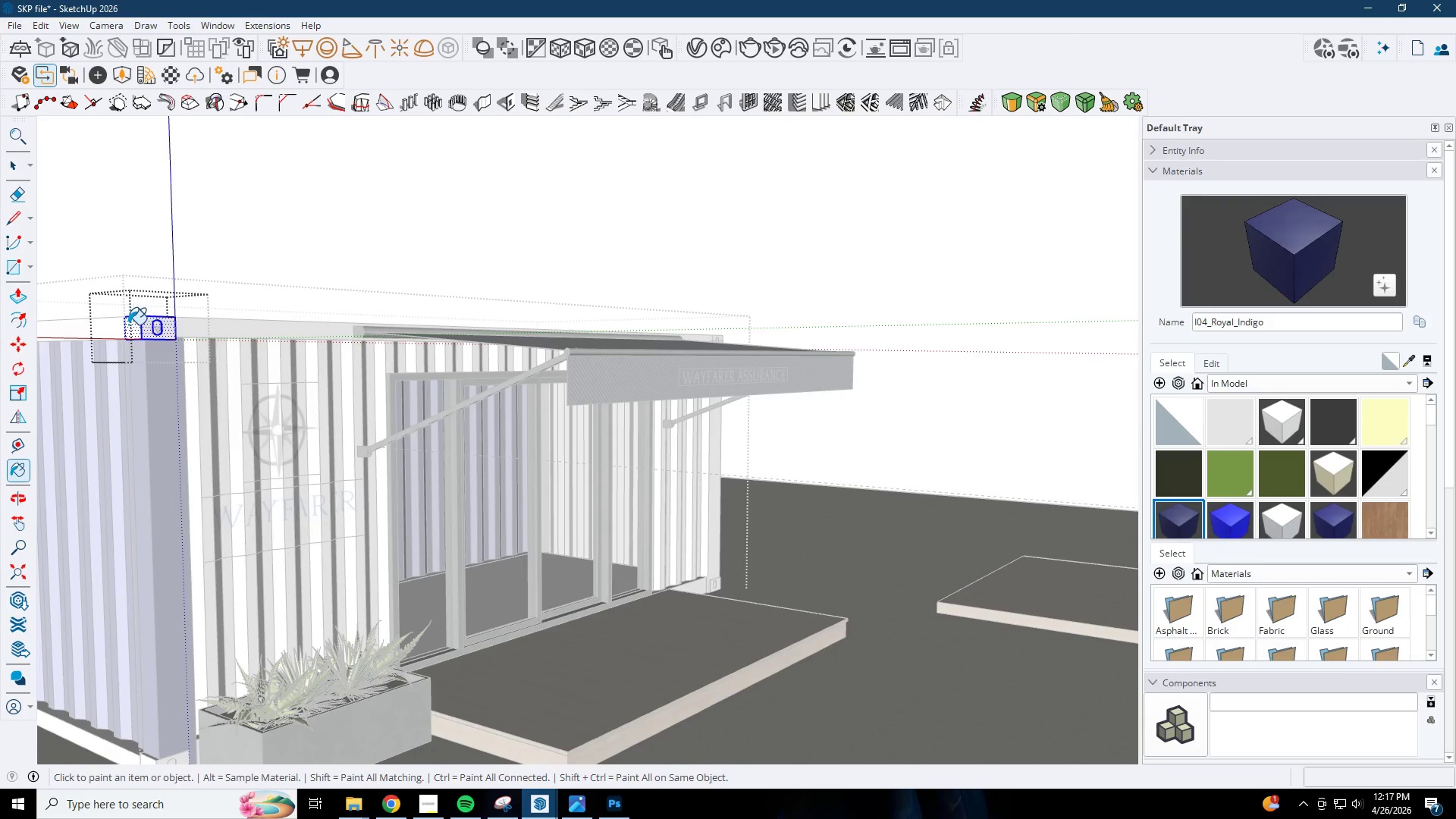 
key(Space)
 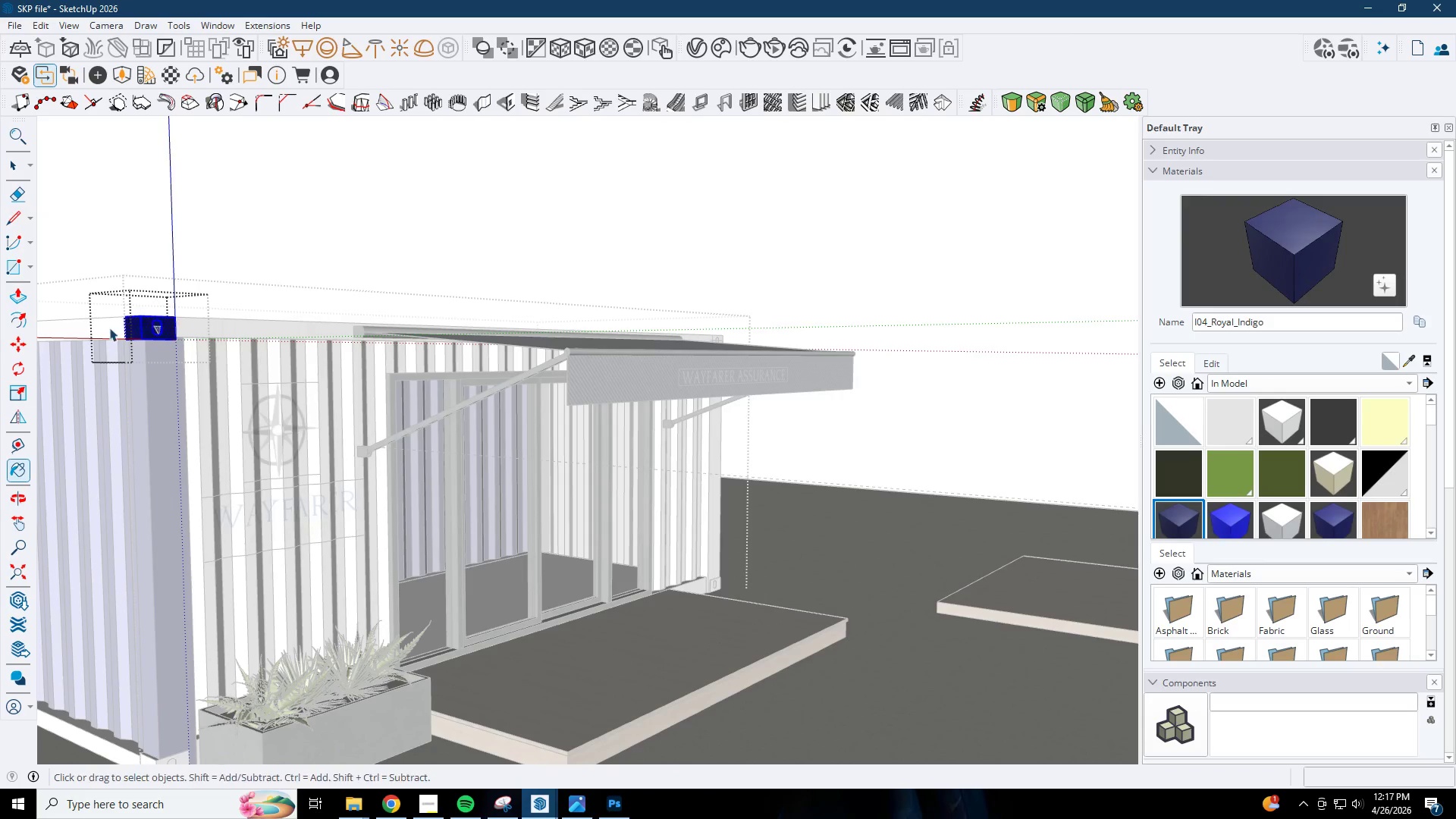 
key(Escape)
 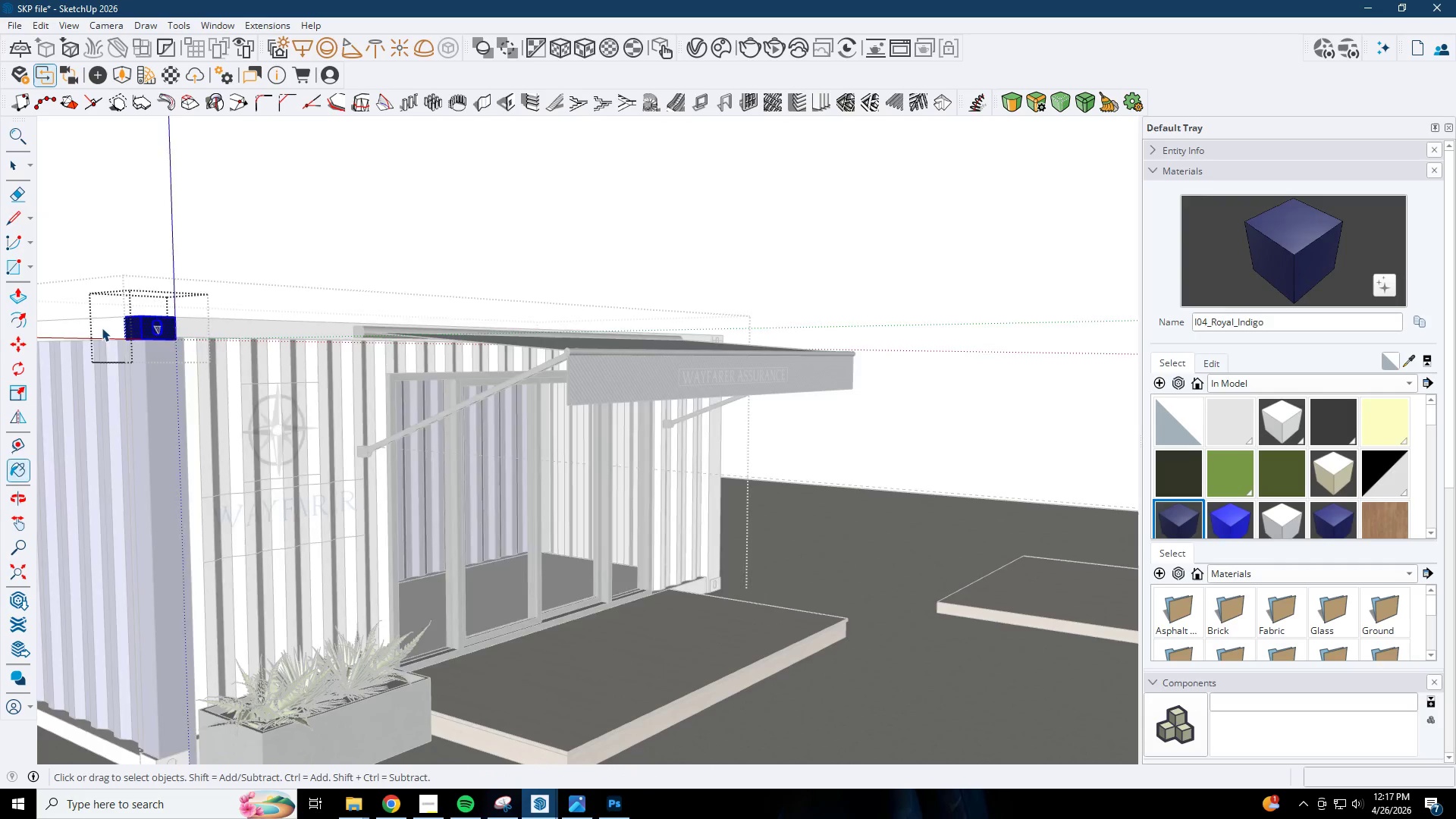 
double_click([102, 328])
 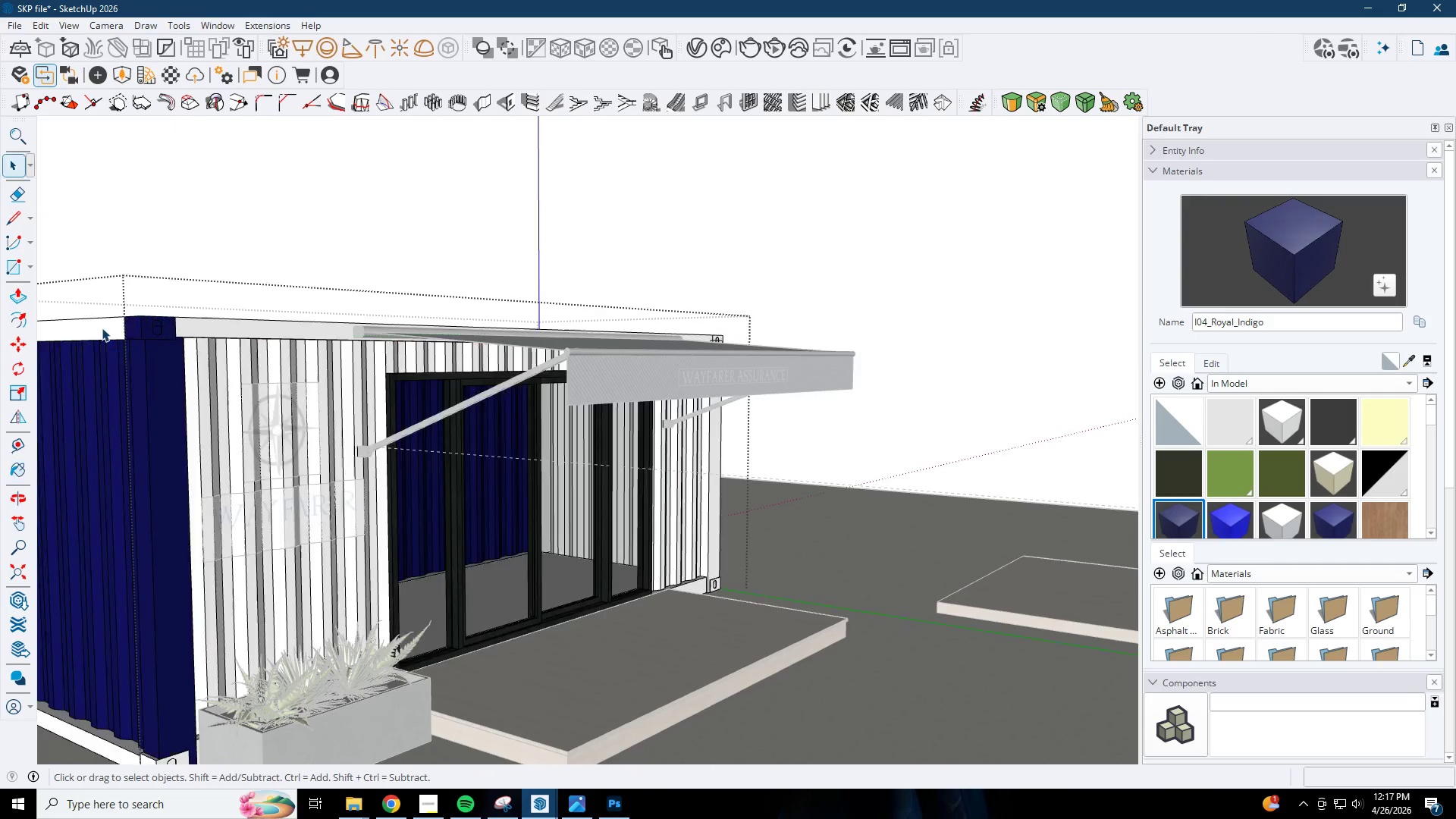 
triple_click([102, 328])
 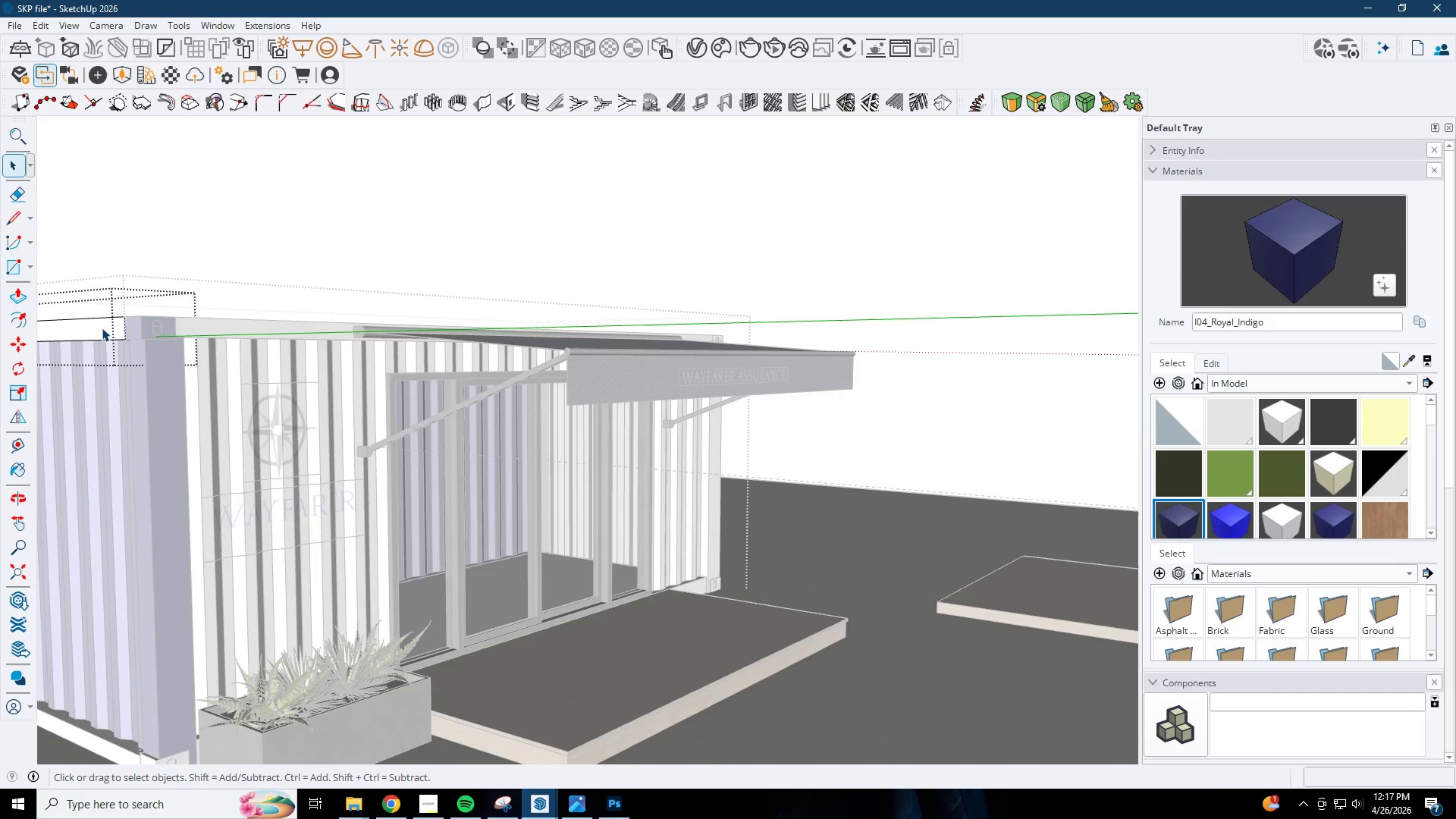 
triple_click([102, 328])
 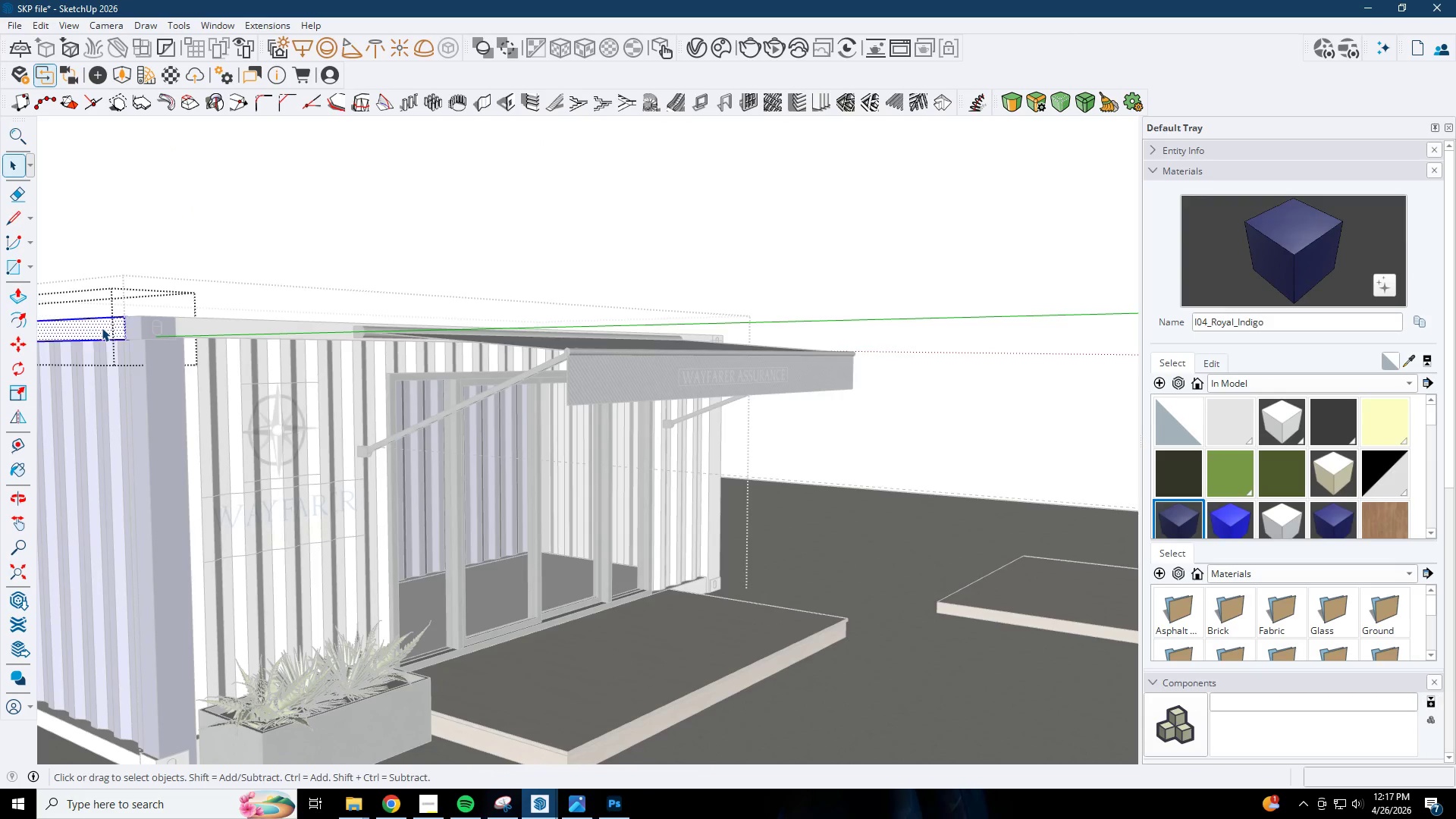 
triple_click([102, 328])
 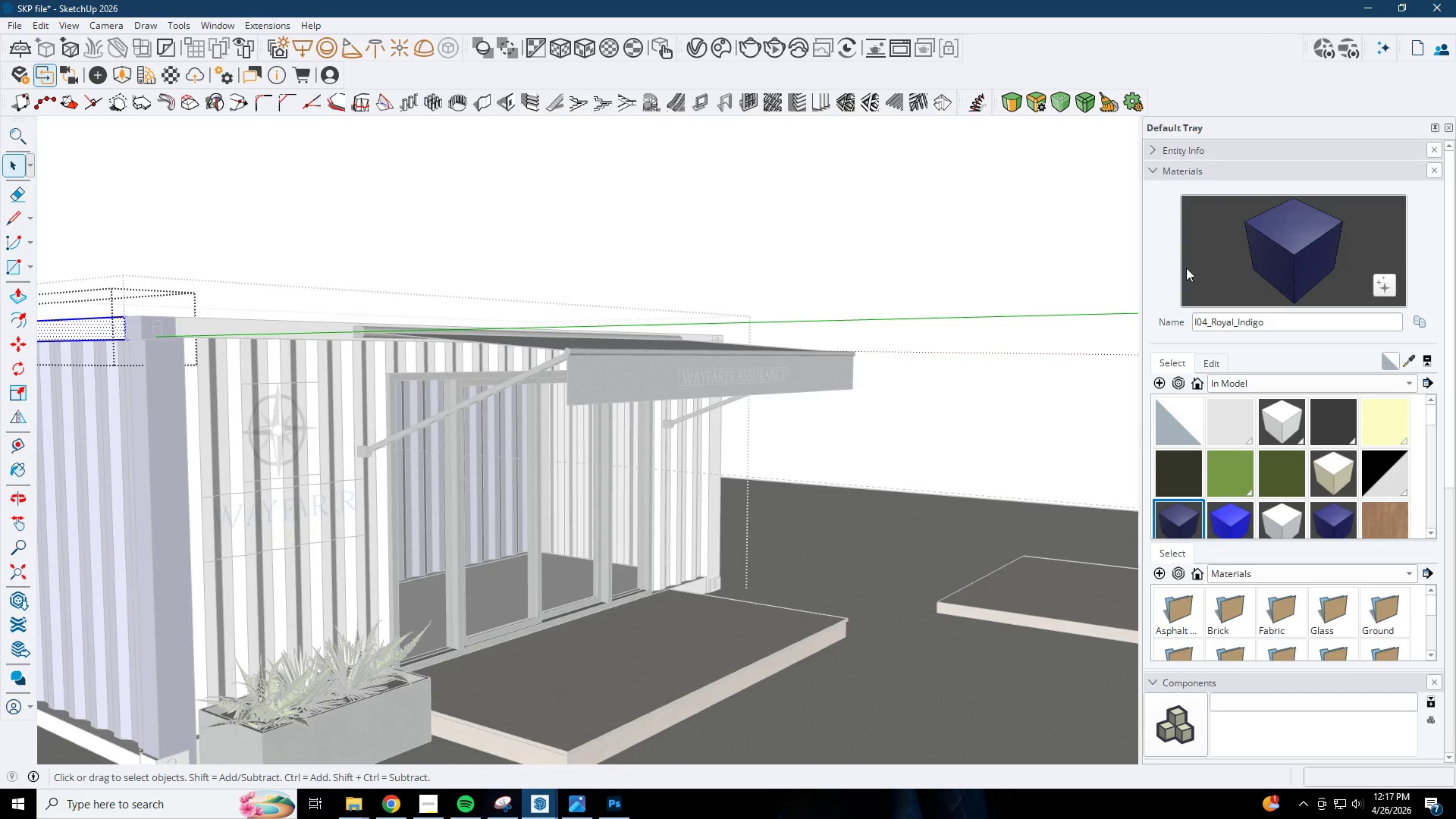 
left_click_drag(start_coordinate=[1254, 262], to_coordinate=[1247, 265])
 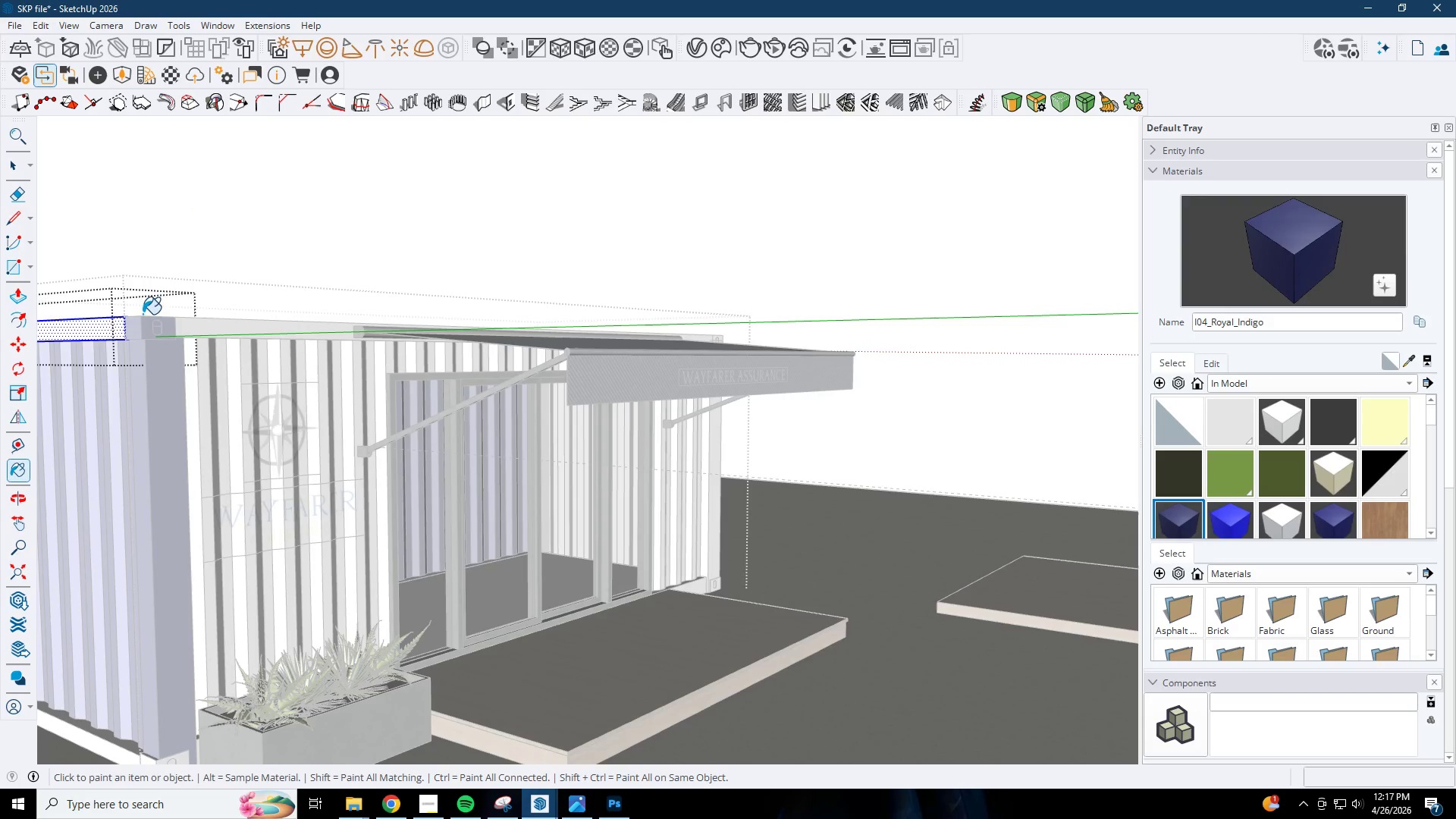 
left_click_drag(start_coordinate=[77, 318], to_coordinate=[78, 325])
 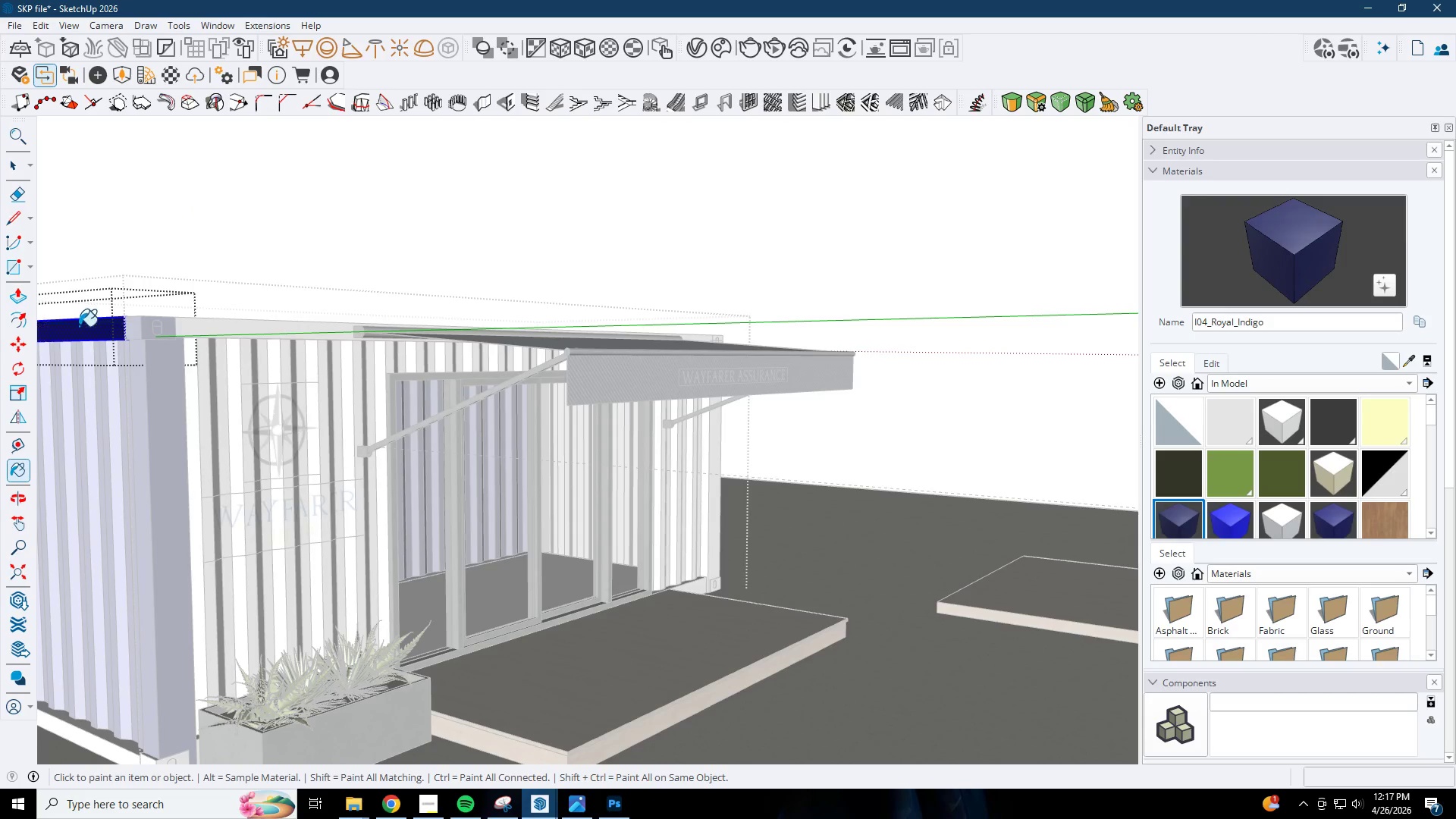 
double_click([79, 326])
 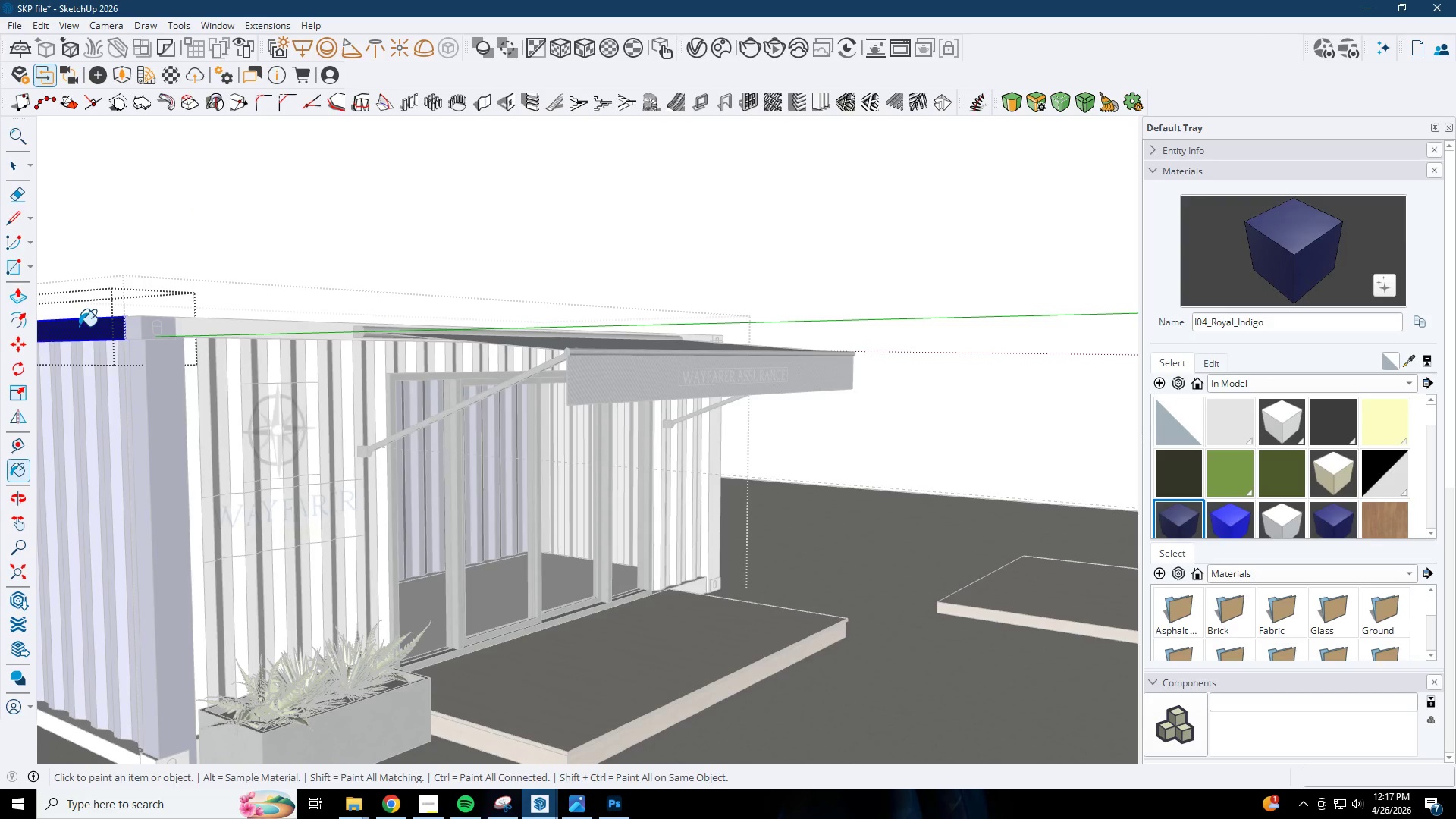 
key(Space)
 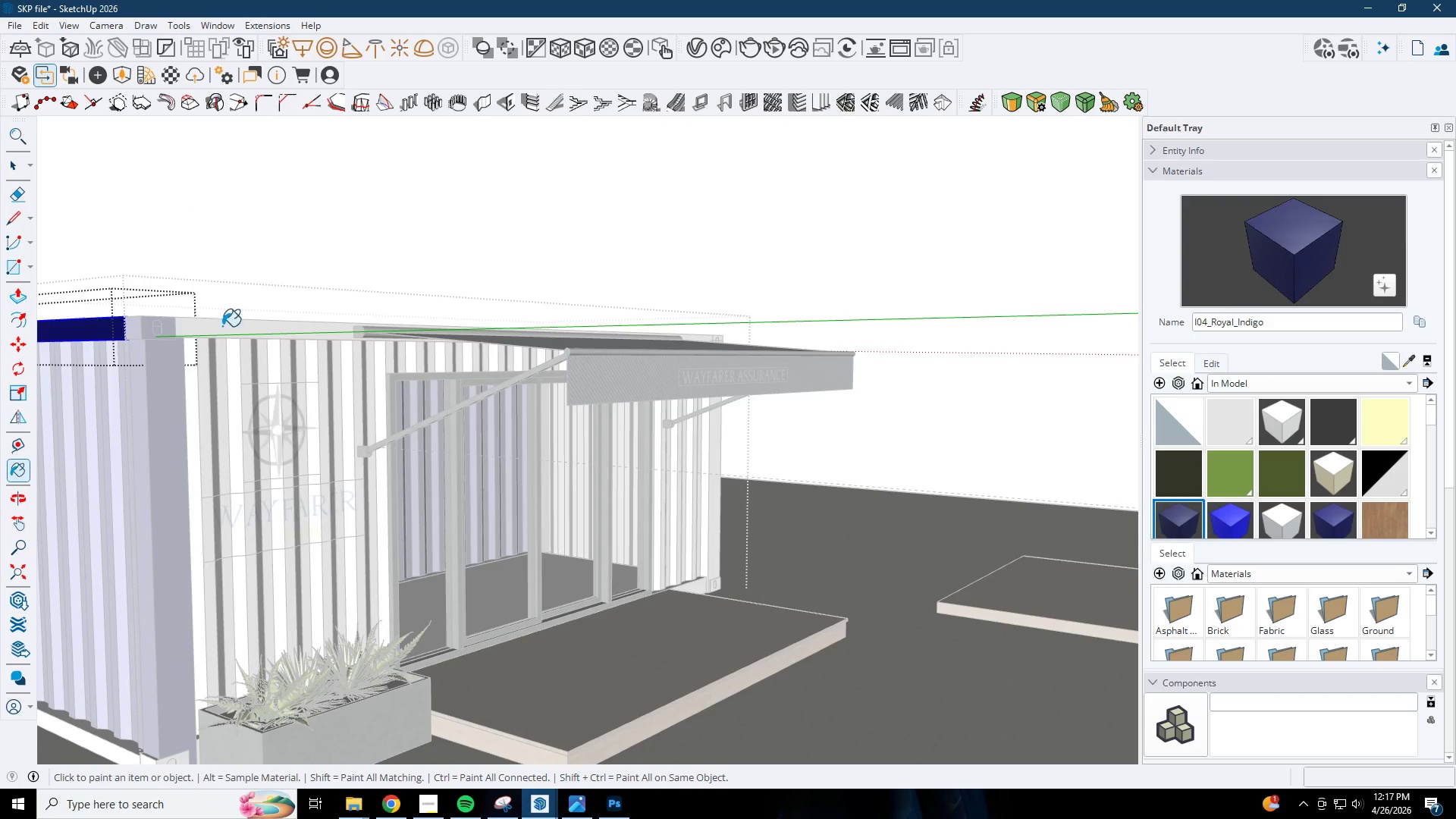 
key(Escape)
 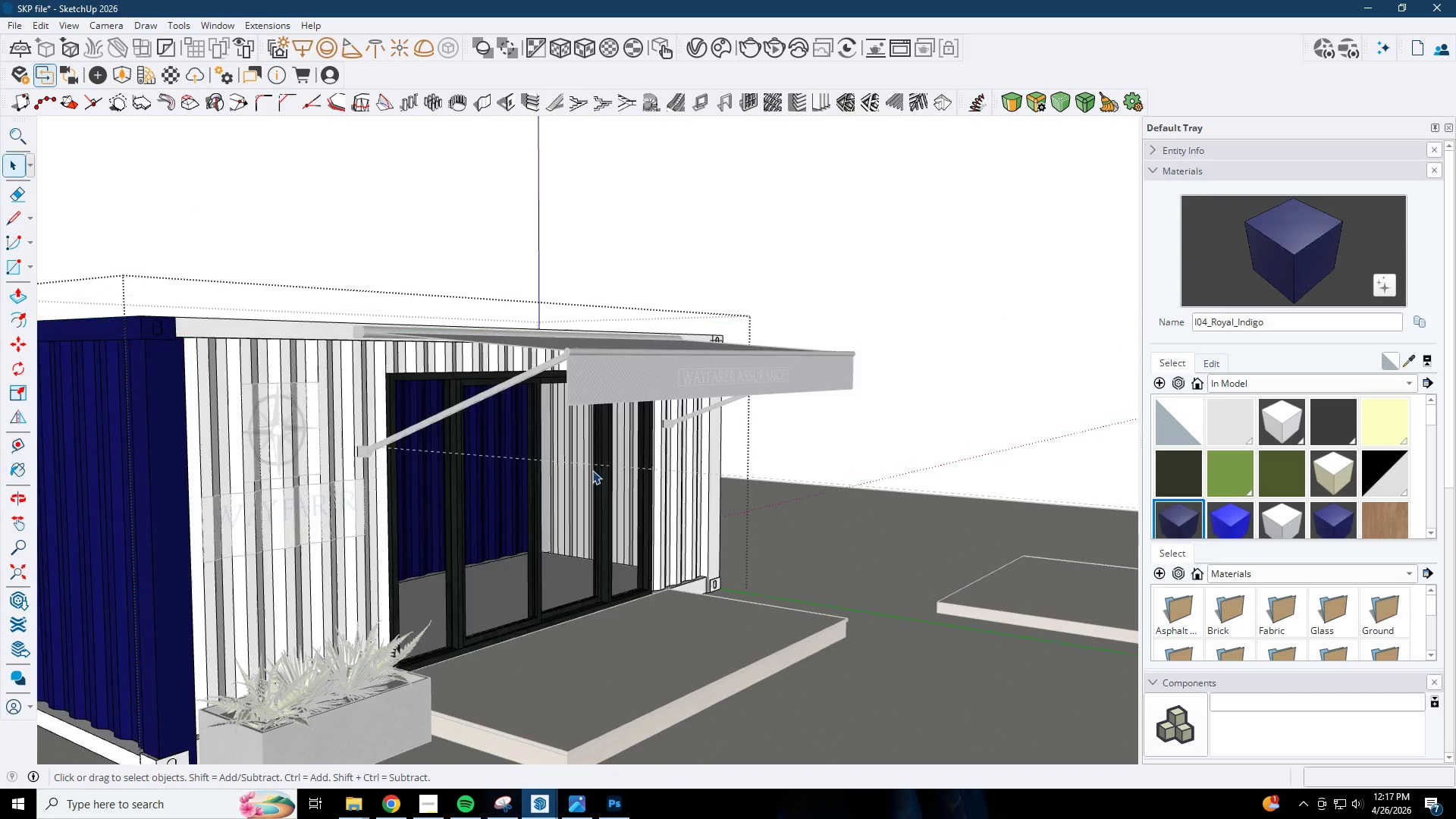 
key(Escape)
 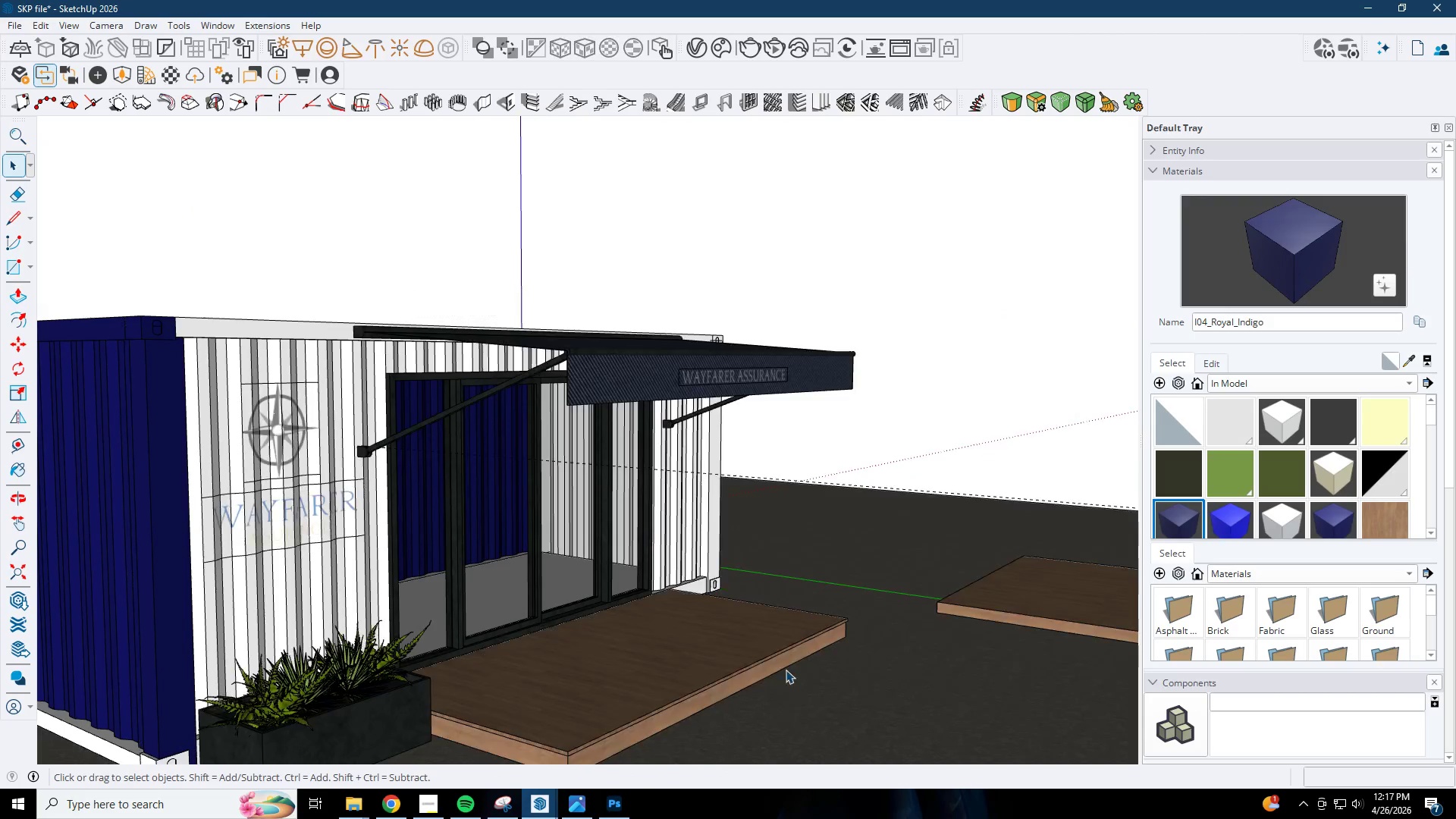 
key(Escape)
 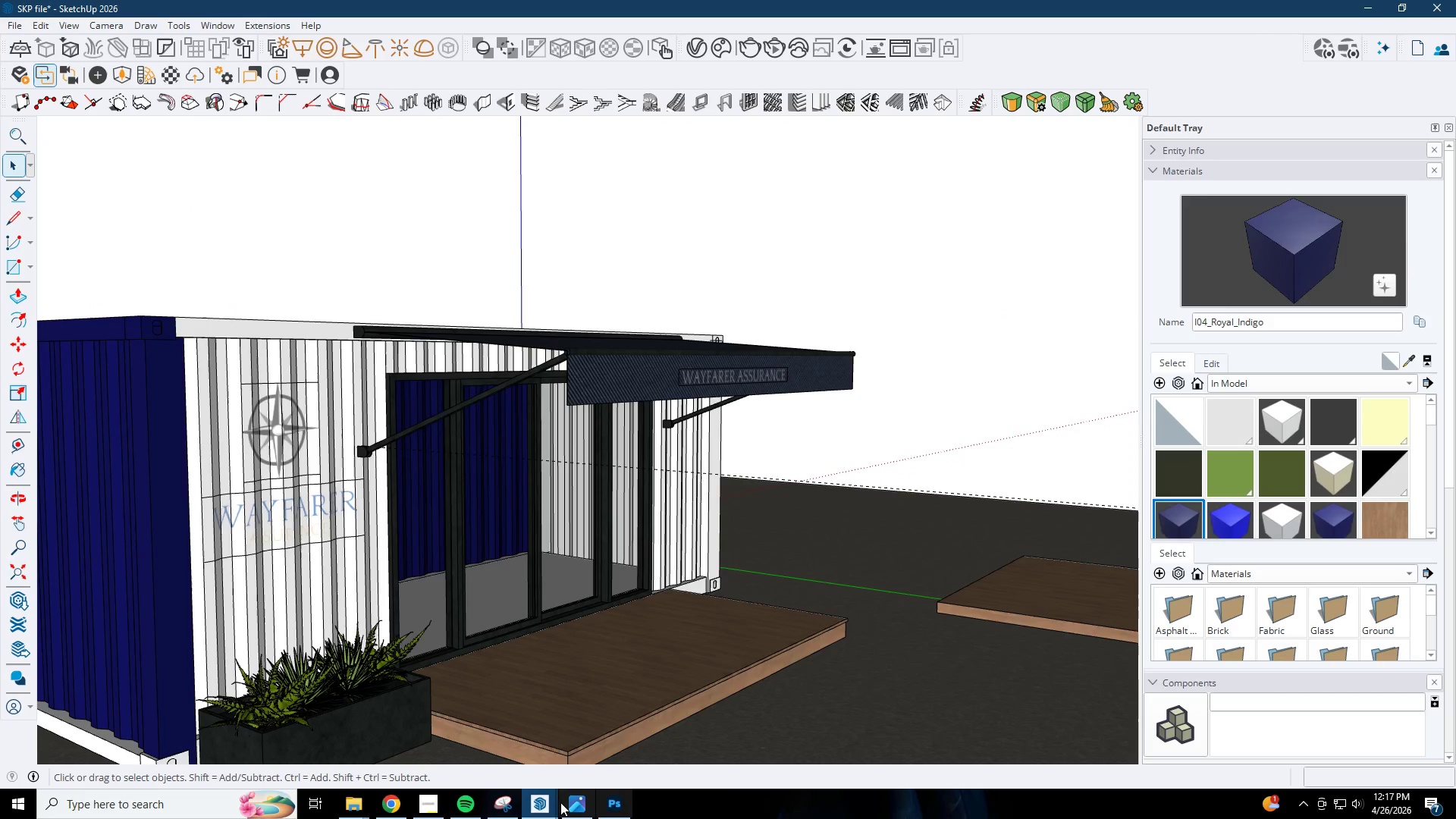 
left_click([548, 802])
 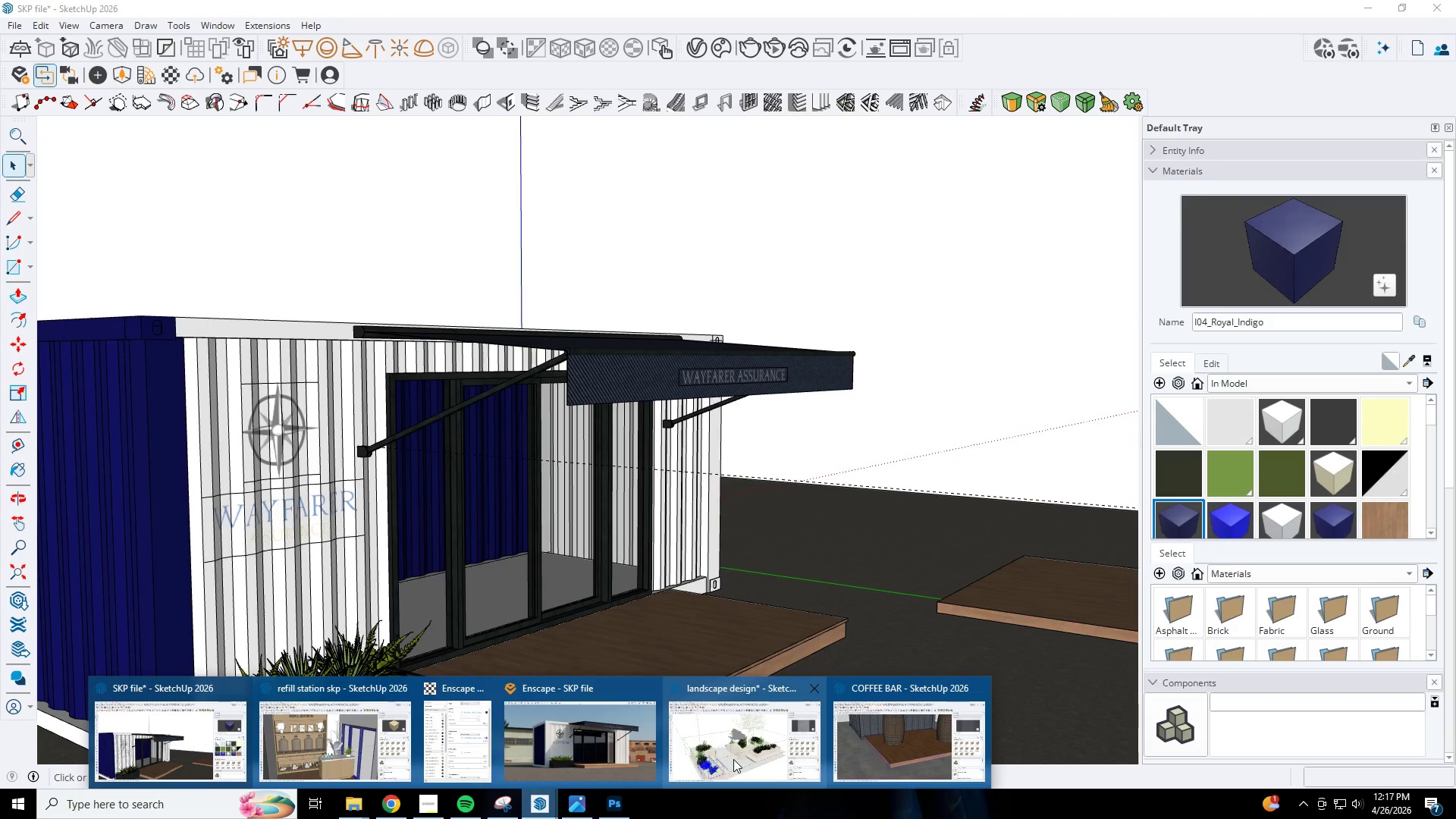 
left_click([613, 755])
 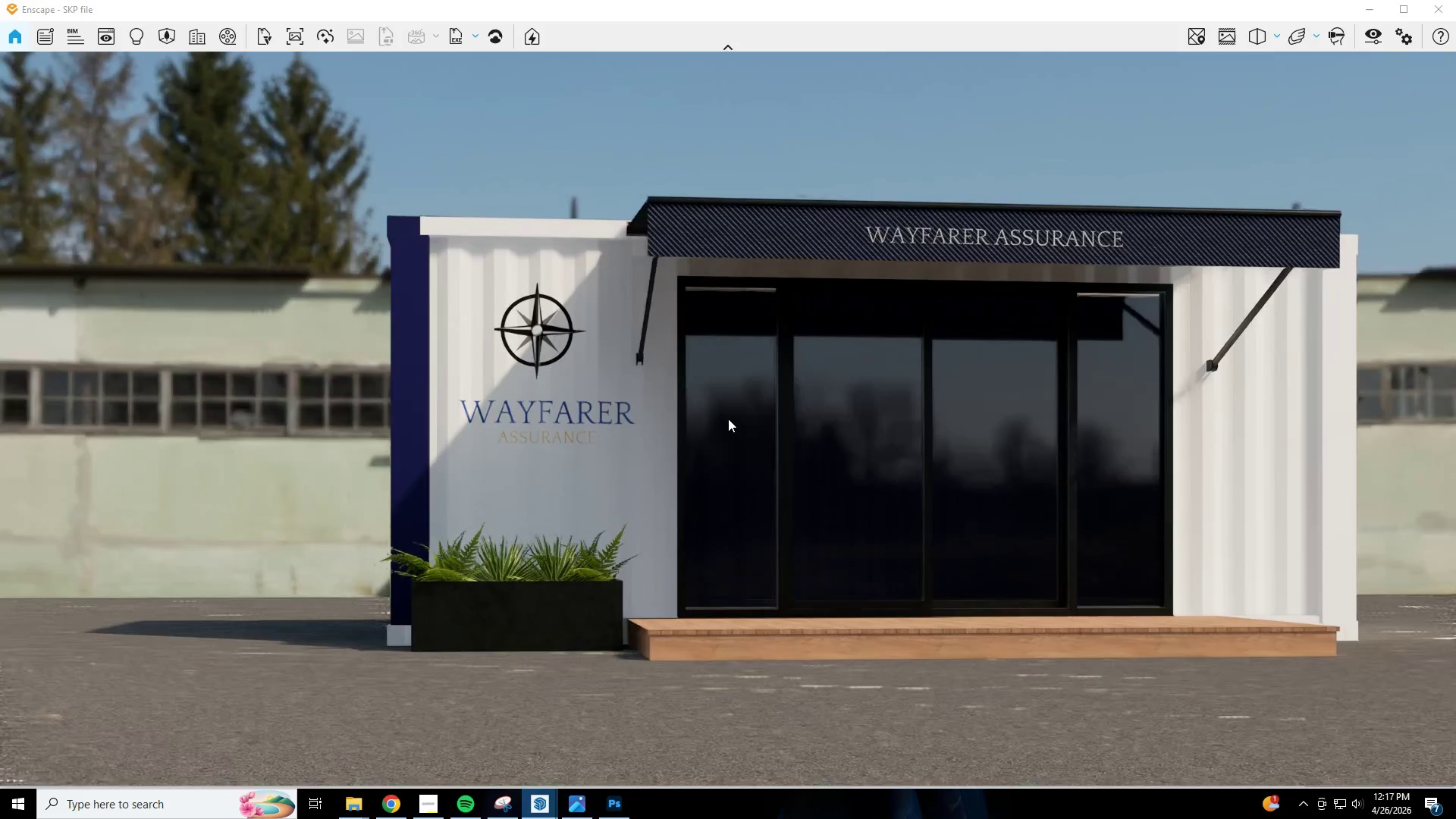 
key(S)
 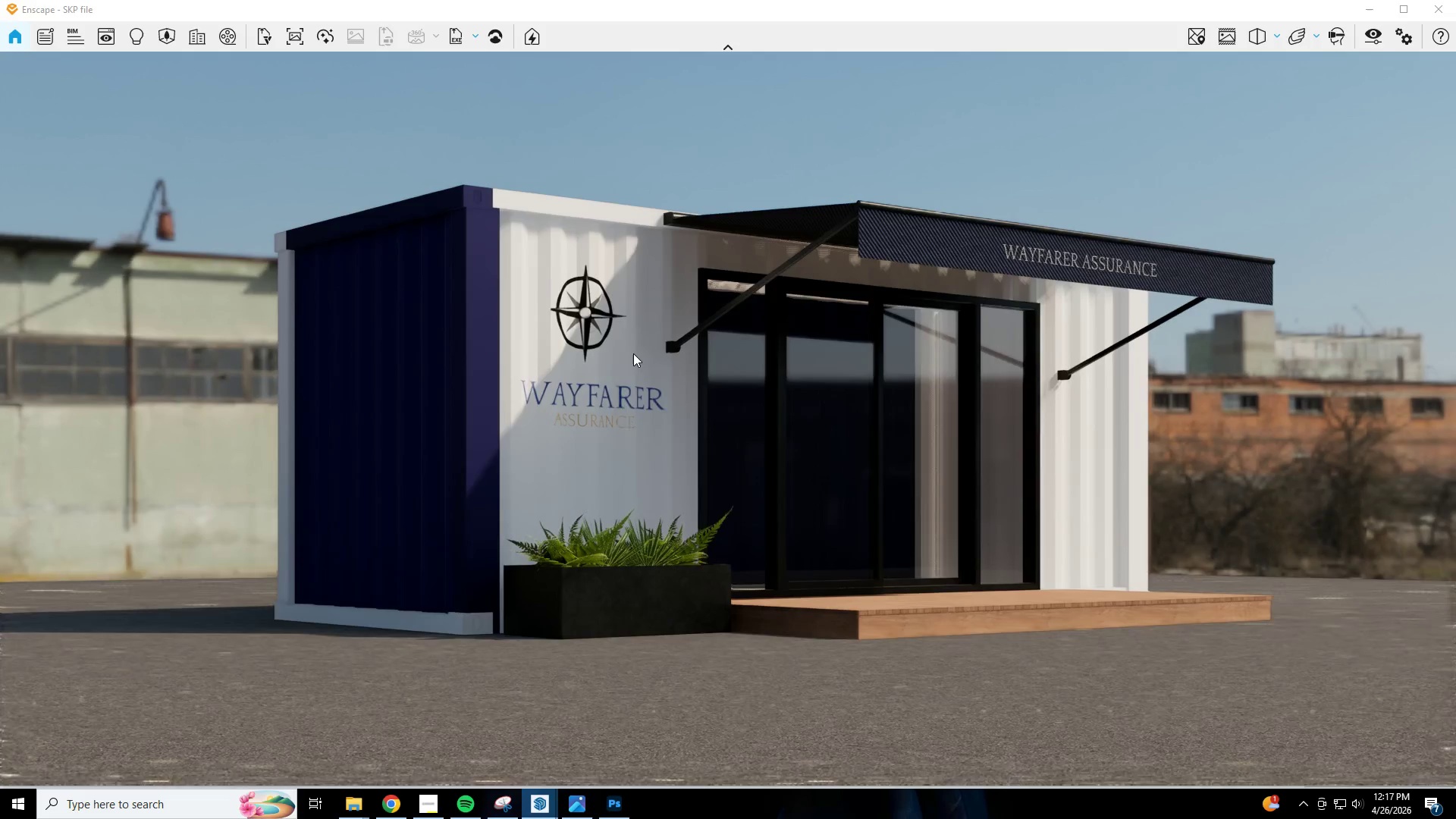 
hold_key(key=A, duration=0.36)
 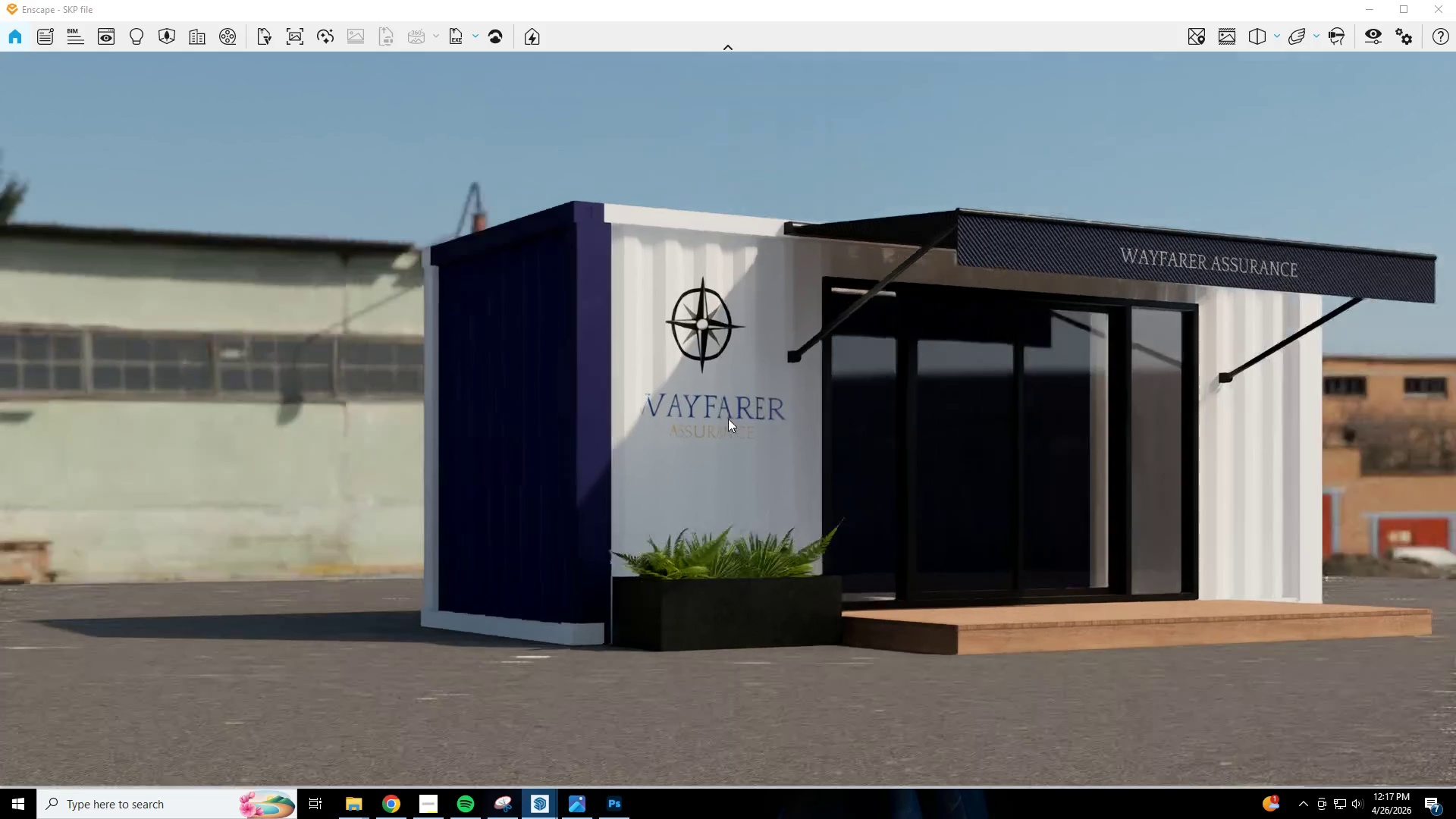 
type(wssw)
 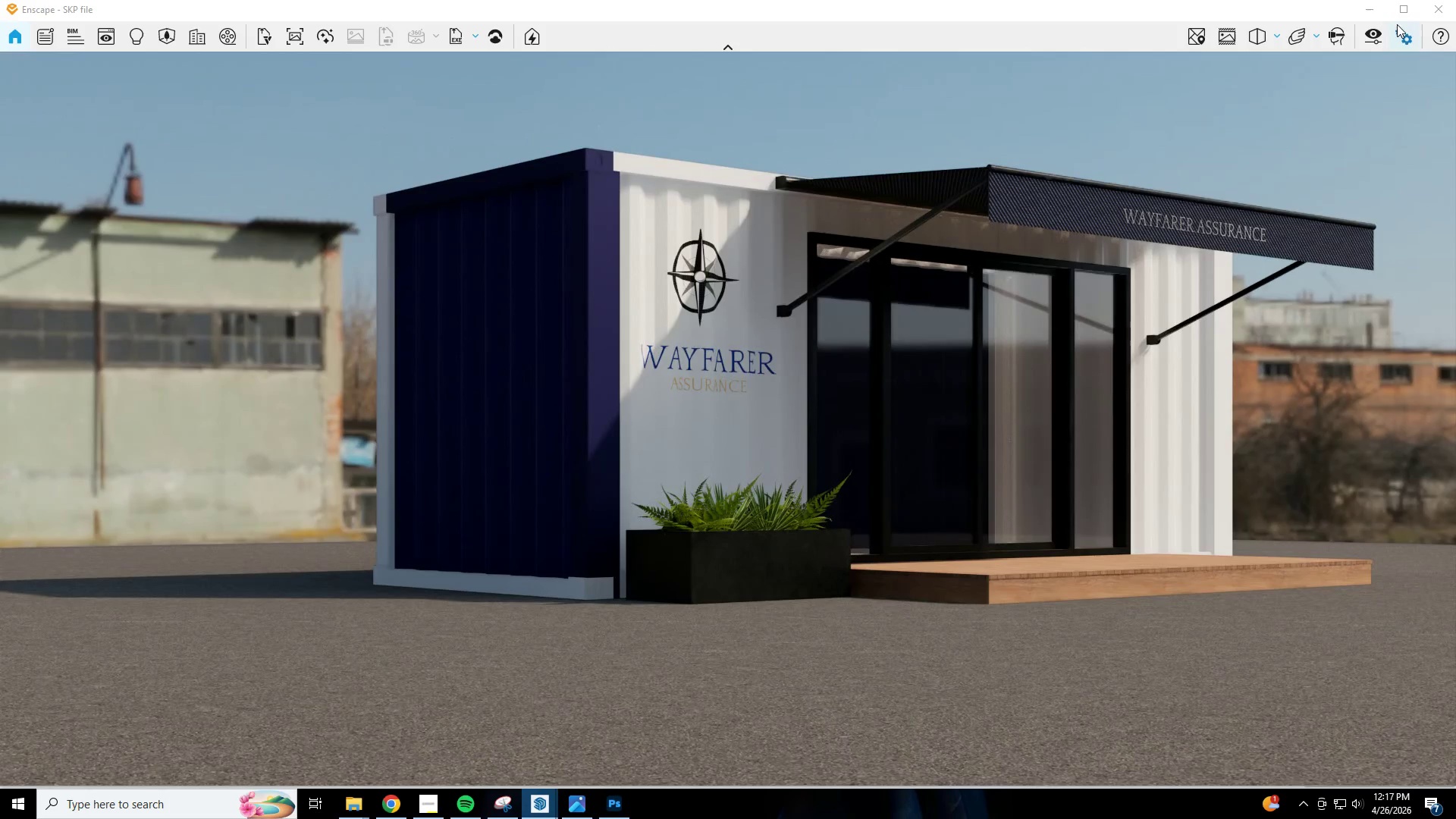 
hold_key(key=D, duration=0.52)
 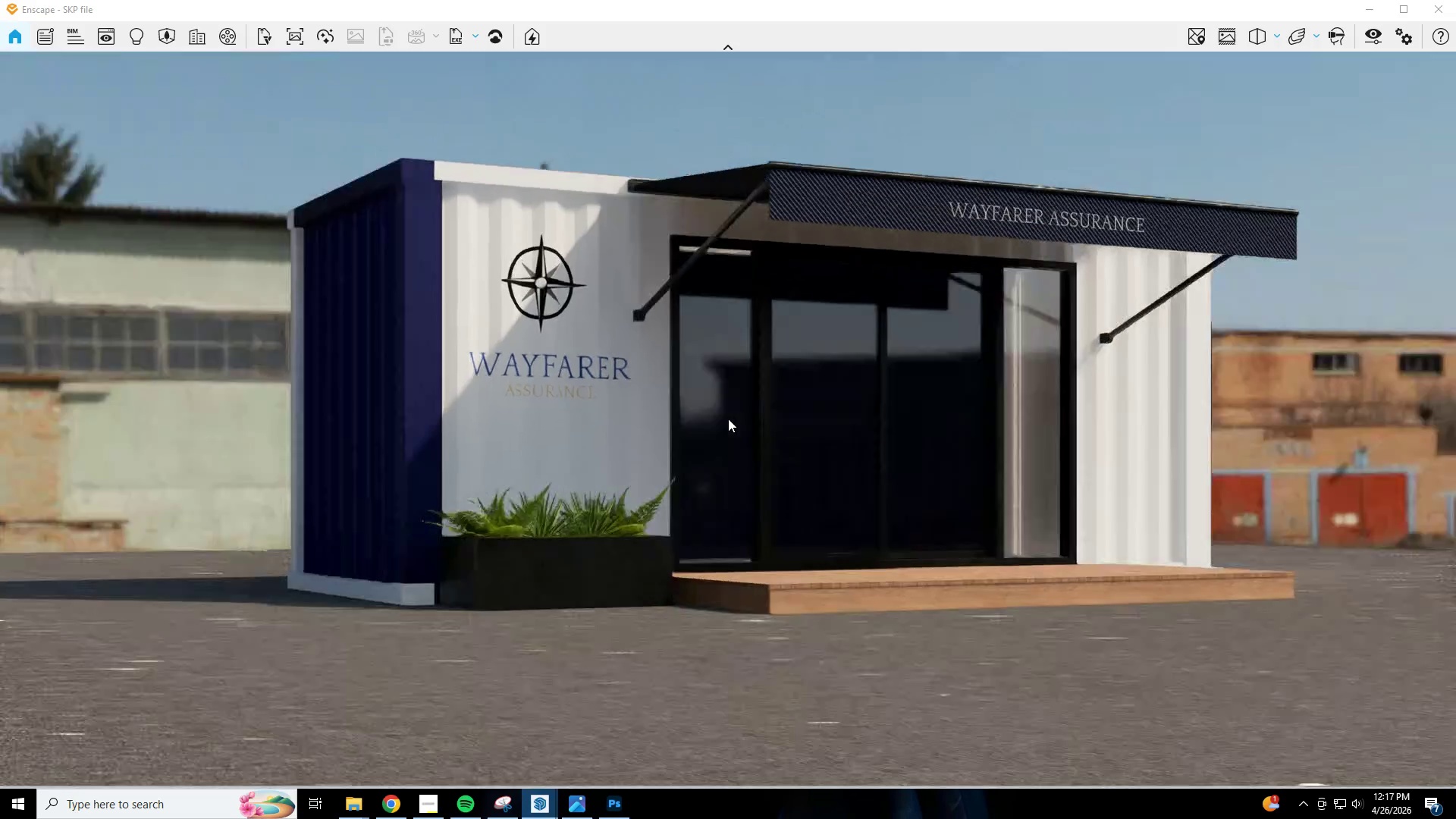 
hold_key(key=A, duration=0.41)
 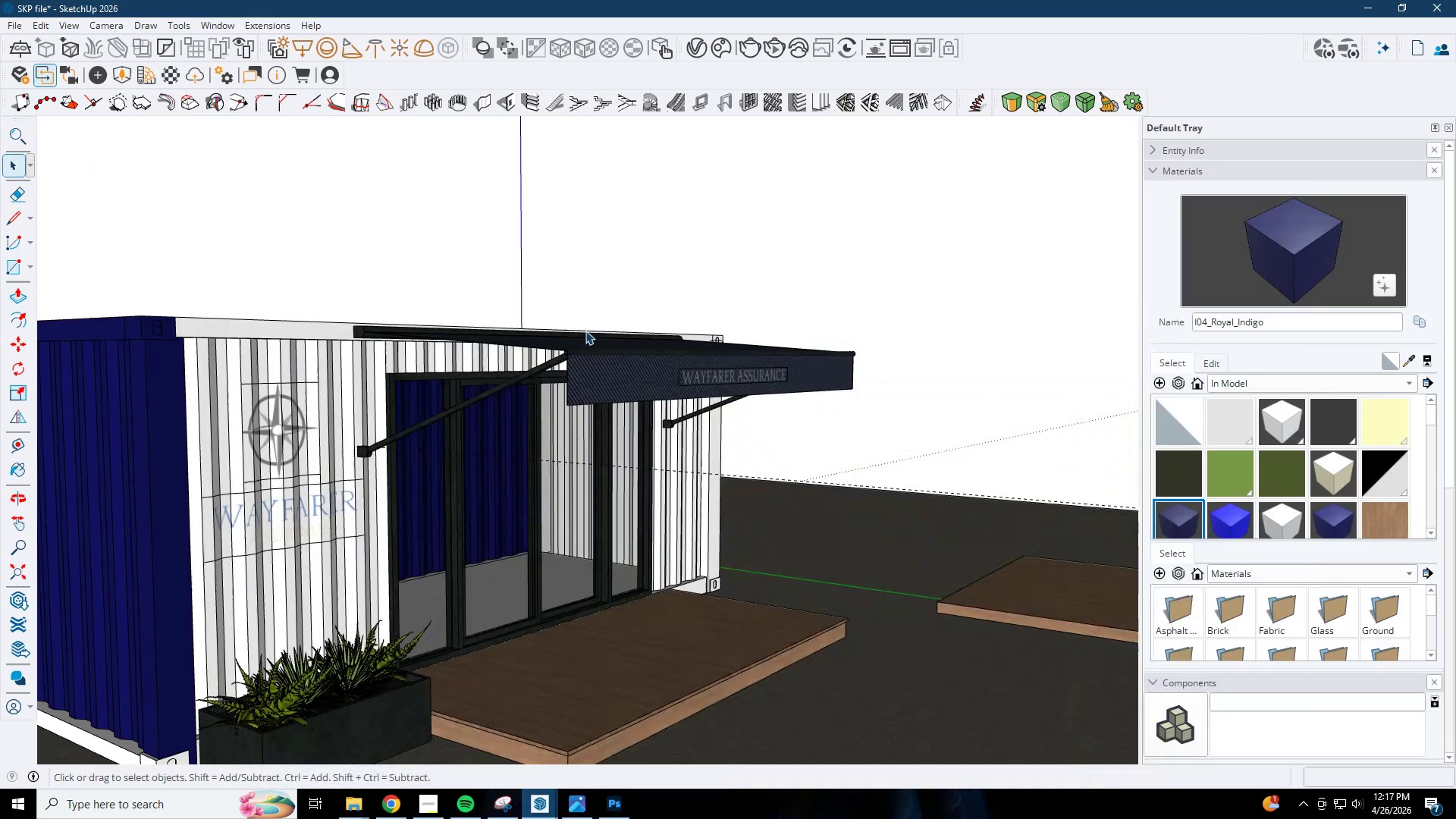 
double_click([303, 592])
 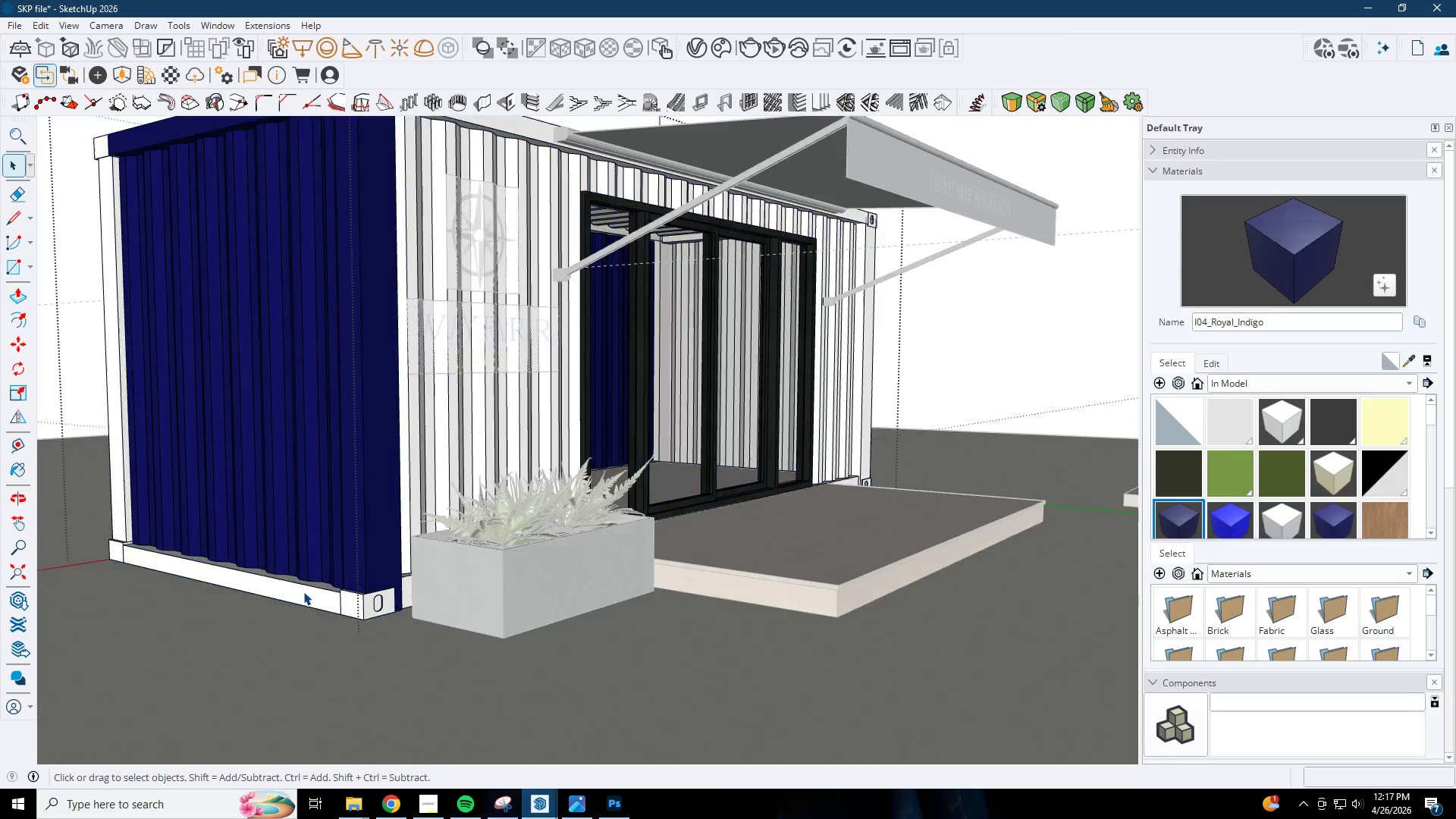 
triple_click([303, 592])
 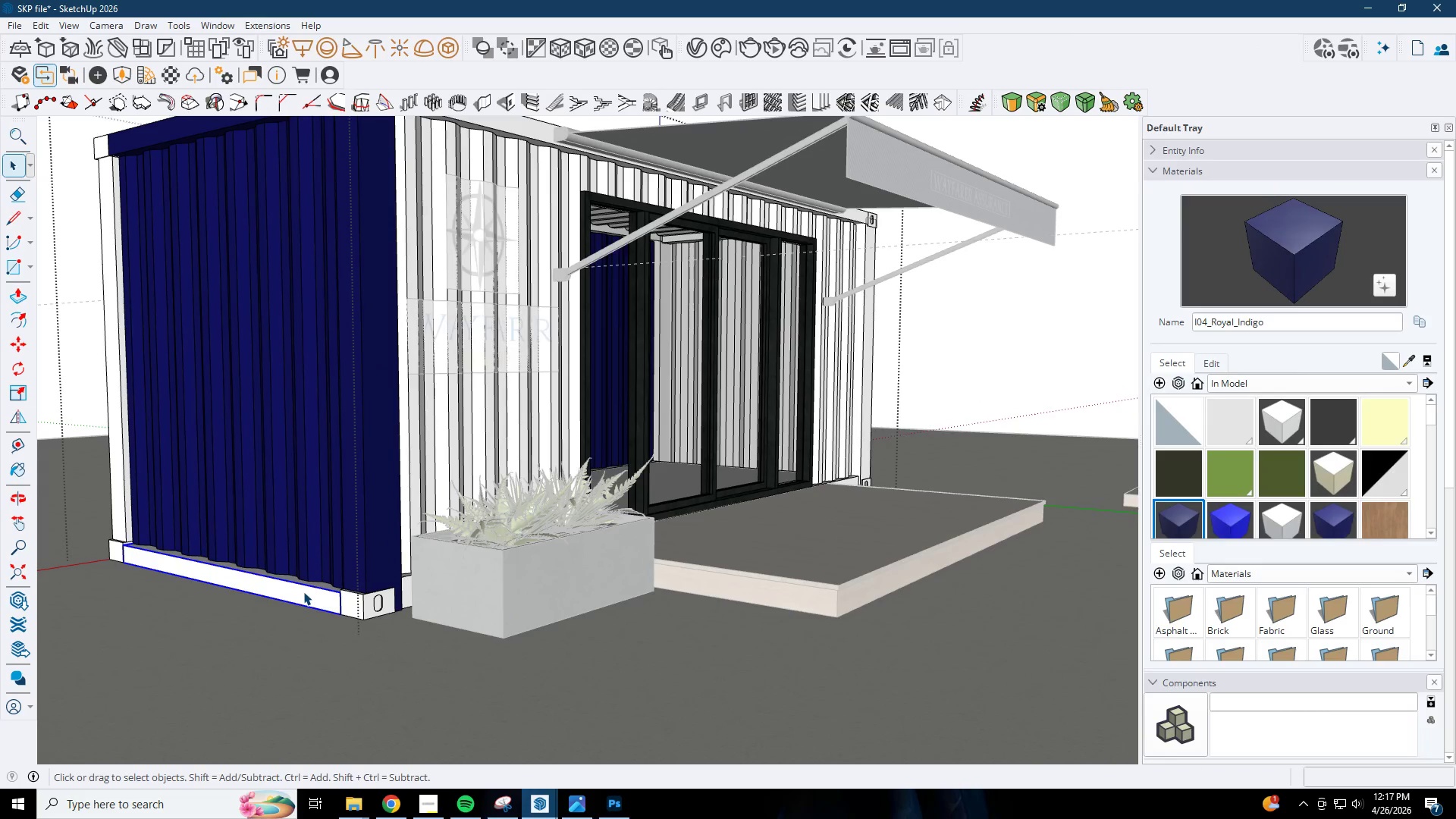 
scroll: coordinate [303, 592], scroll_direction: up, amount: 2.0
 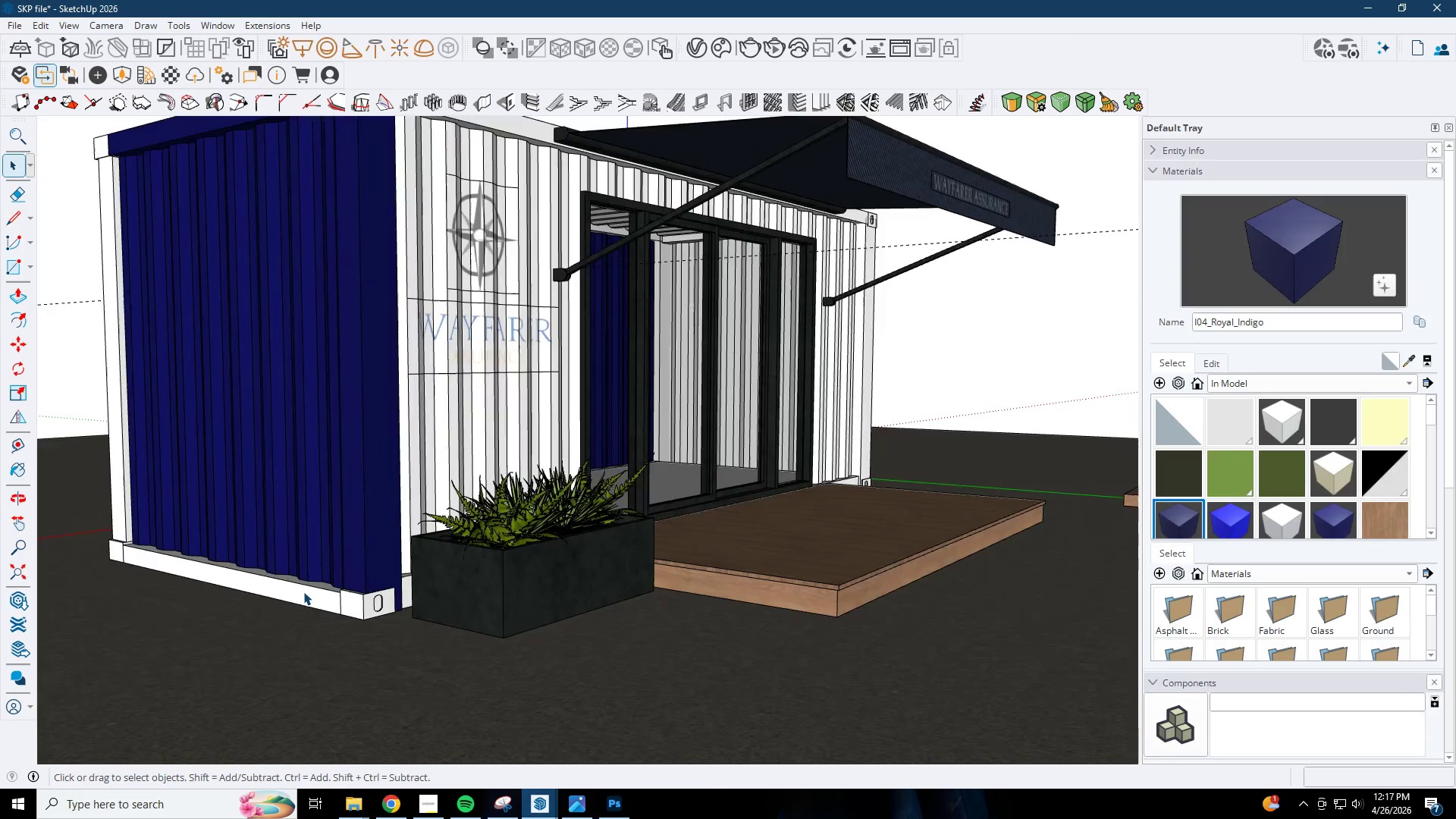 
triple_click([303, 592])
 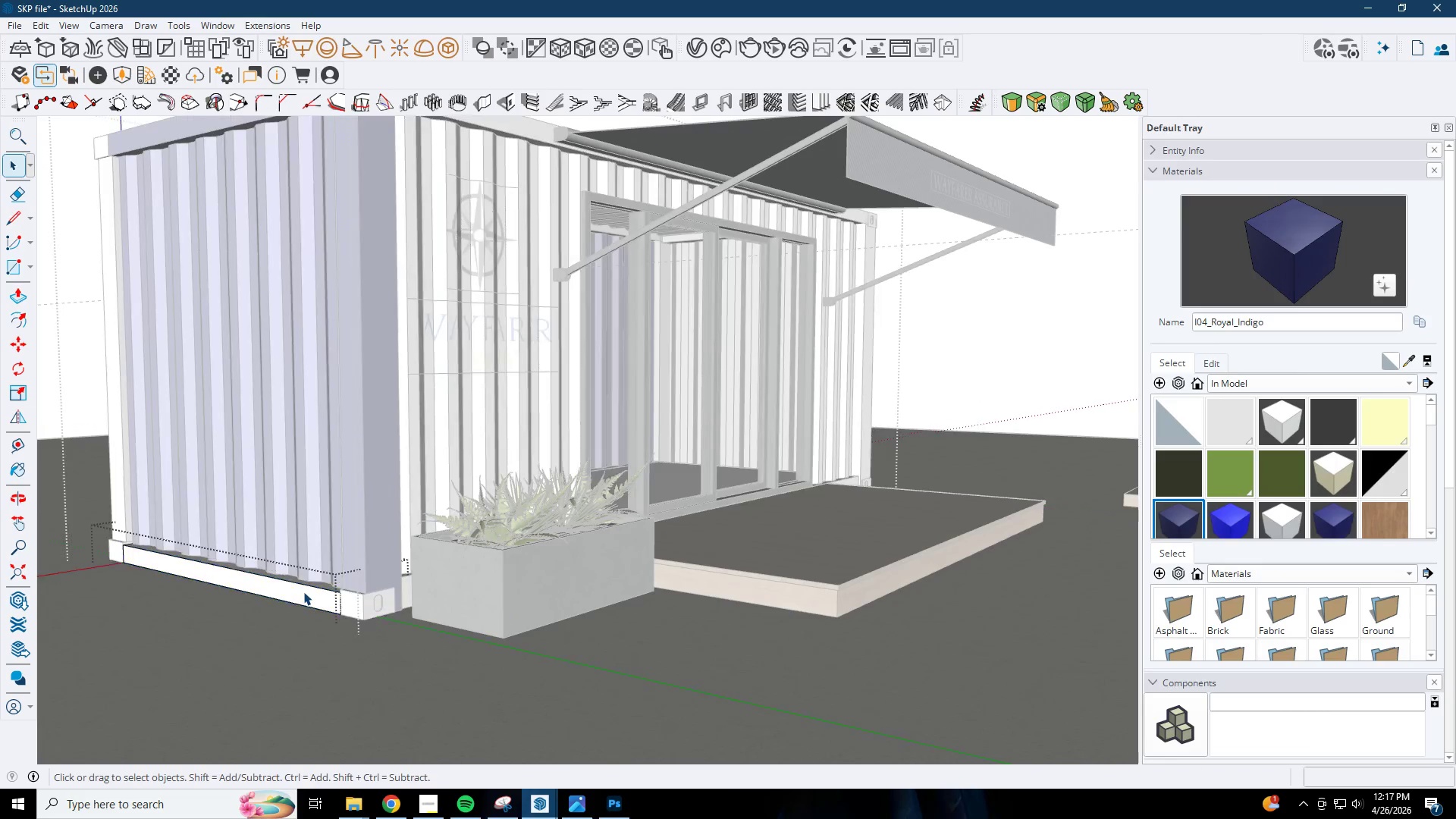 
triple_click([303, 592])
 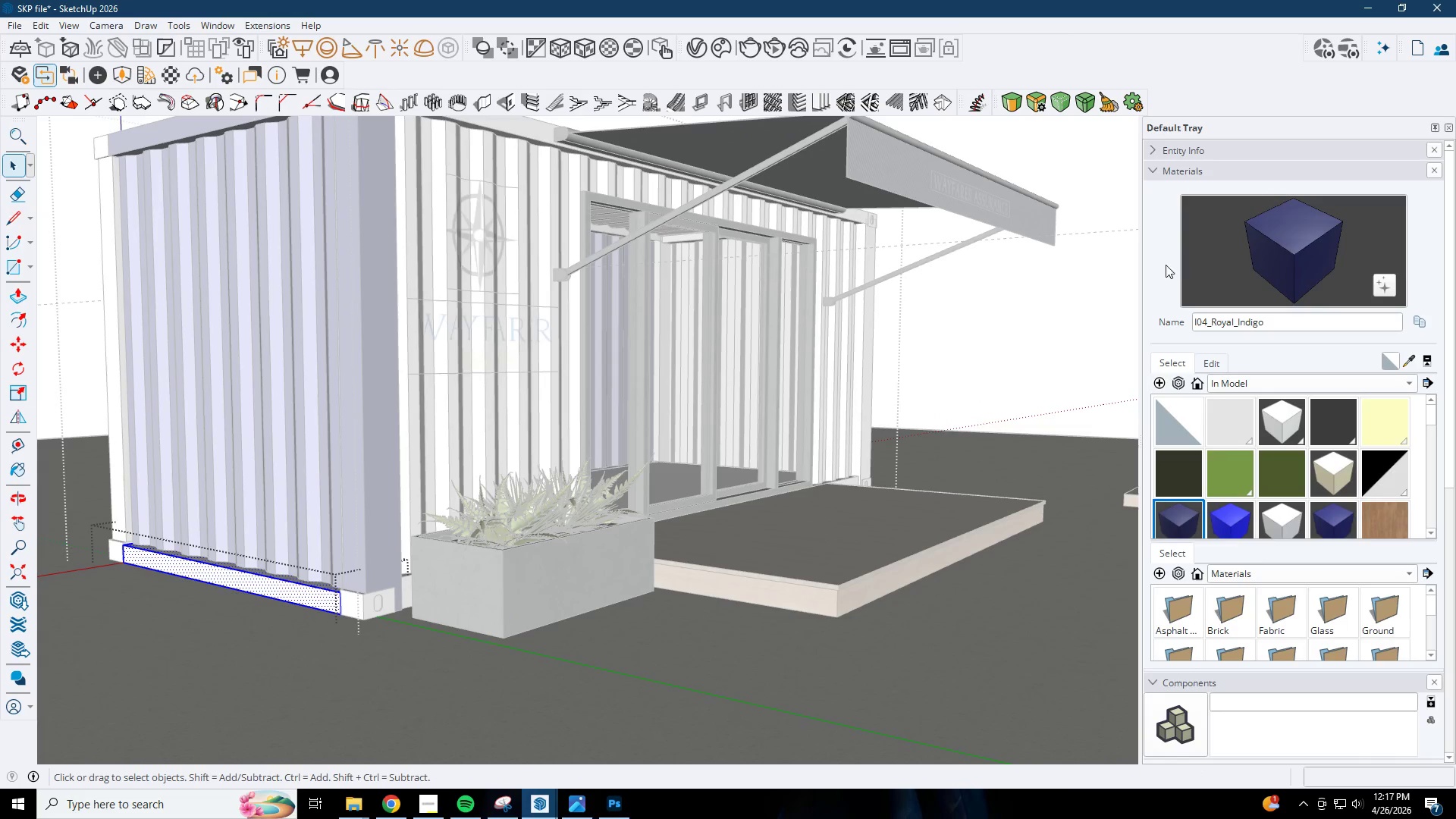 
left_click_drag(start_coordinate=[1297, 243], to_coordinate=[1281, 254])
 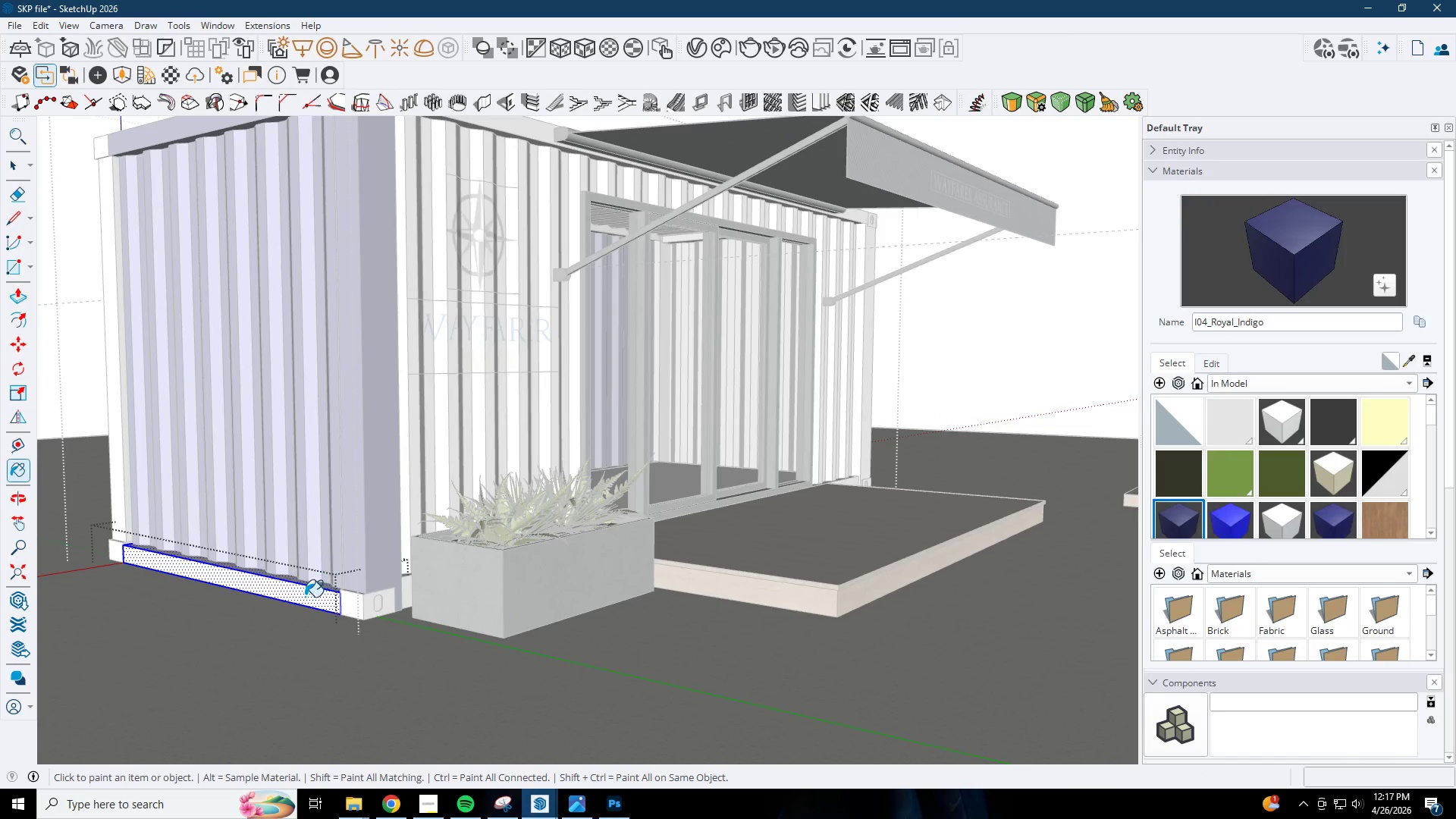 
key(Space)
 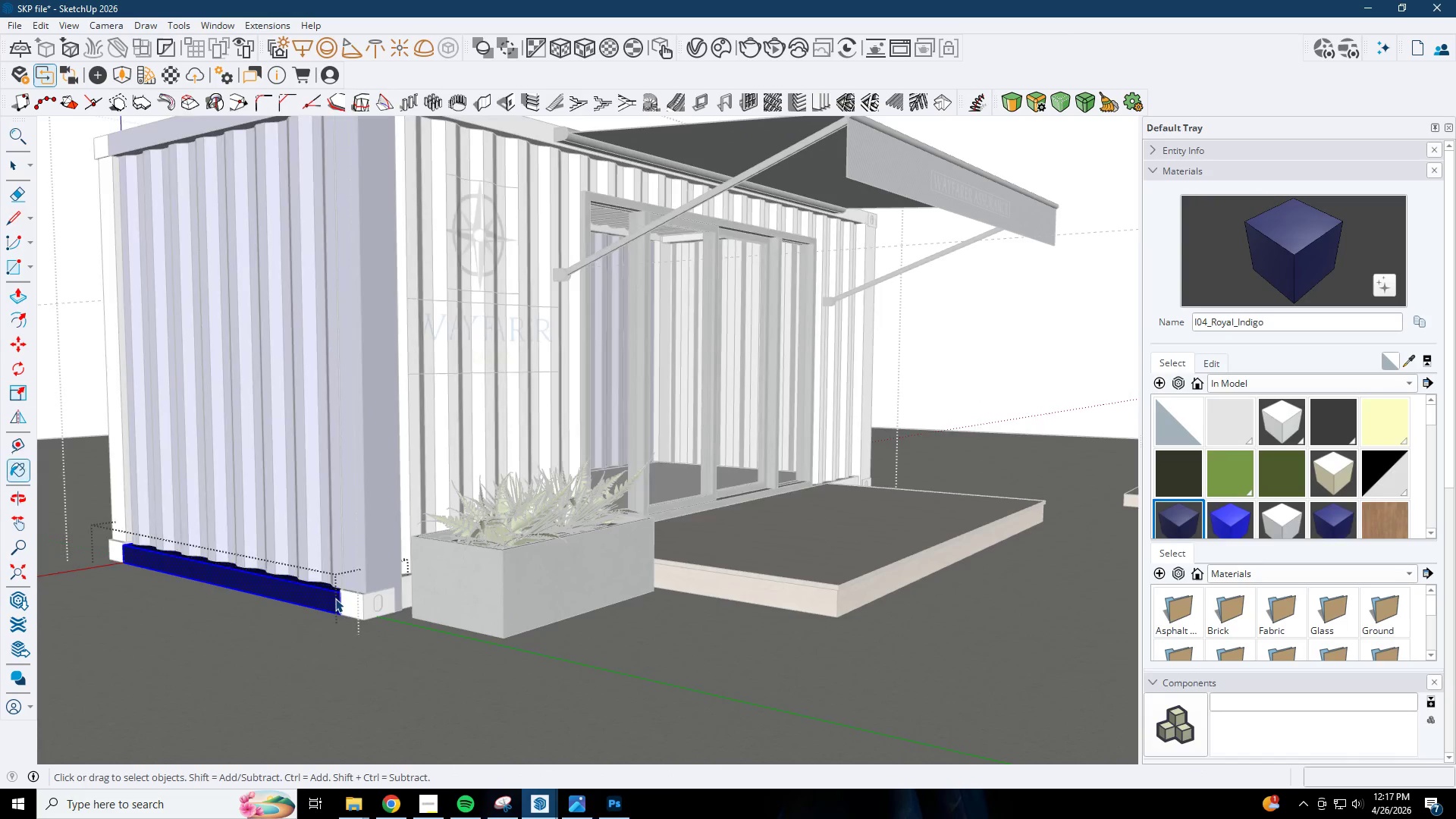 
key(Escape)
 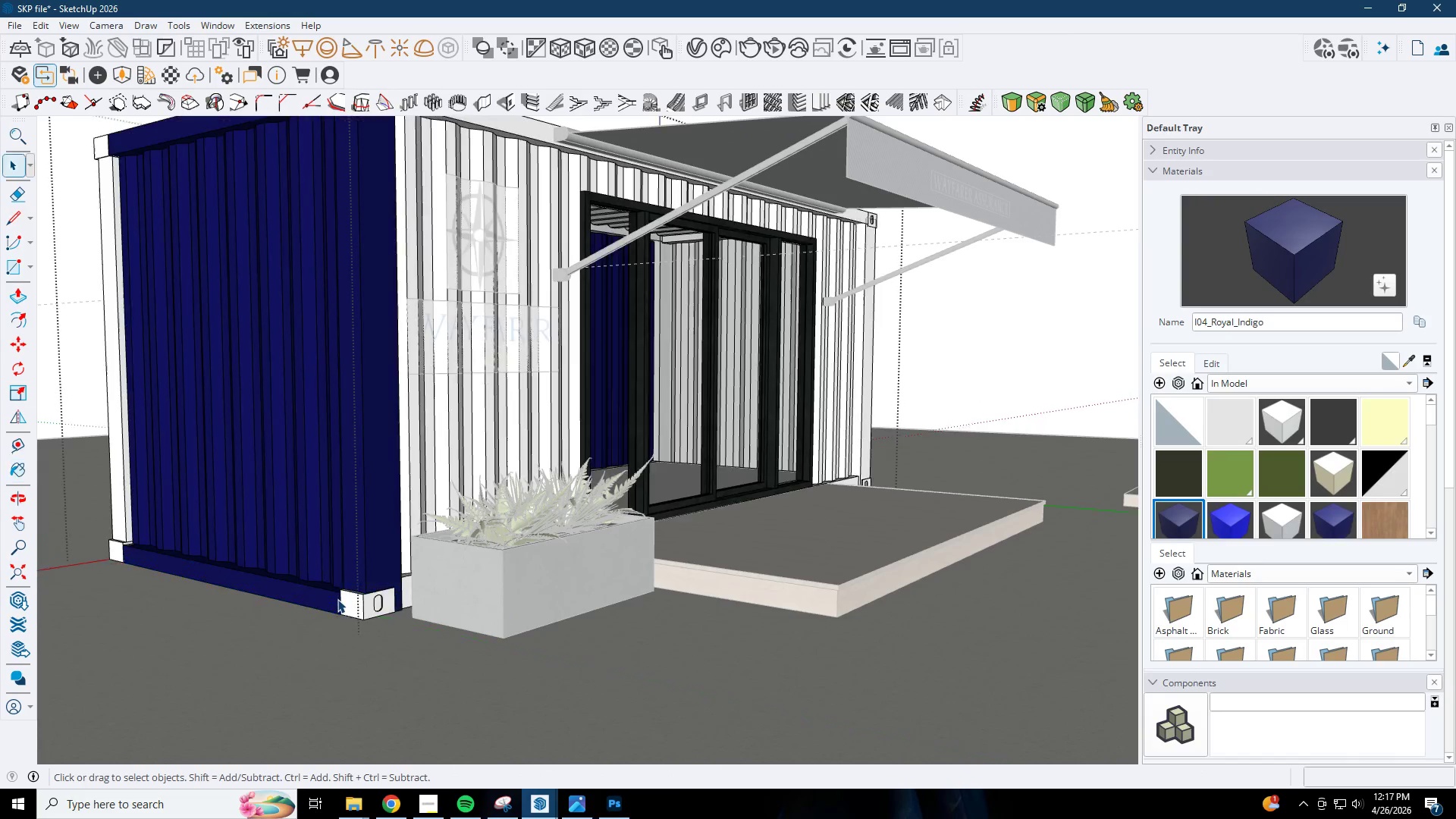 
double_click([337, 599])
 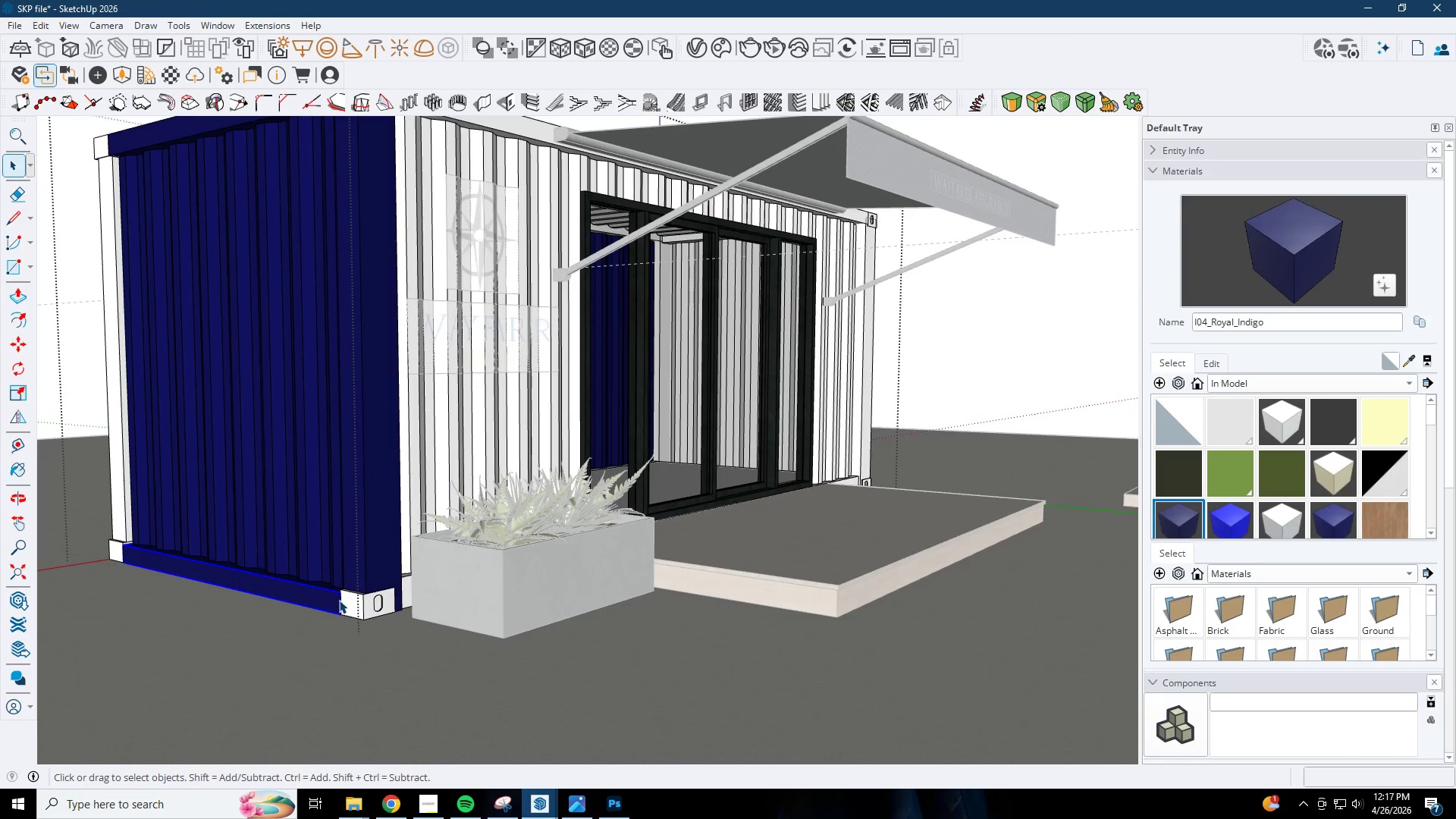 
triple_click([345, 601])
 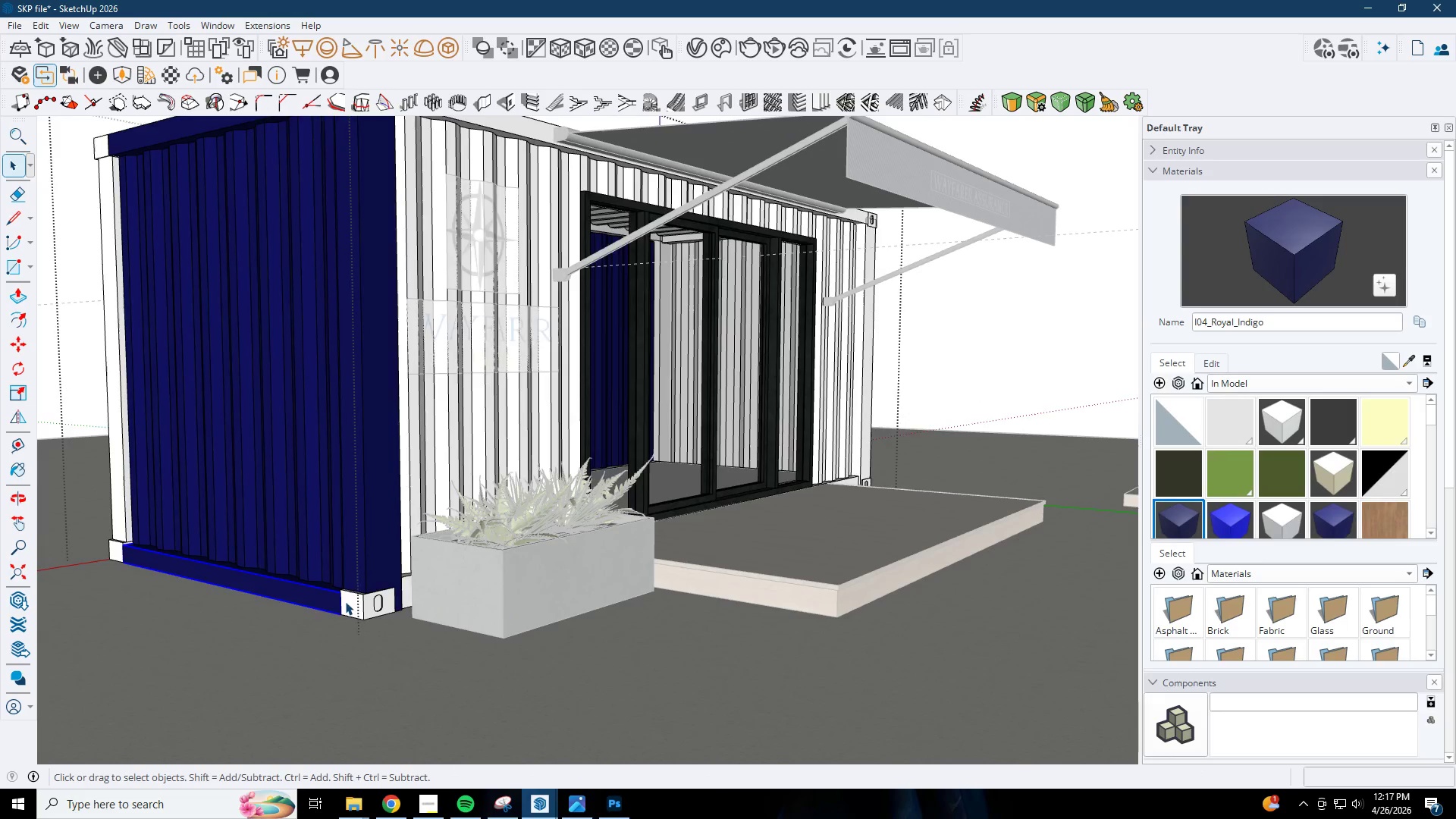 
triple_click([345, 601])
 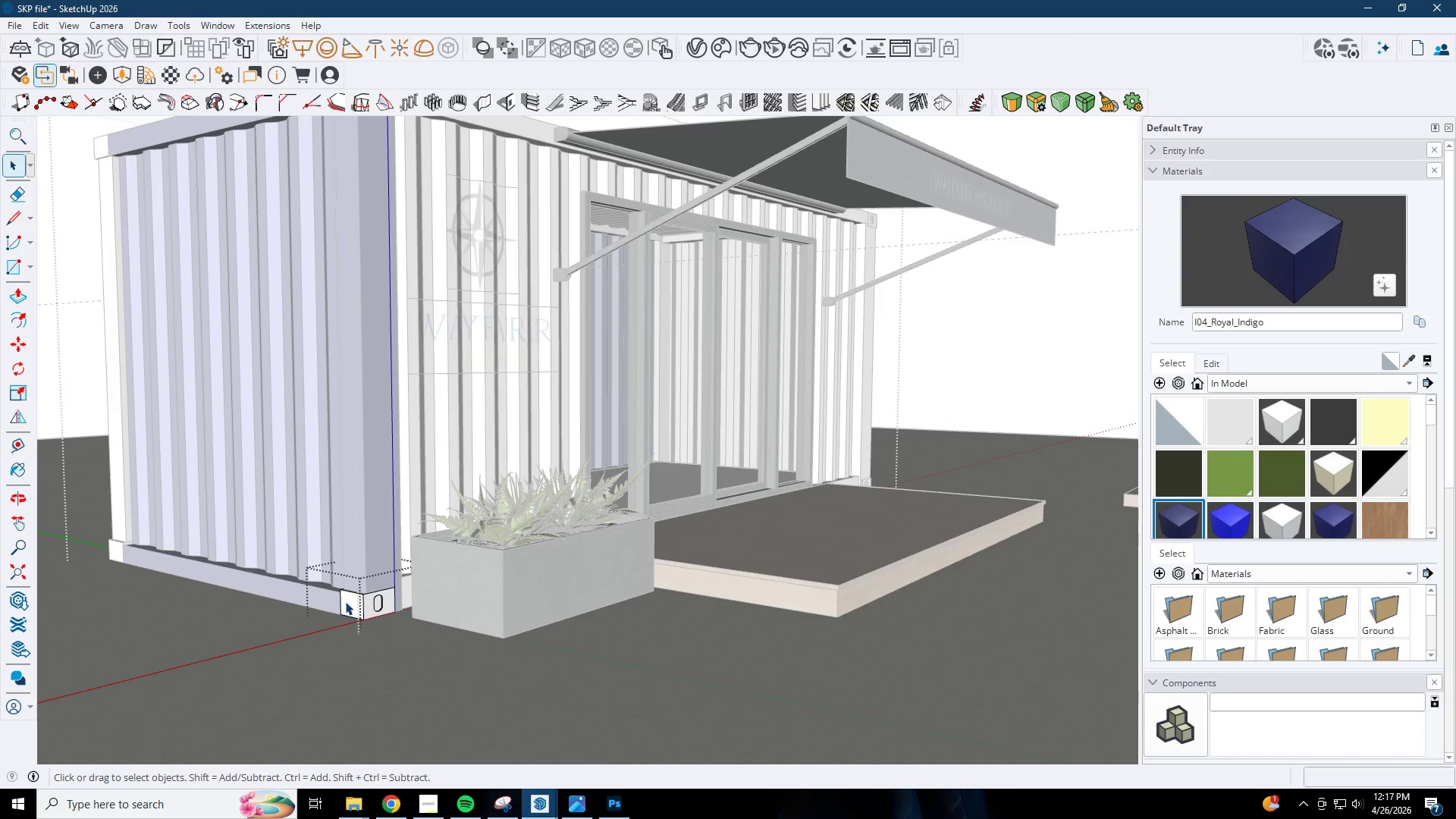 
triple_click([345, 601])
 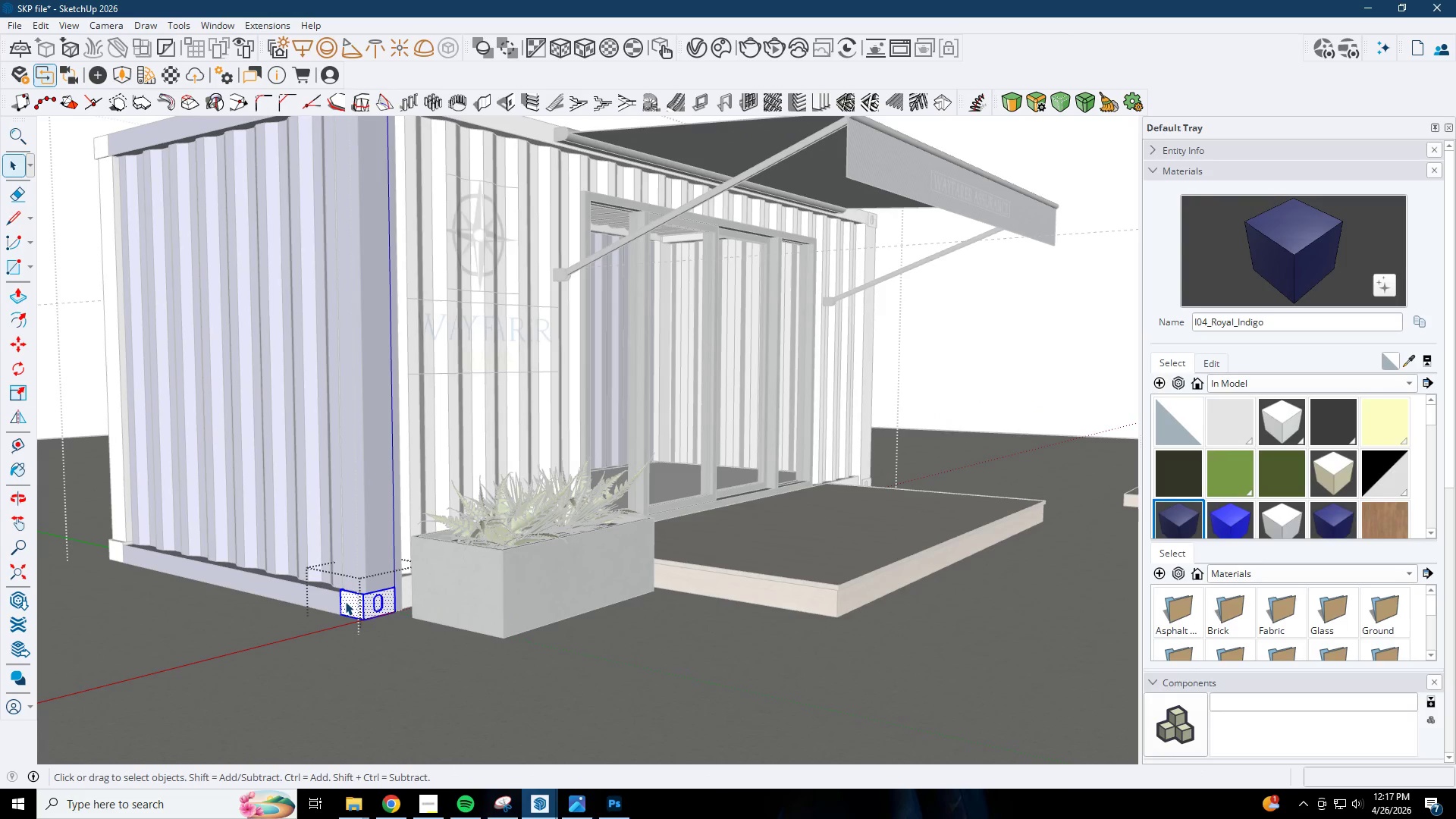 
triple_click([345, 601])
 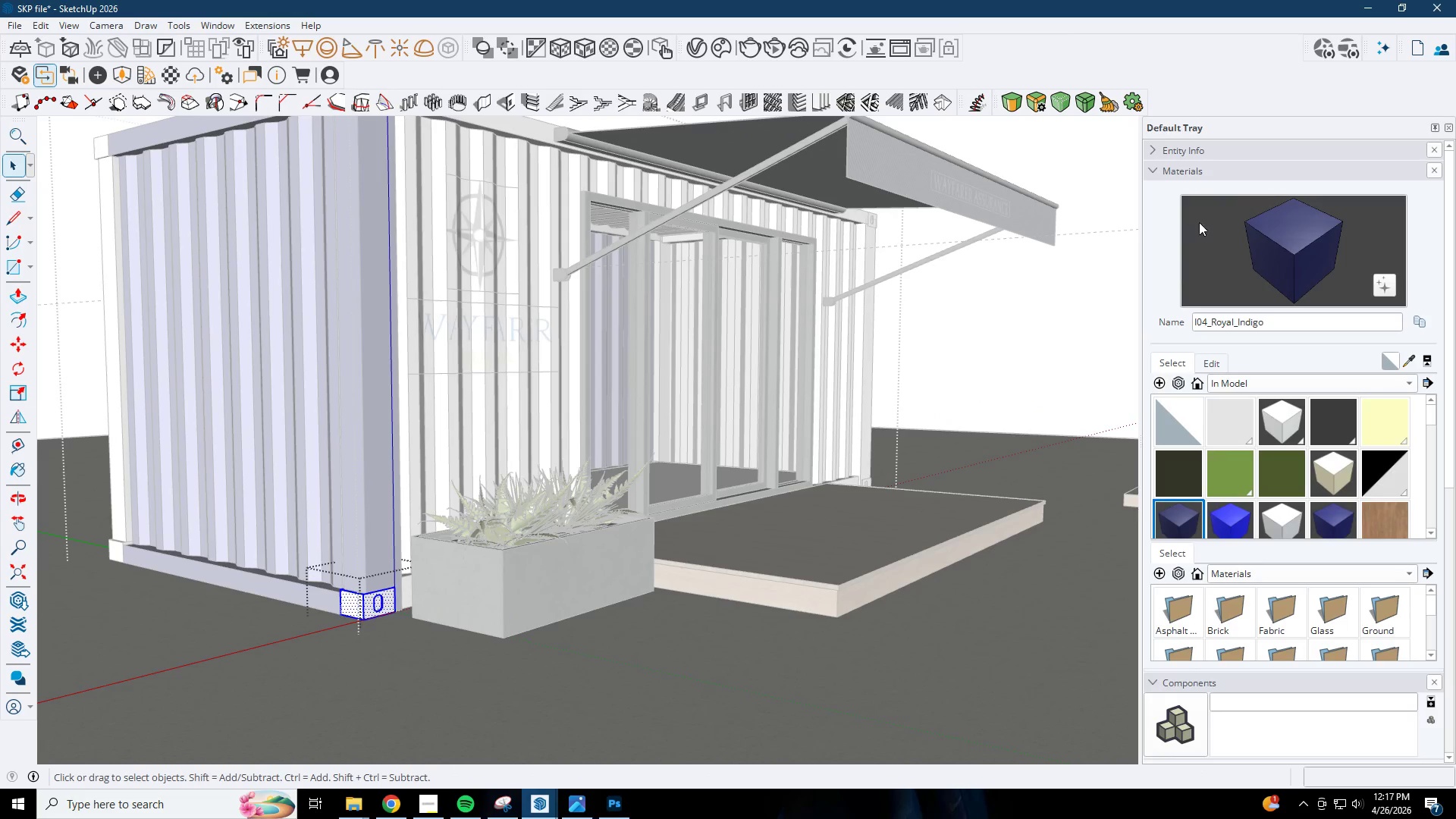 
left_click_drag(start_coordinate=[1252, 234], to_coordinate=[1244, 246])
 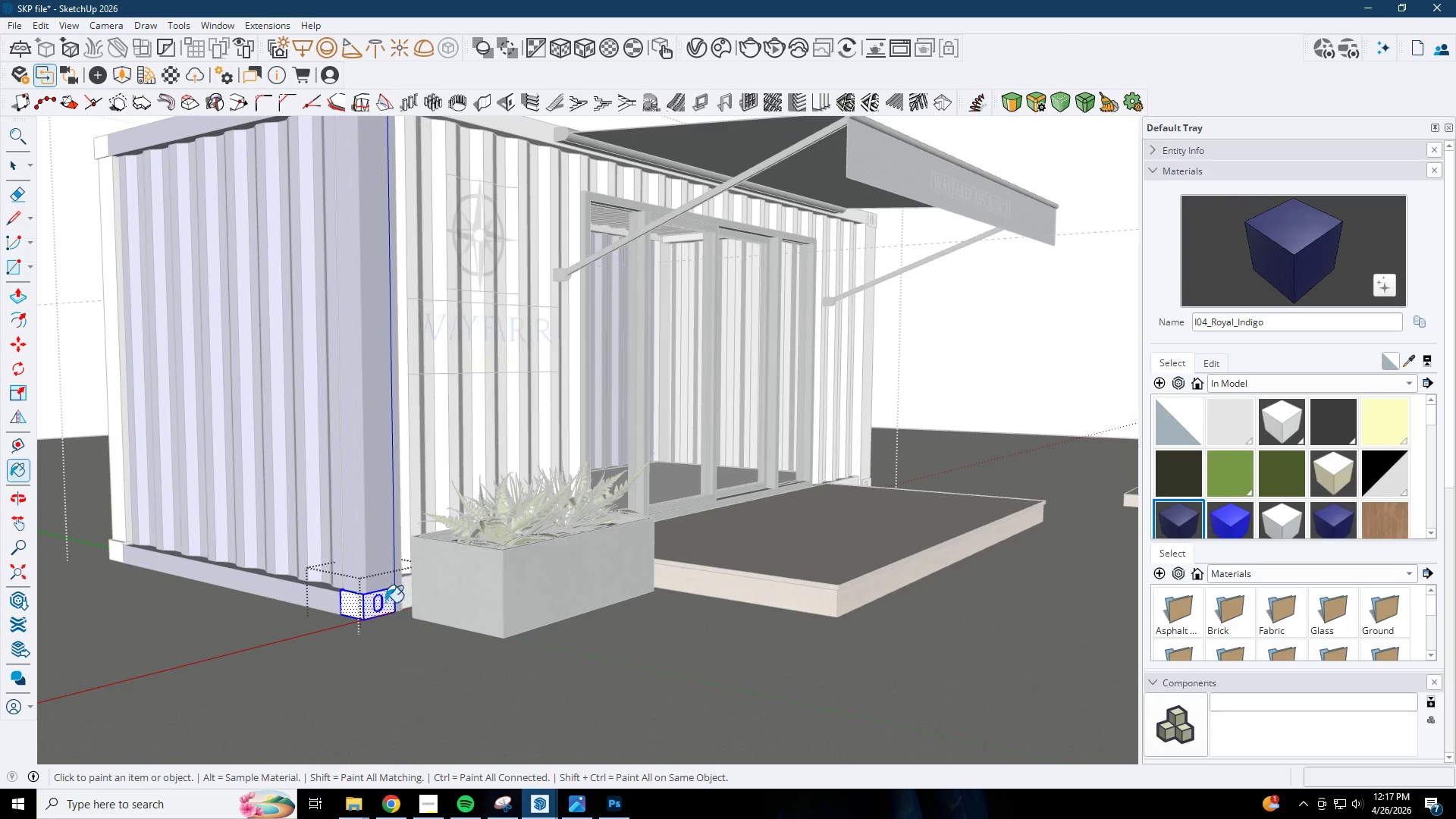 
key(Space)
 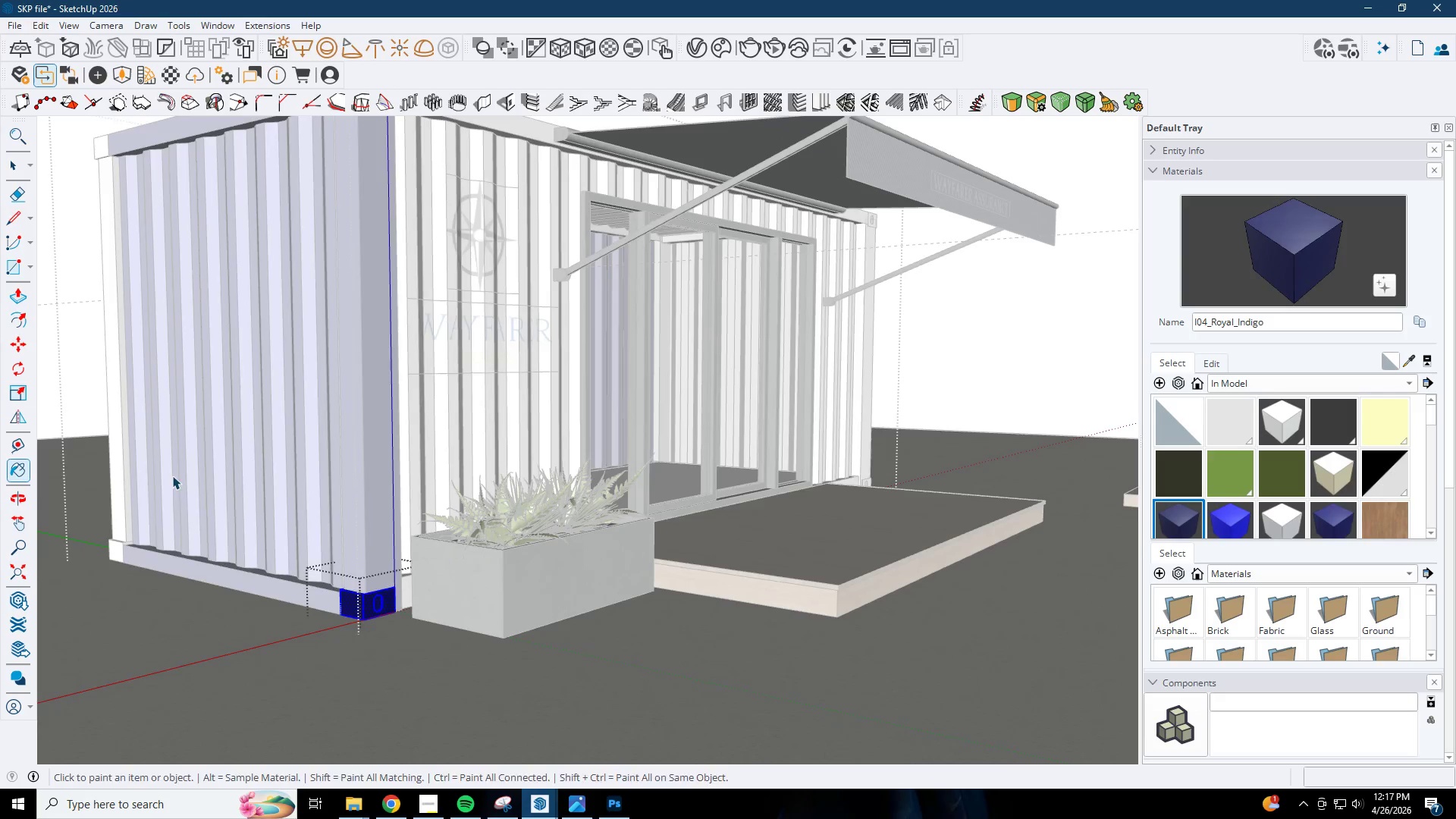 
key(Escape)
 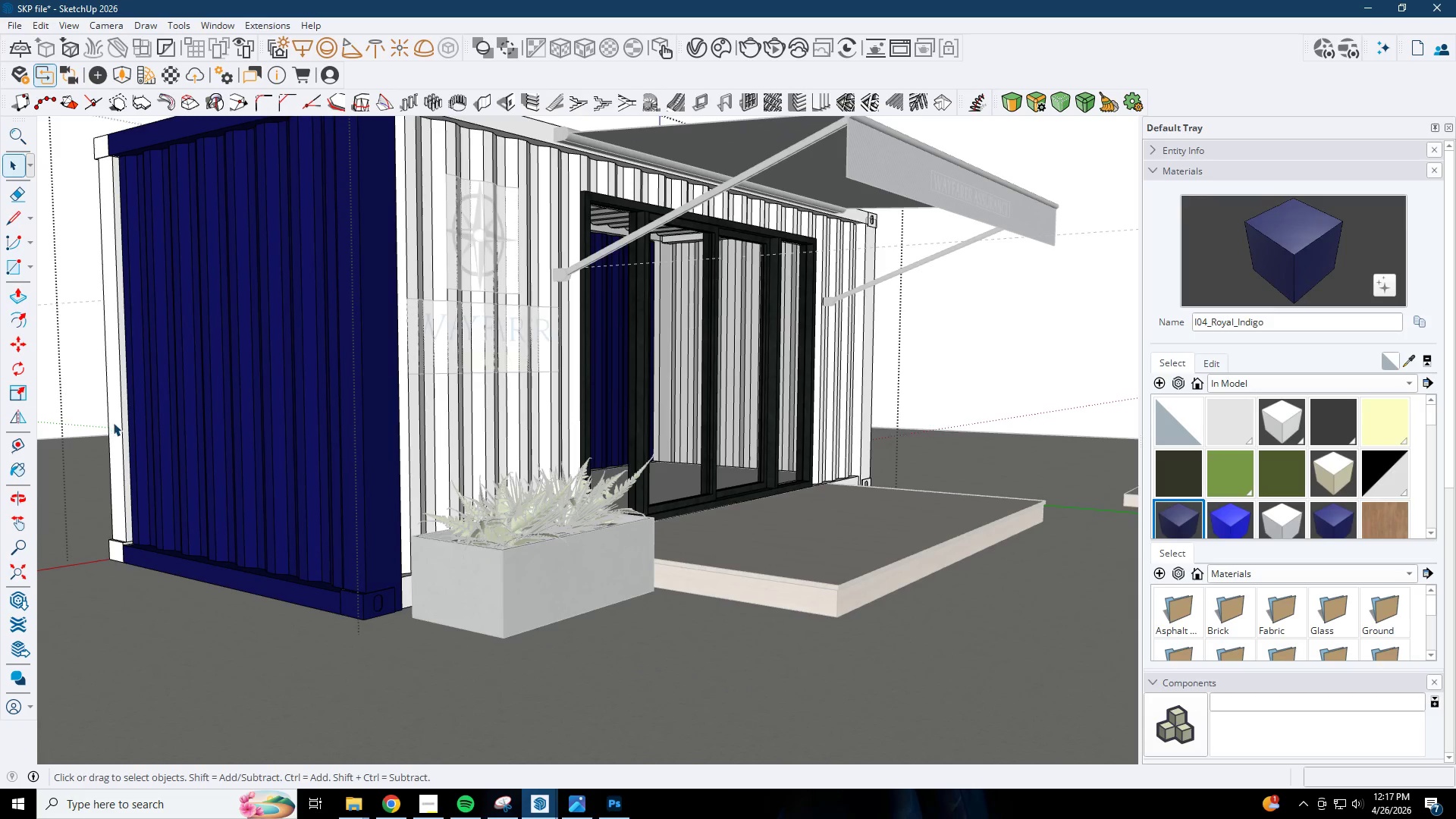 
double_click([115, 422])
 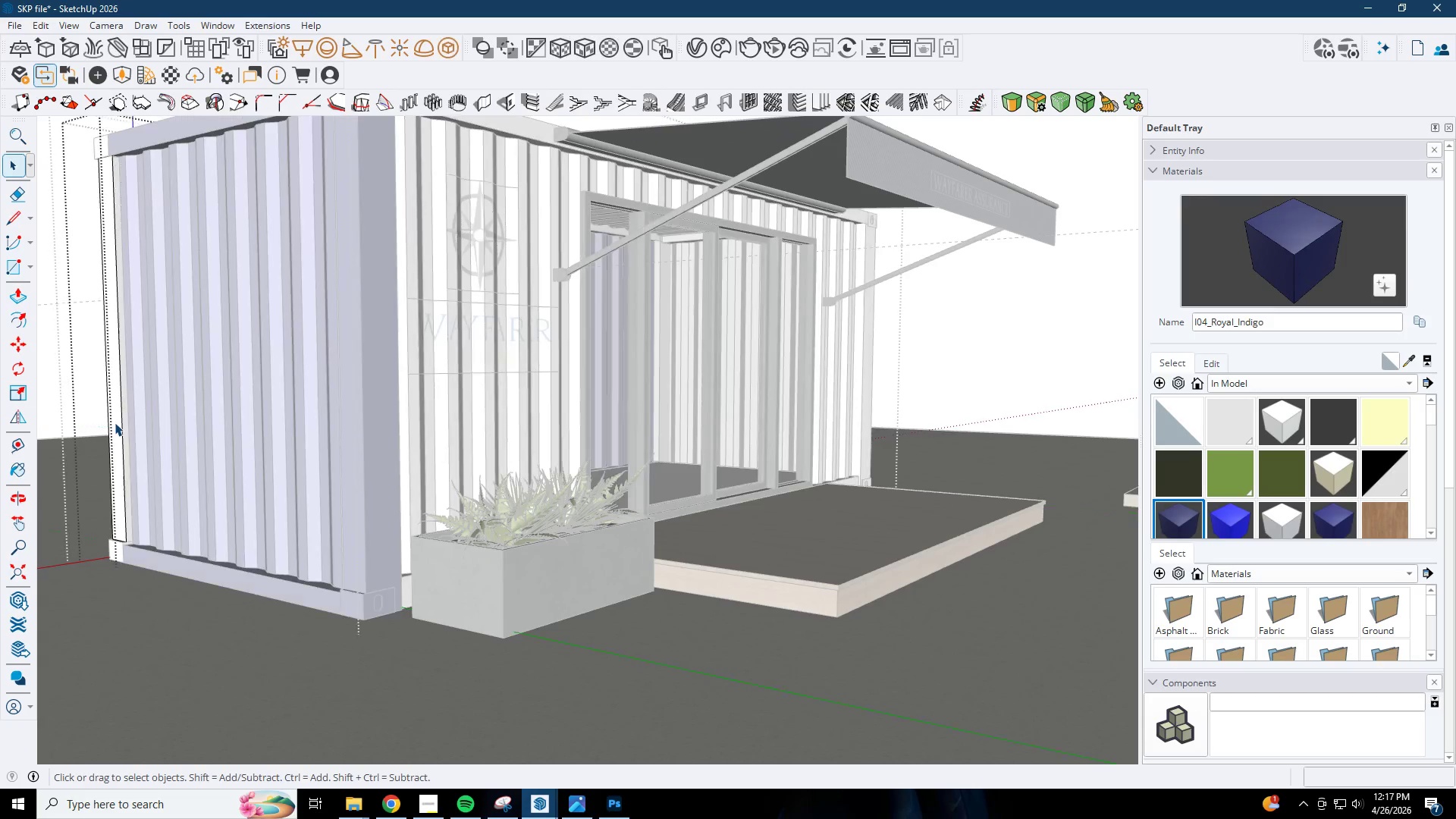 
triple_click([115, 422])
 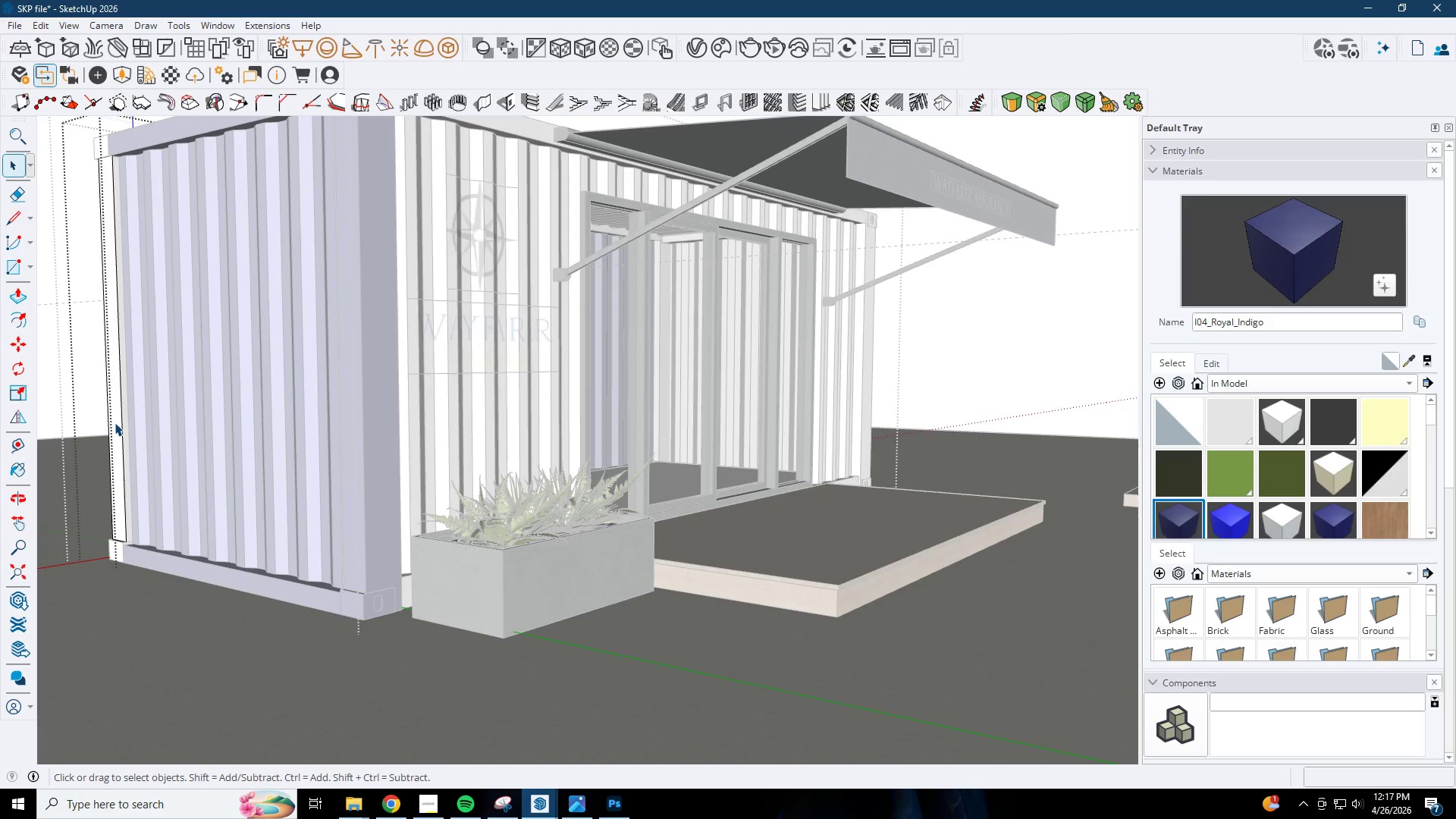 
triple_click([115, 422])
 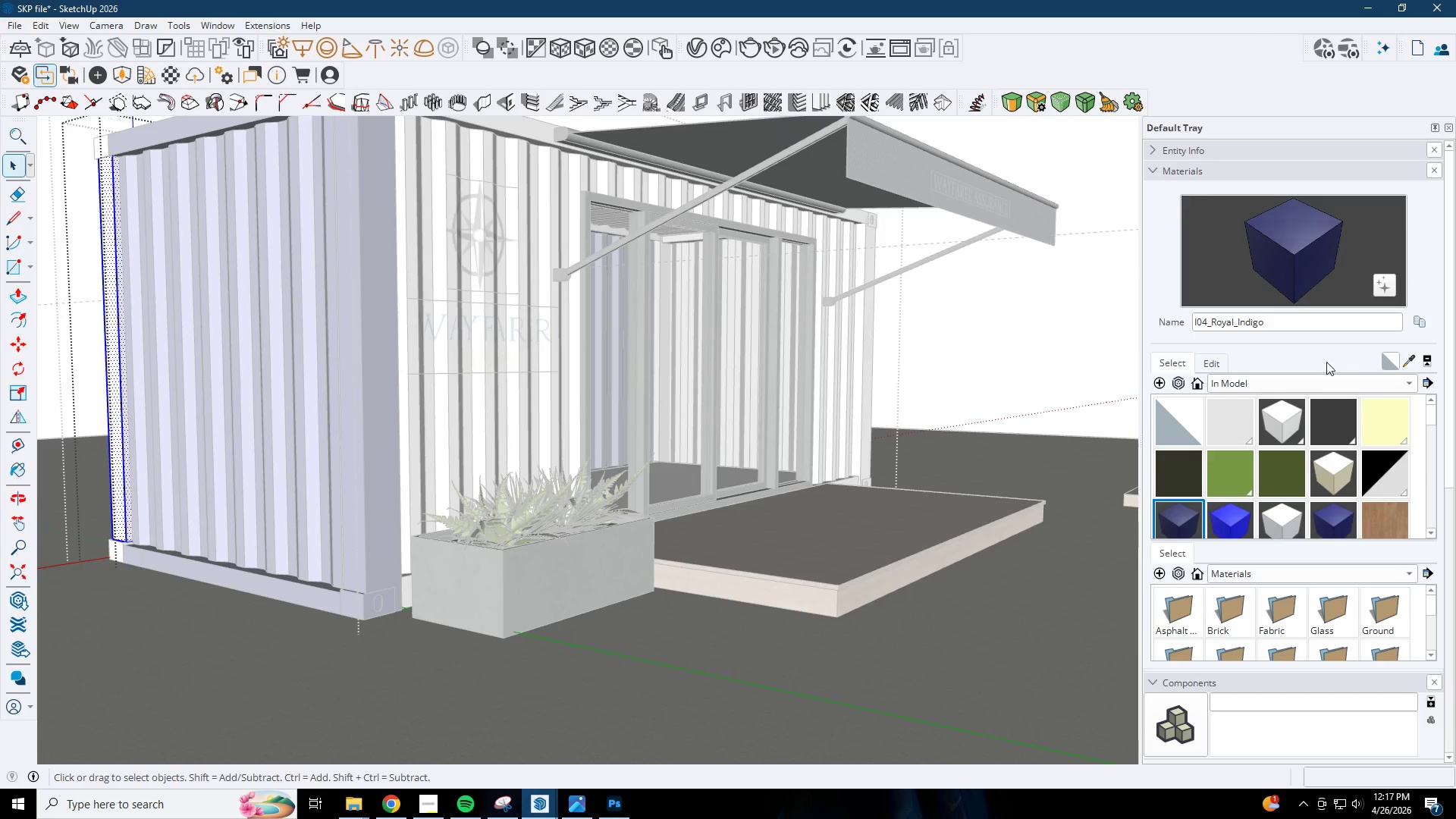 
left_click_drag(start_coordinate=[1293, 291], to_coordinate=[1264, 293])
 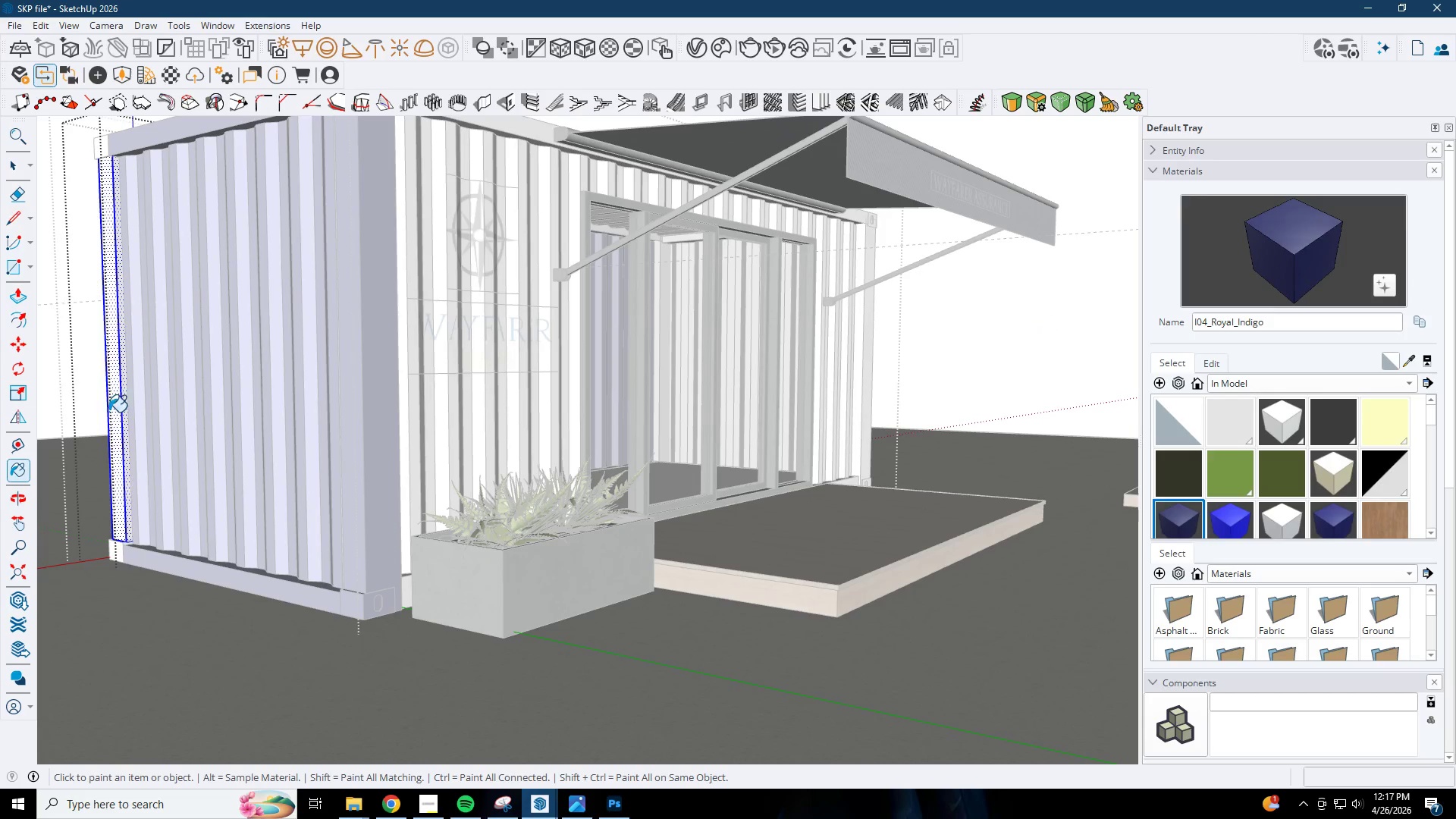 
left_click([120, 410])
 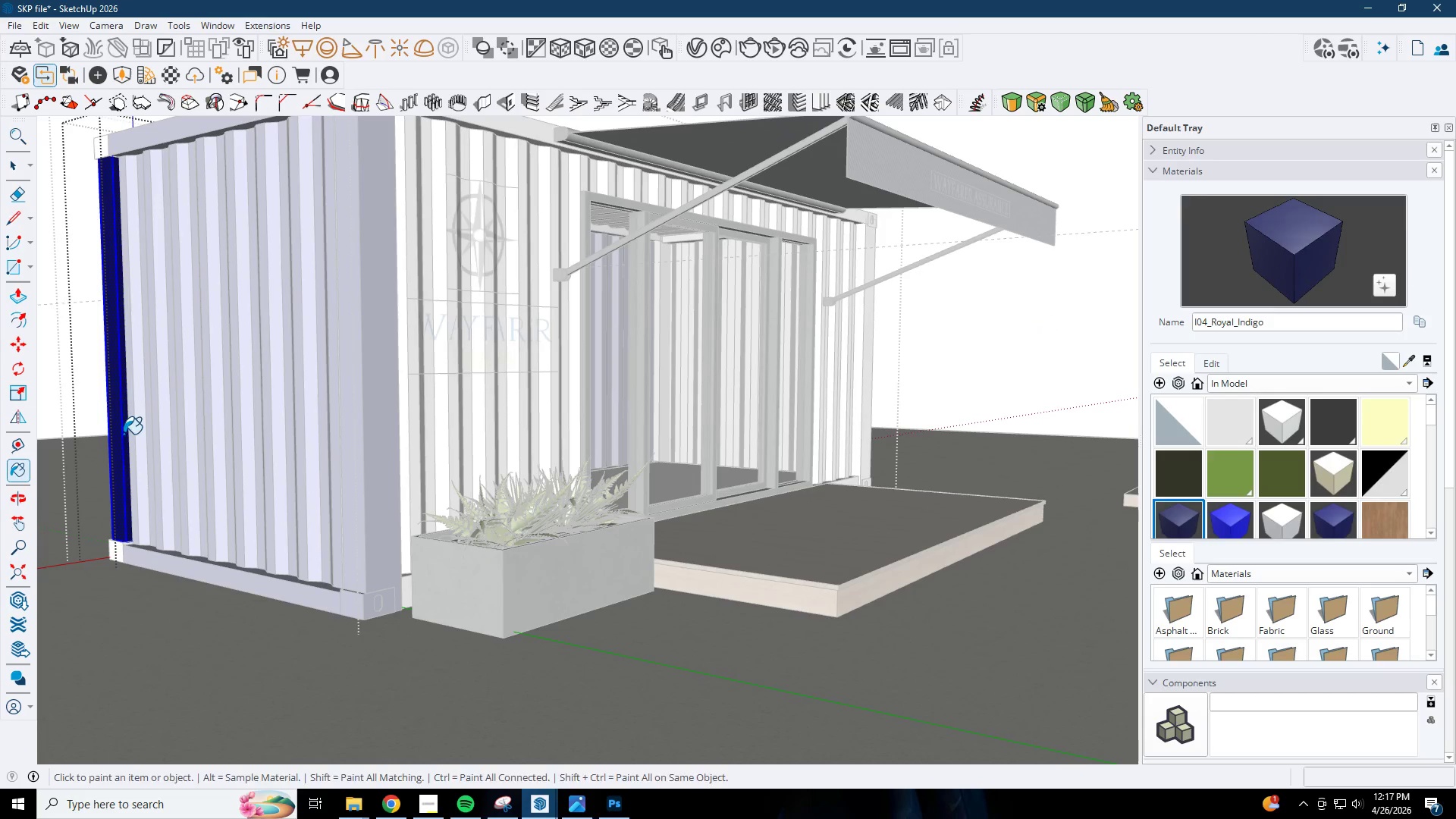 
key(Space)
 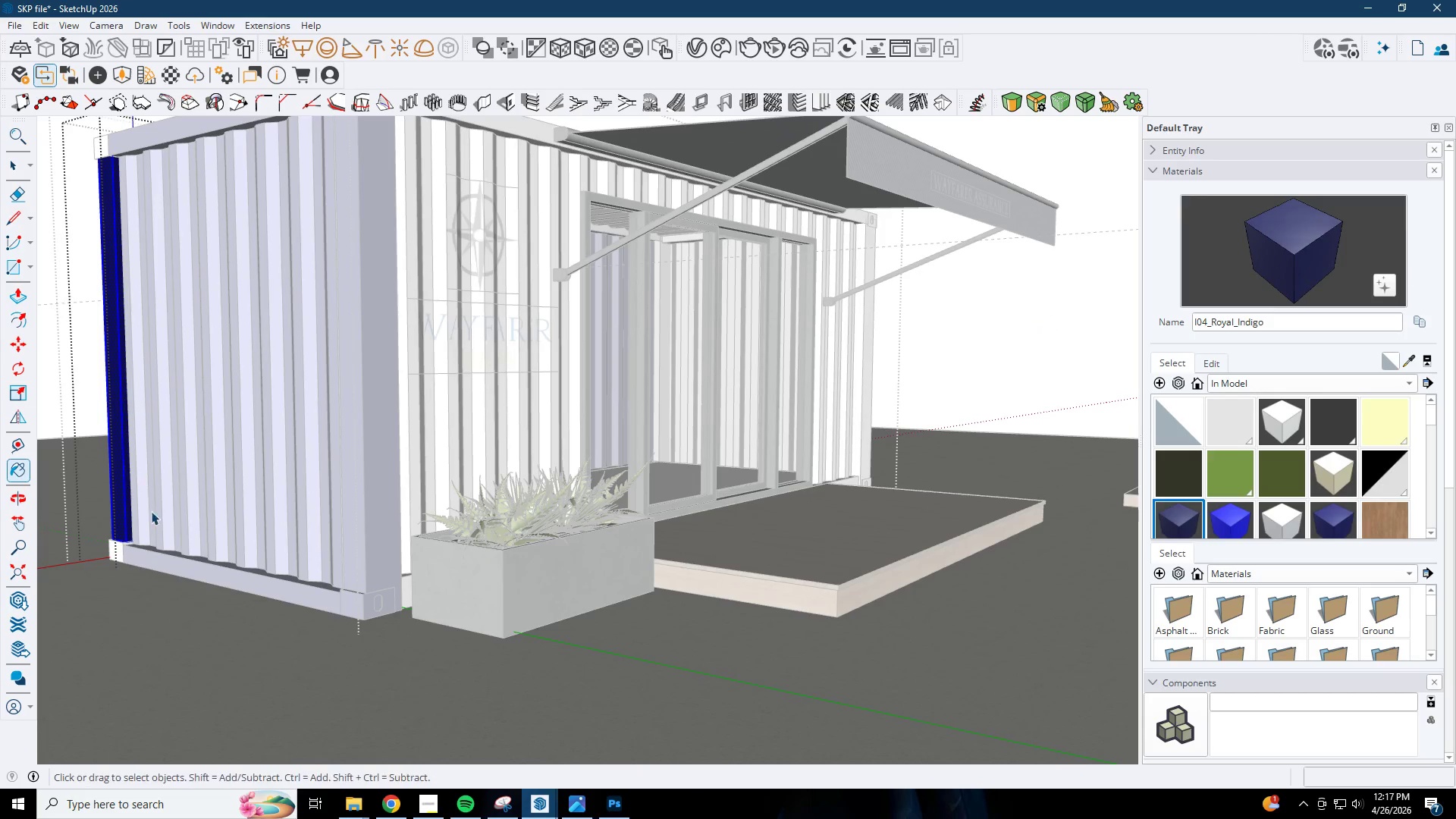 
key(Escape)
 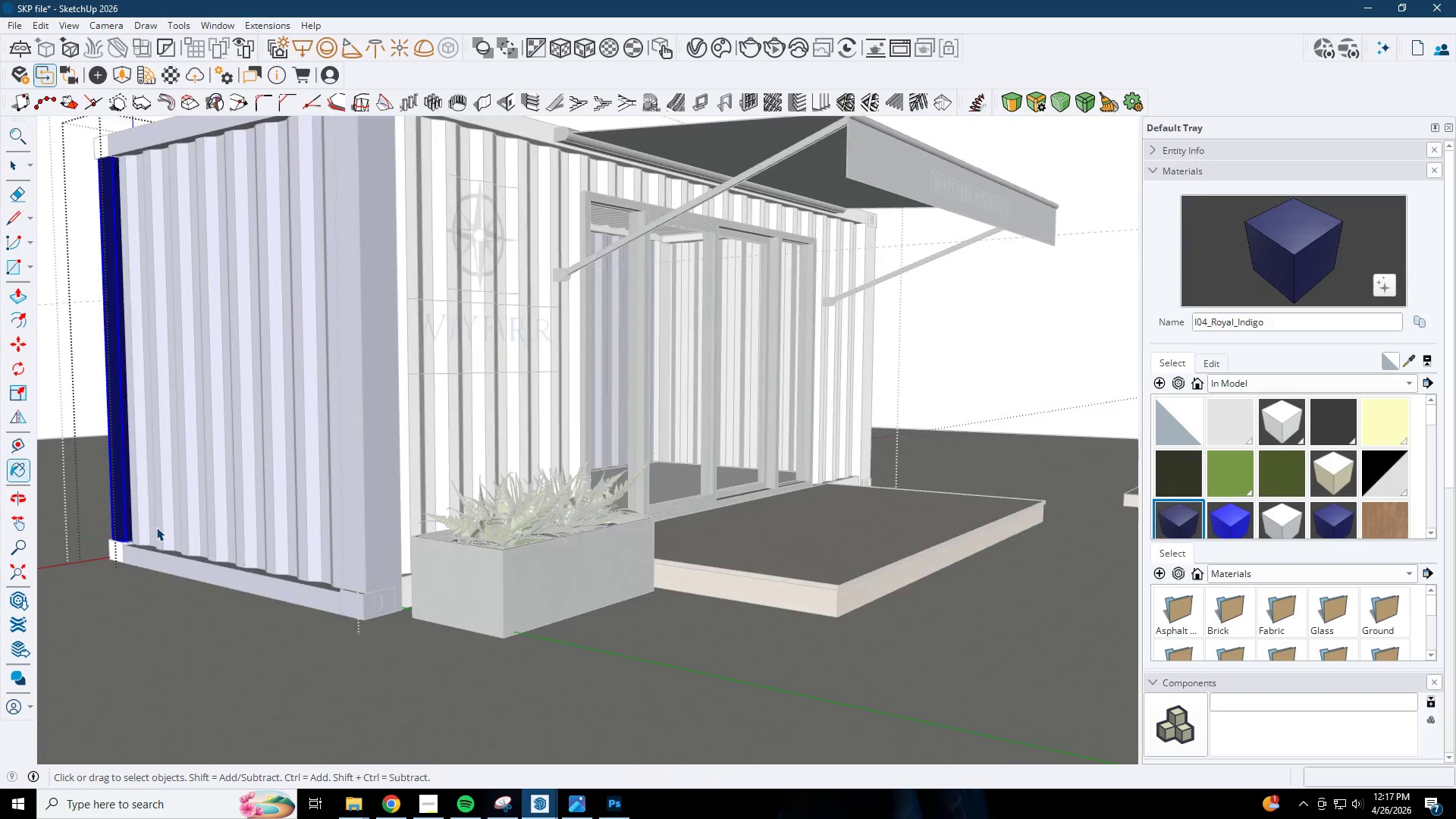 
scroll: coordinate [128, 544], scroll_direction: up, amount: 3.0
 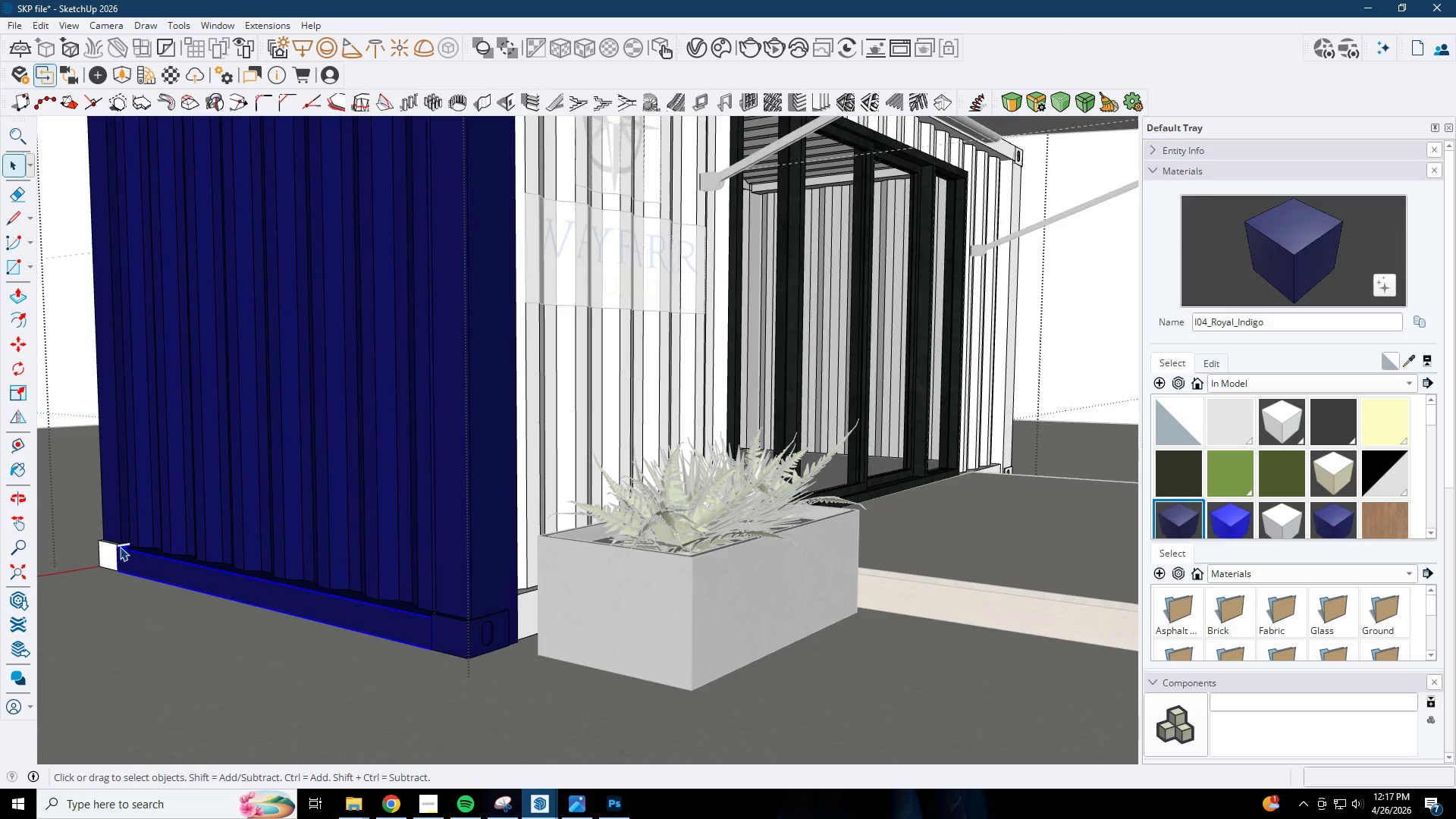 
double_click([118, 547])
 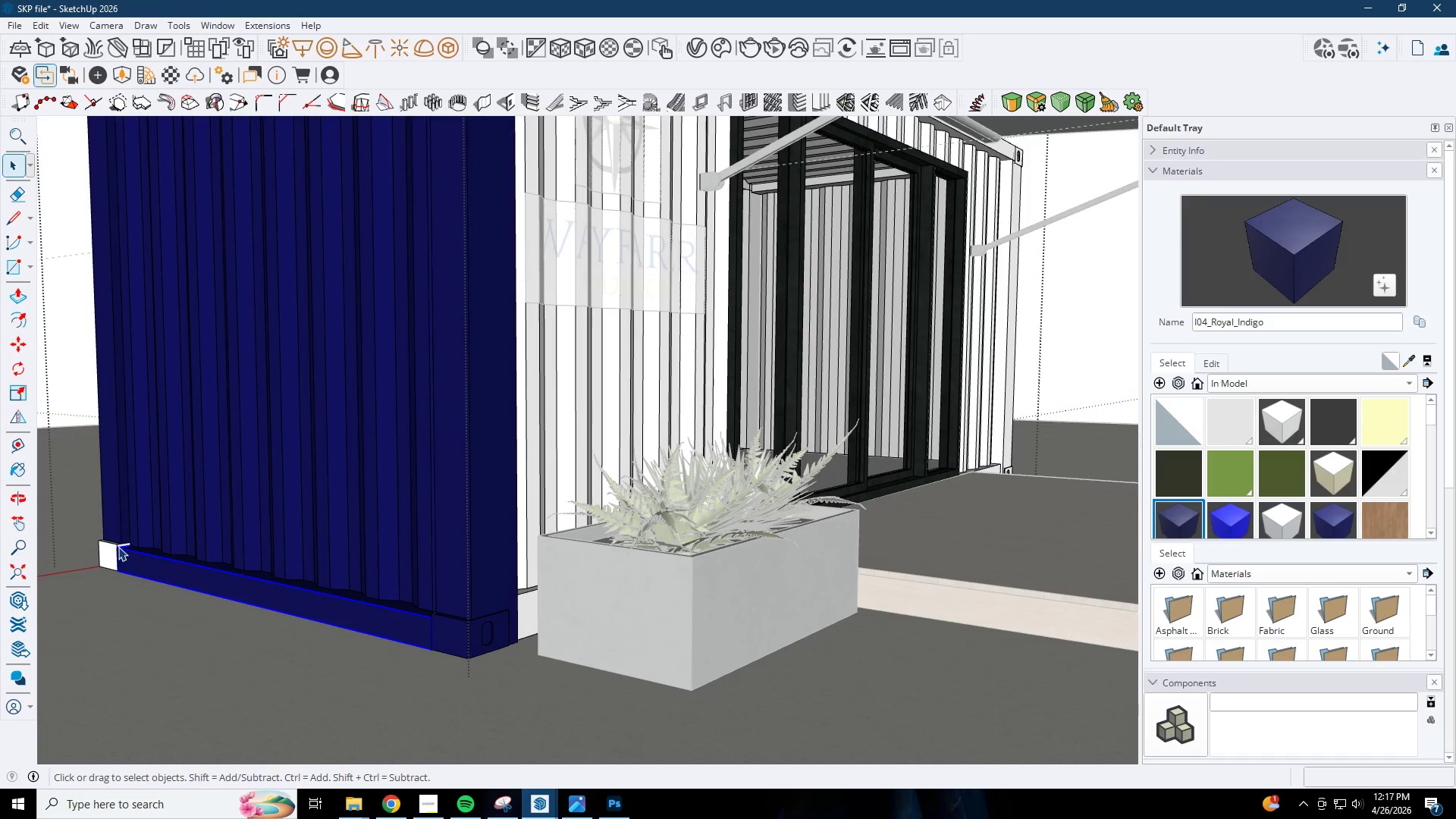 
left_click_drag(start_coordinate=[117, 547], to_coordinate=[112, 547])
 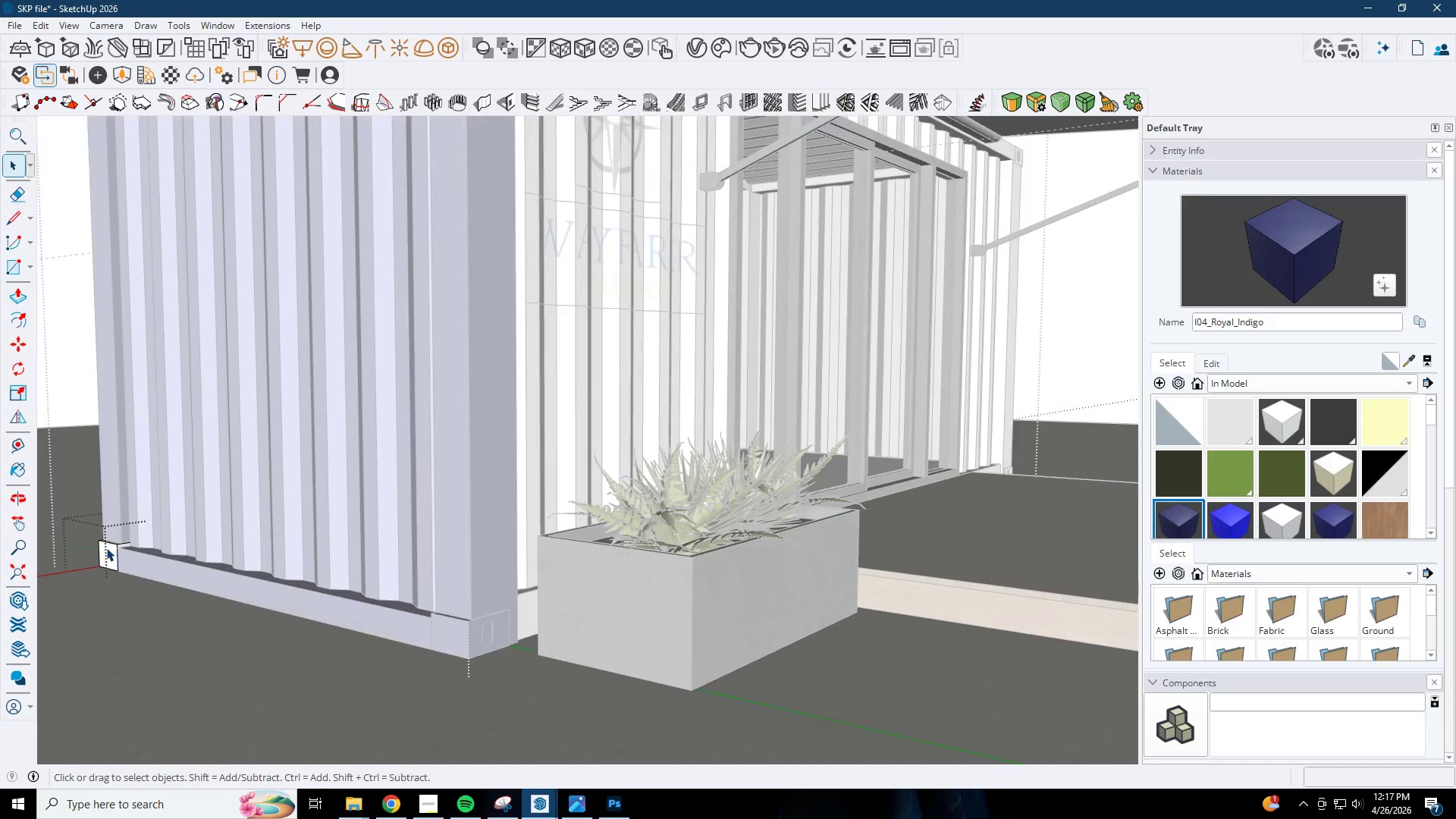 
triple_click([106, 548])
 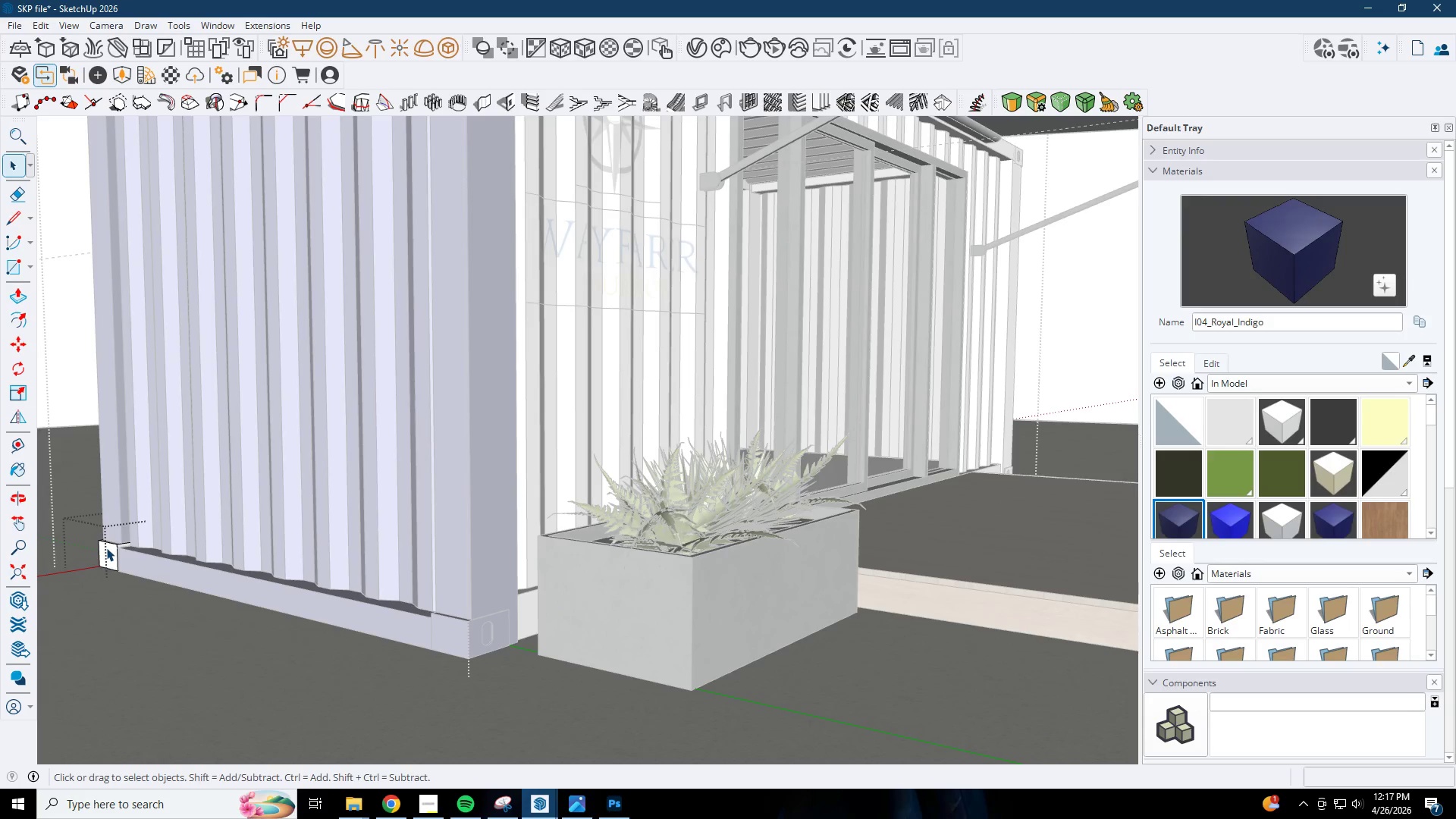 
triple_click([106, 548])
 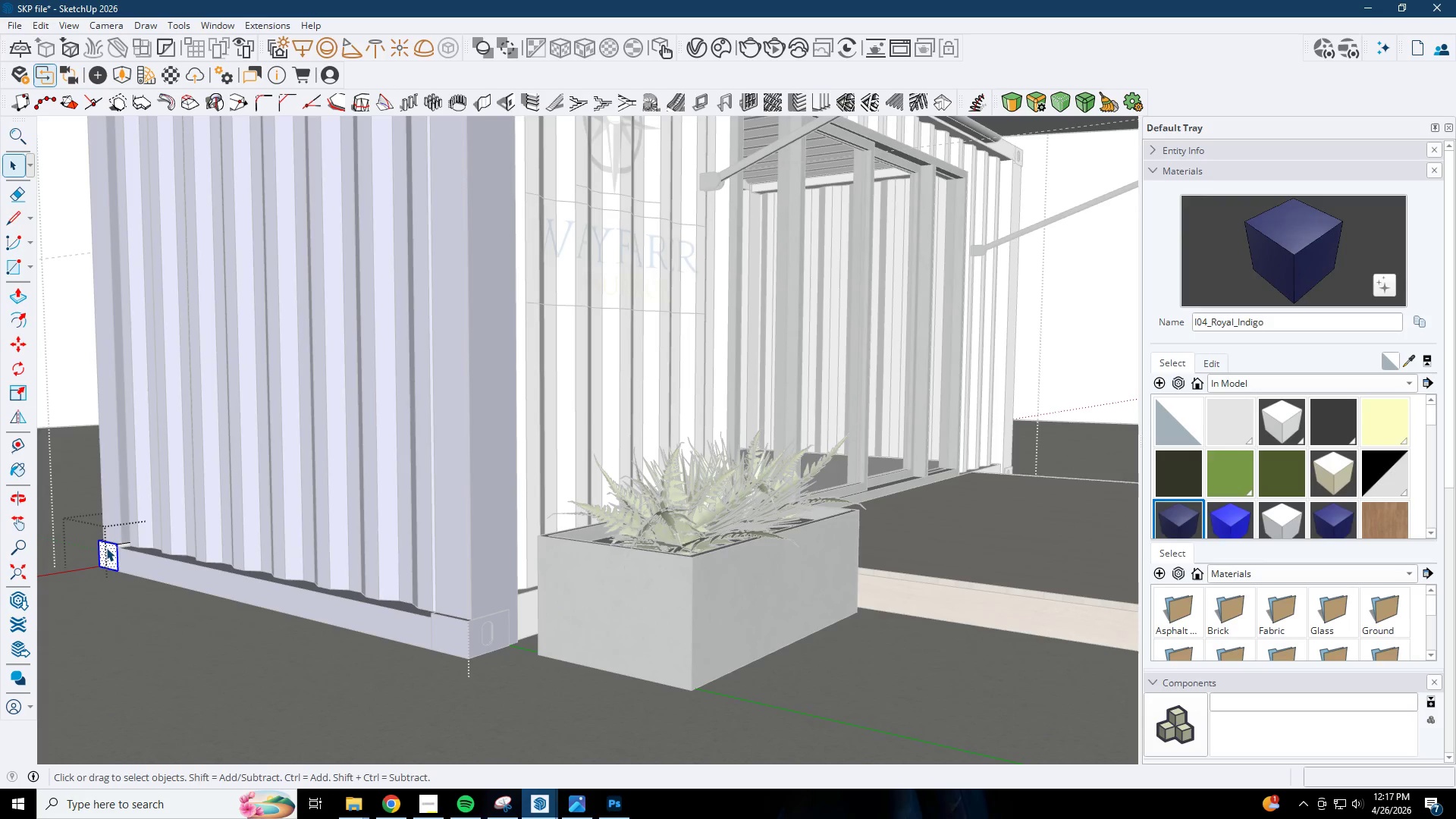 
triple_click([106, 548])
 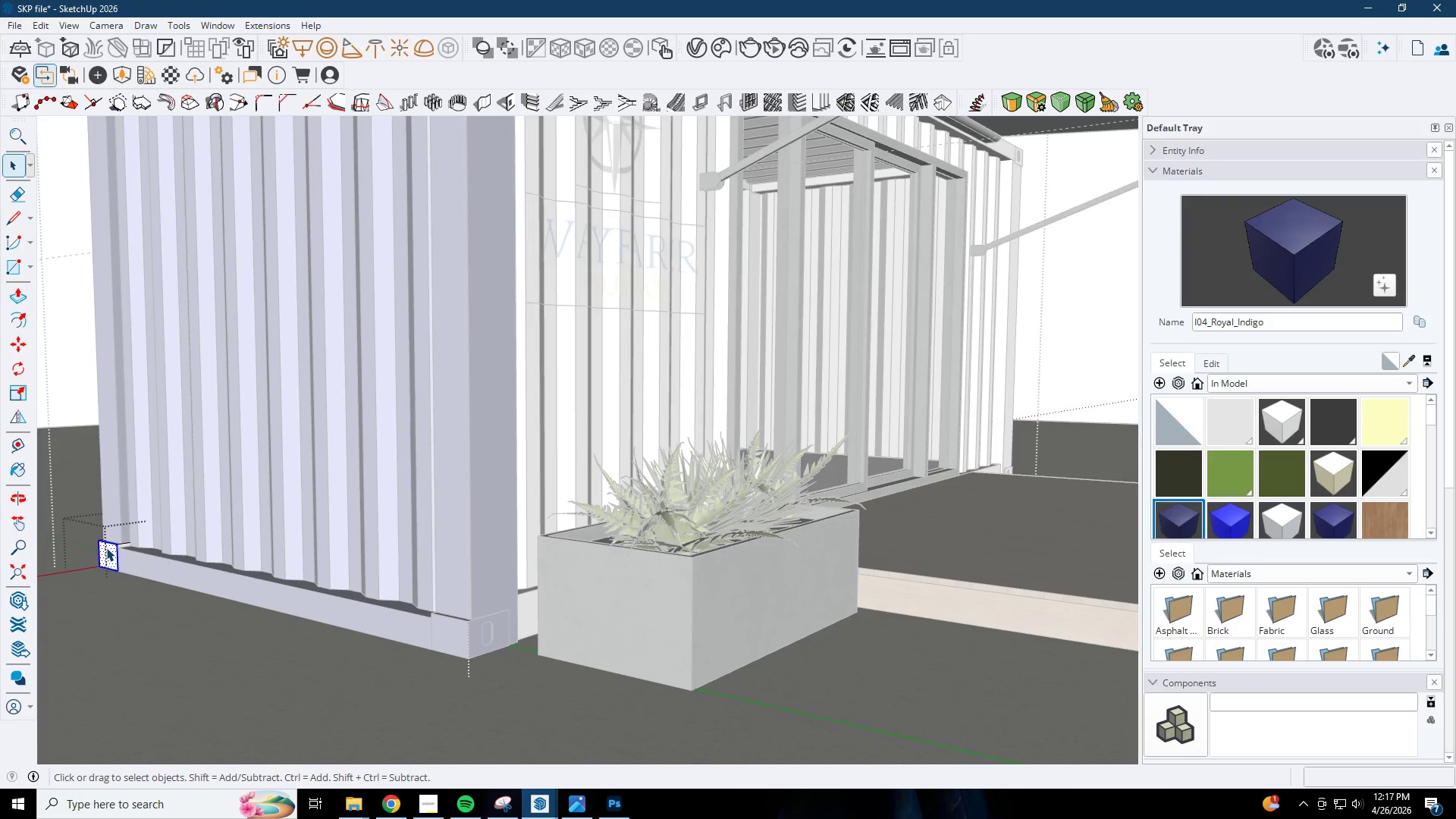 
triple_click([106, 548])
 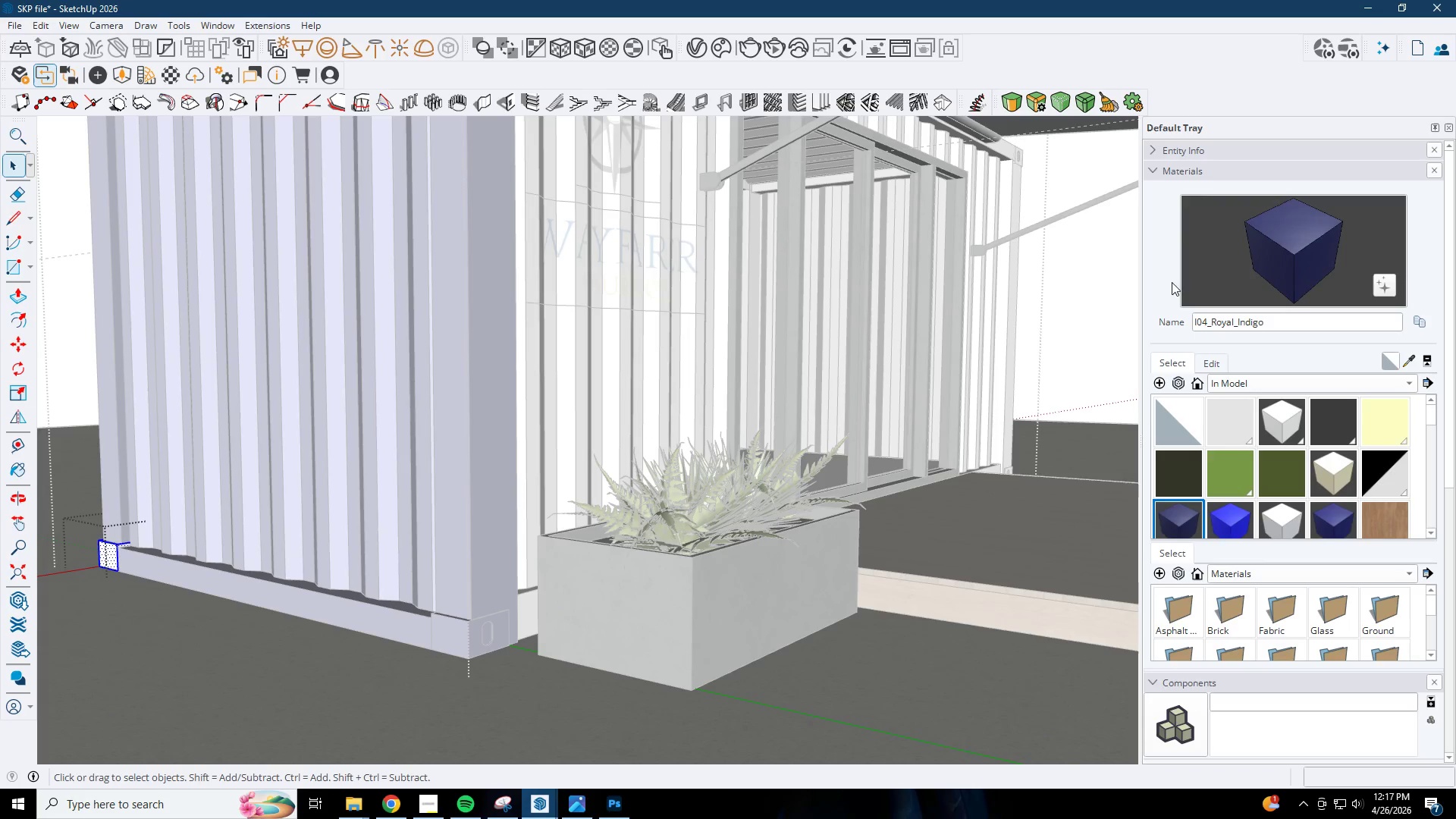 
left_click_drag(start_coordinate=[1254, 262], to_coordinate=[1225, 274])
 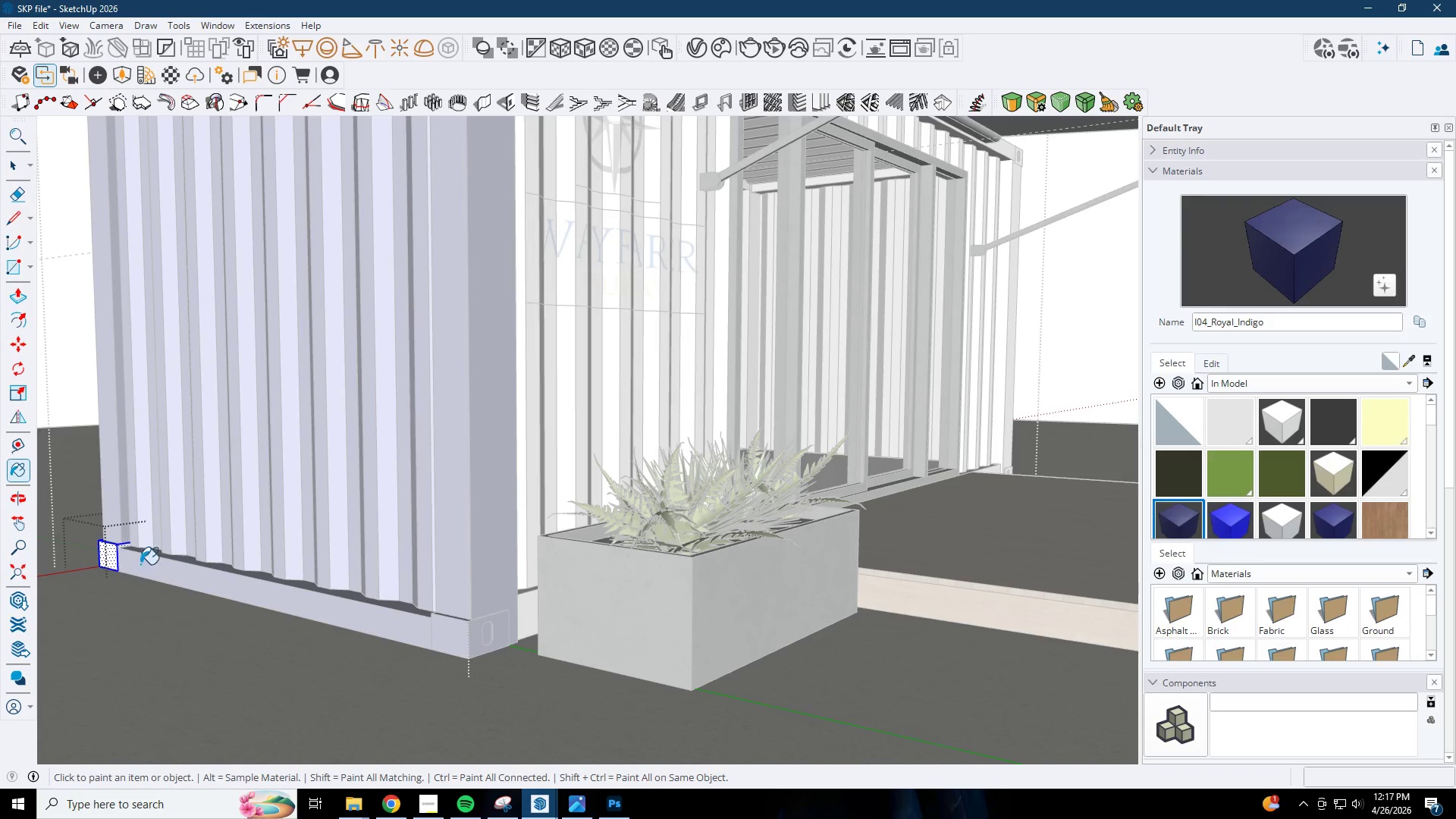 
left_click([111, 566])
 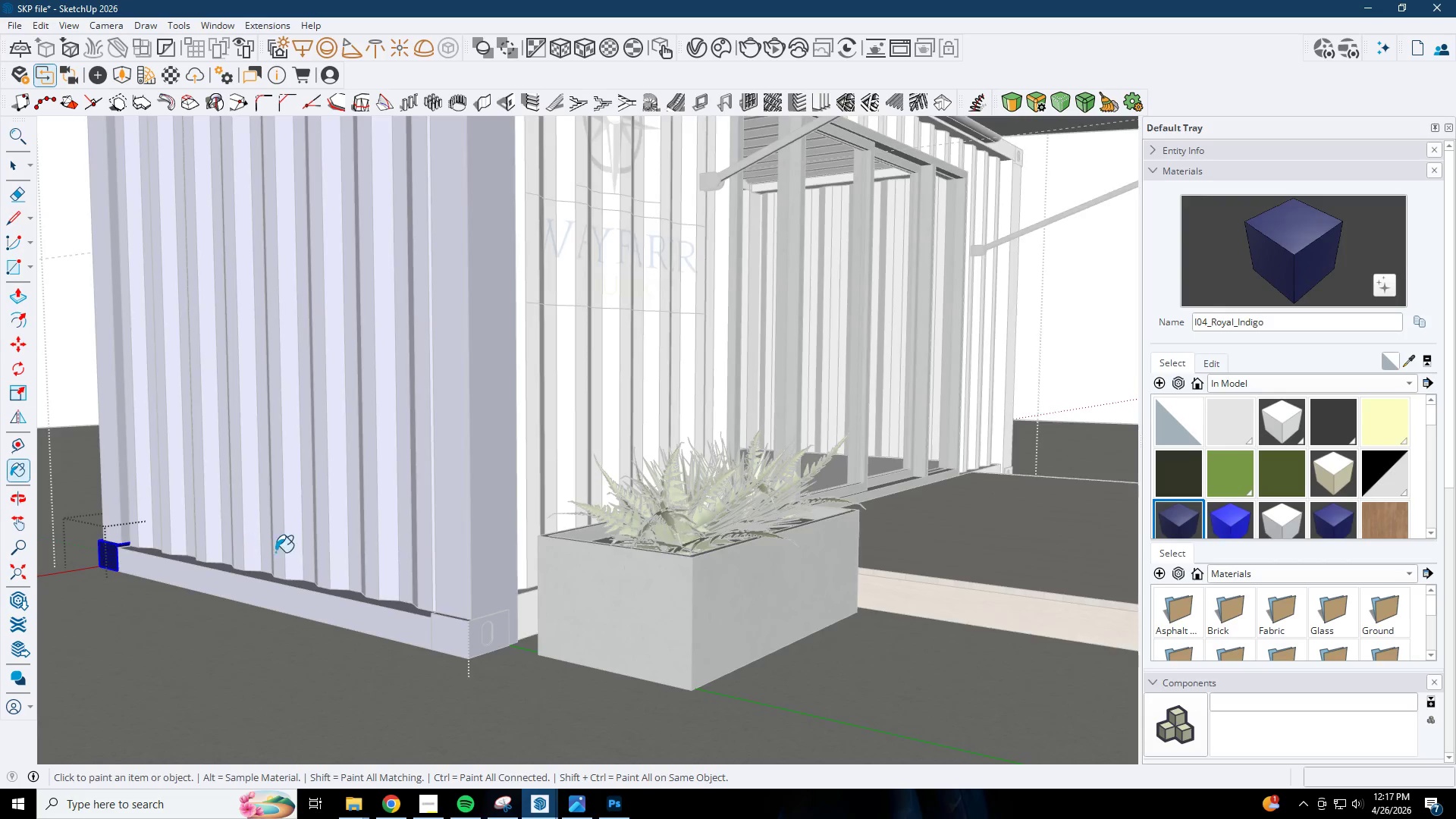 
scroll: coordinate [277, 552], scroll_direction: down, amount: 3.0
 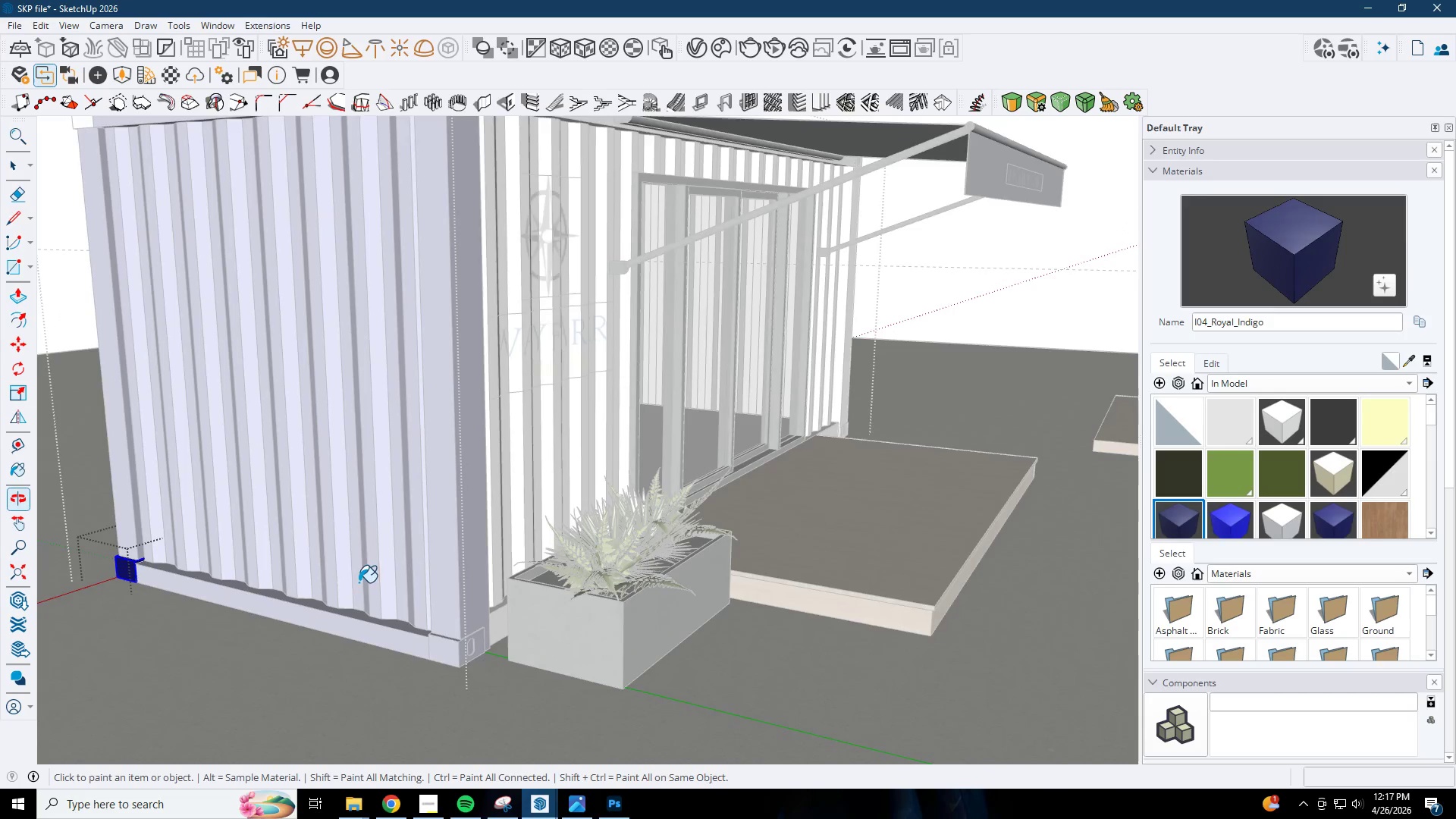 
key(Space)
 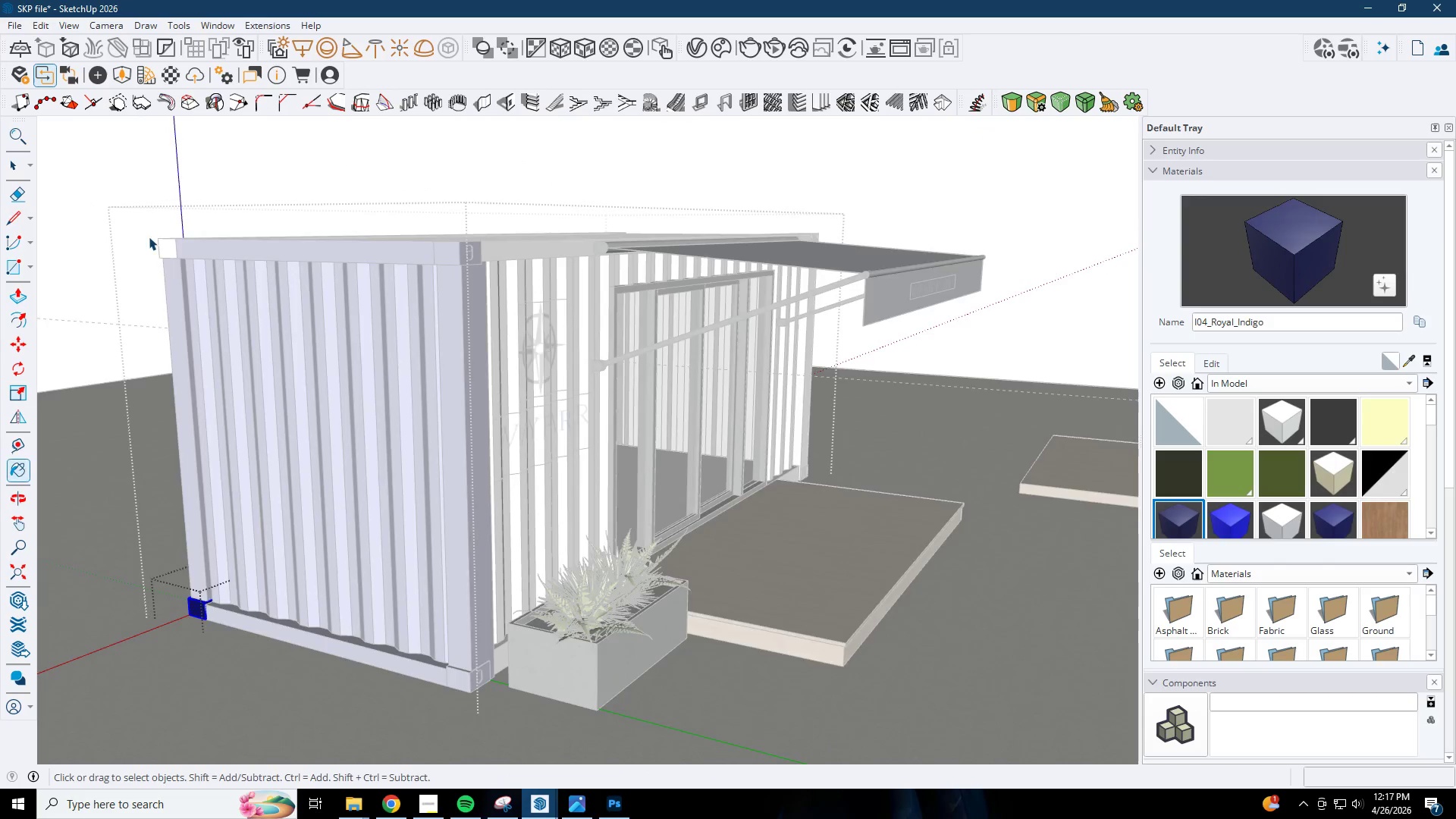 
key(Escape)
 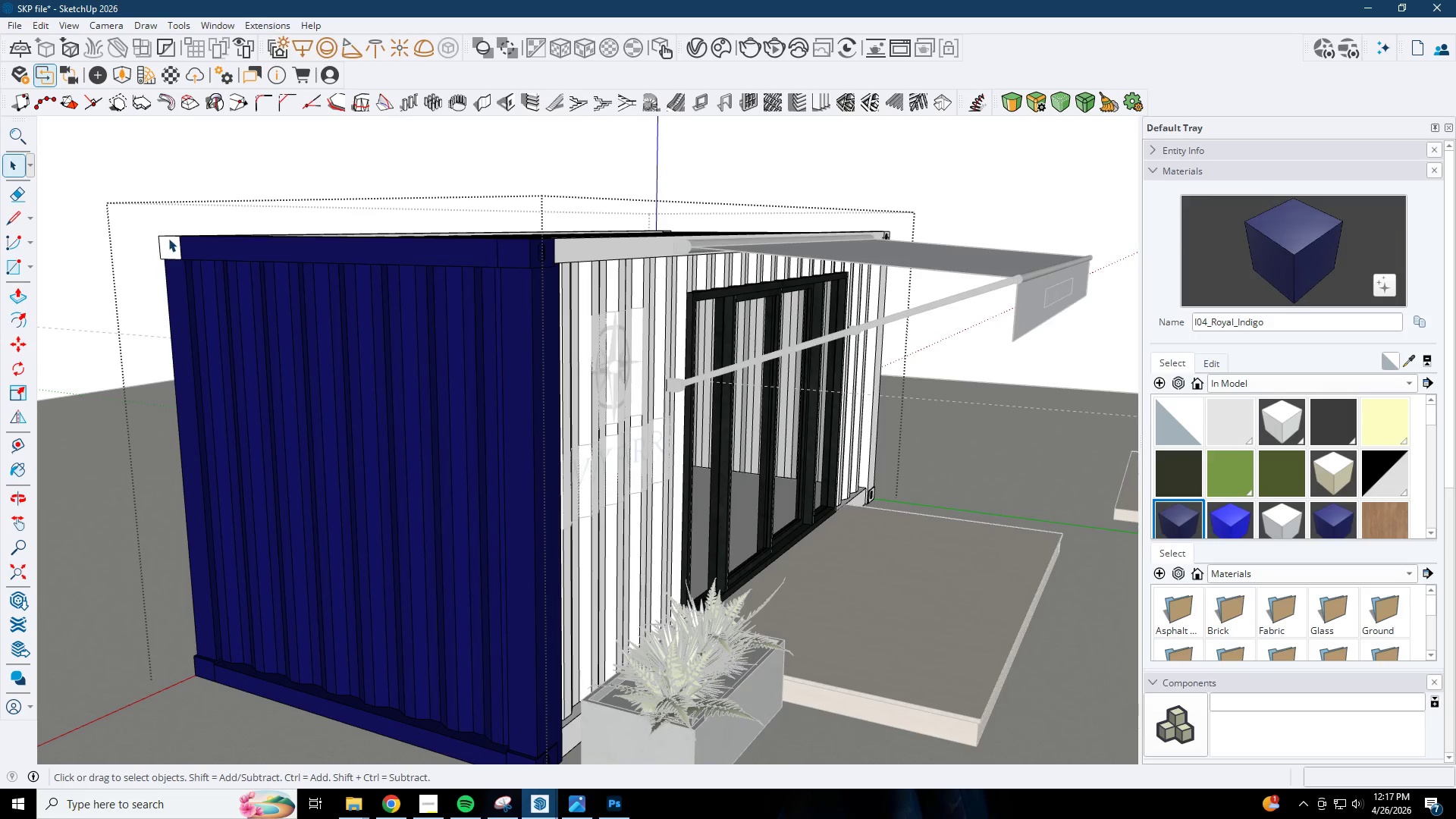 
double_click([168, 238])
 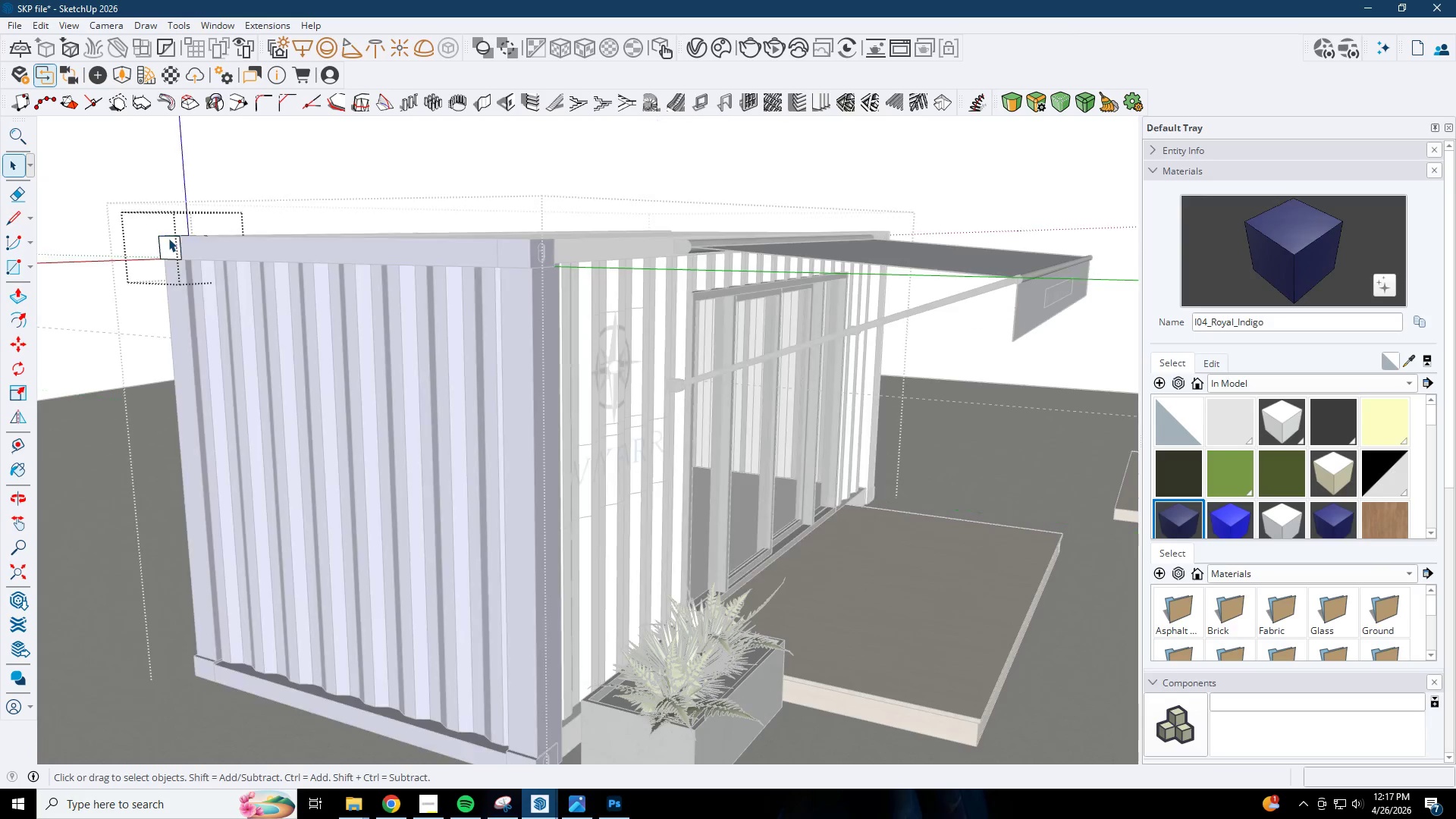 
triple_click([168, 238])
 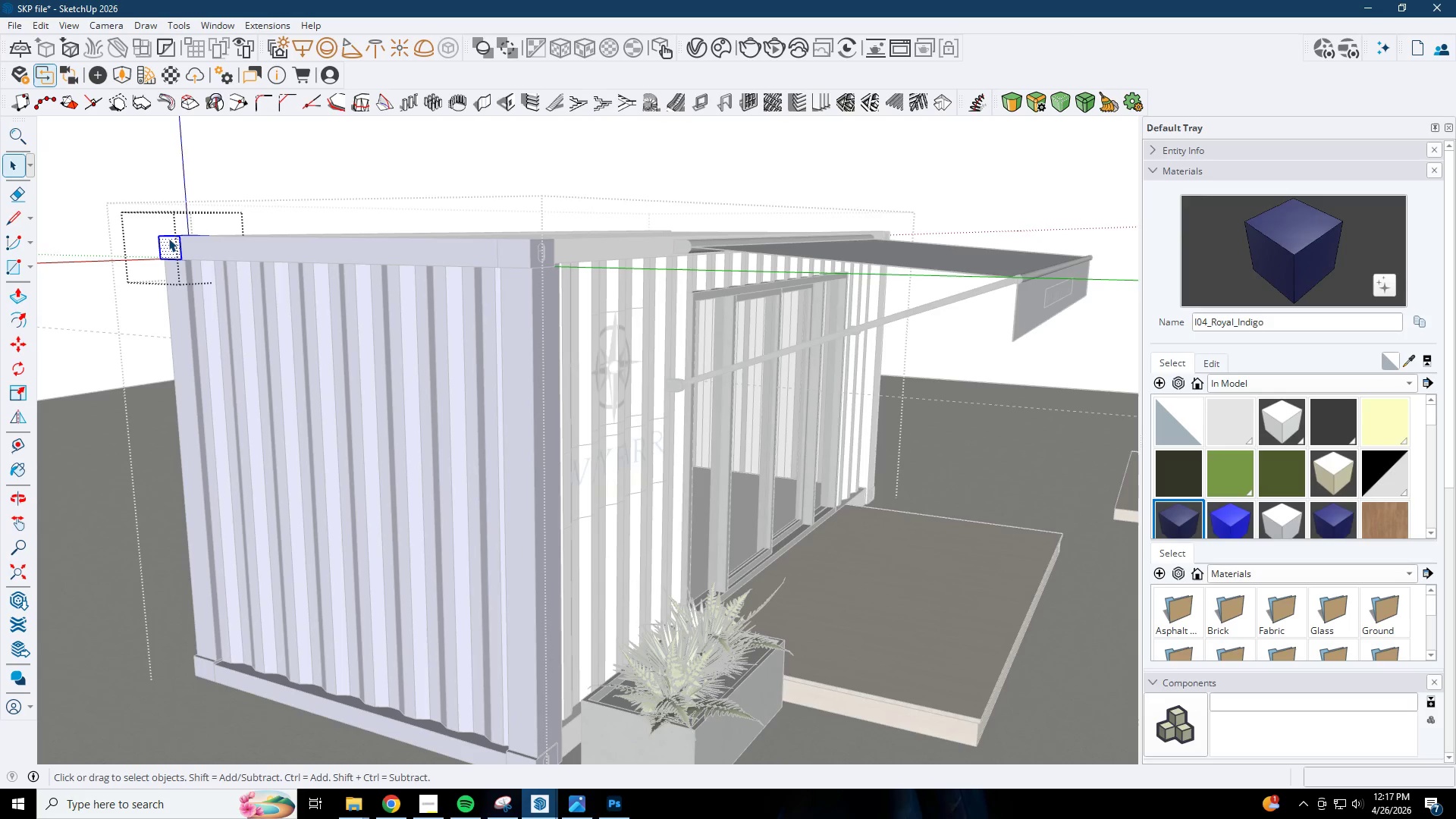 
scroll: coordinate [154, 253], scroll_direction: none, amount: 0.0
 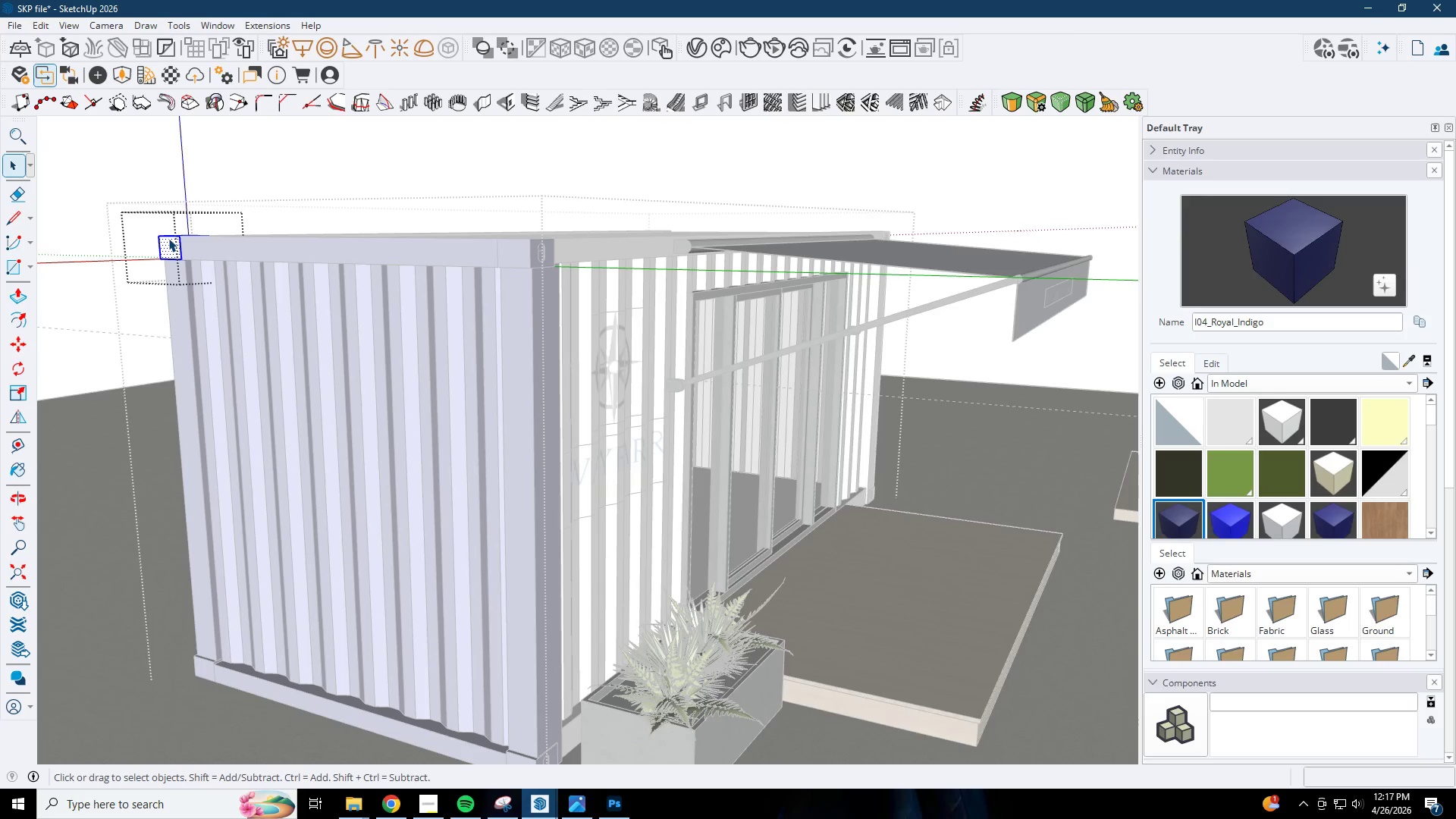 
triple_click([168, 238])
 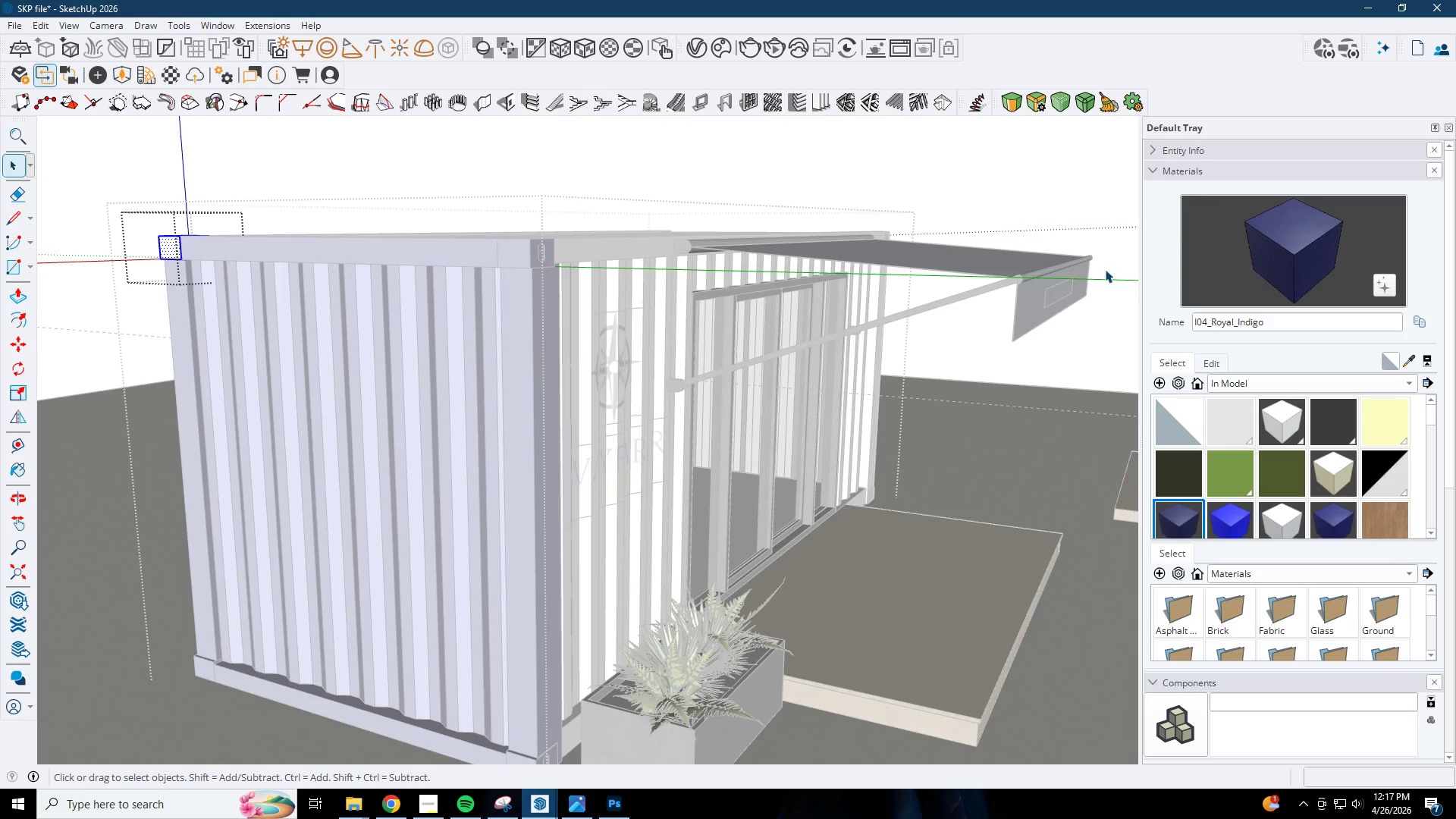 
left_click_drag(start_coordinate=[1283, 265], to_coordinate=[1240, 272])
 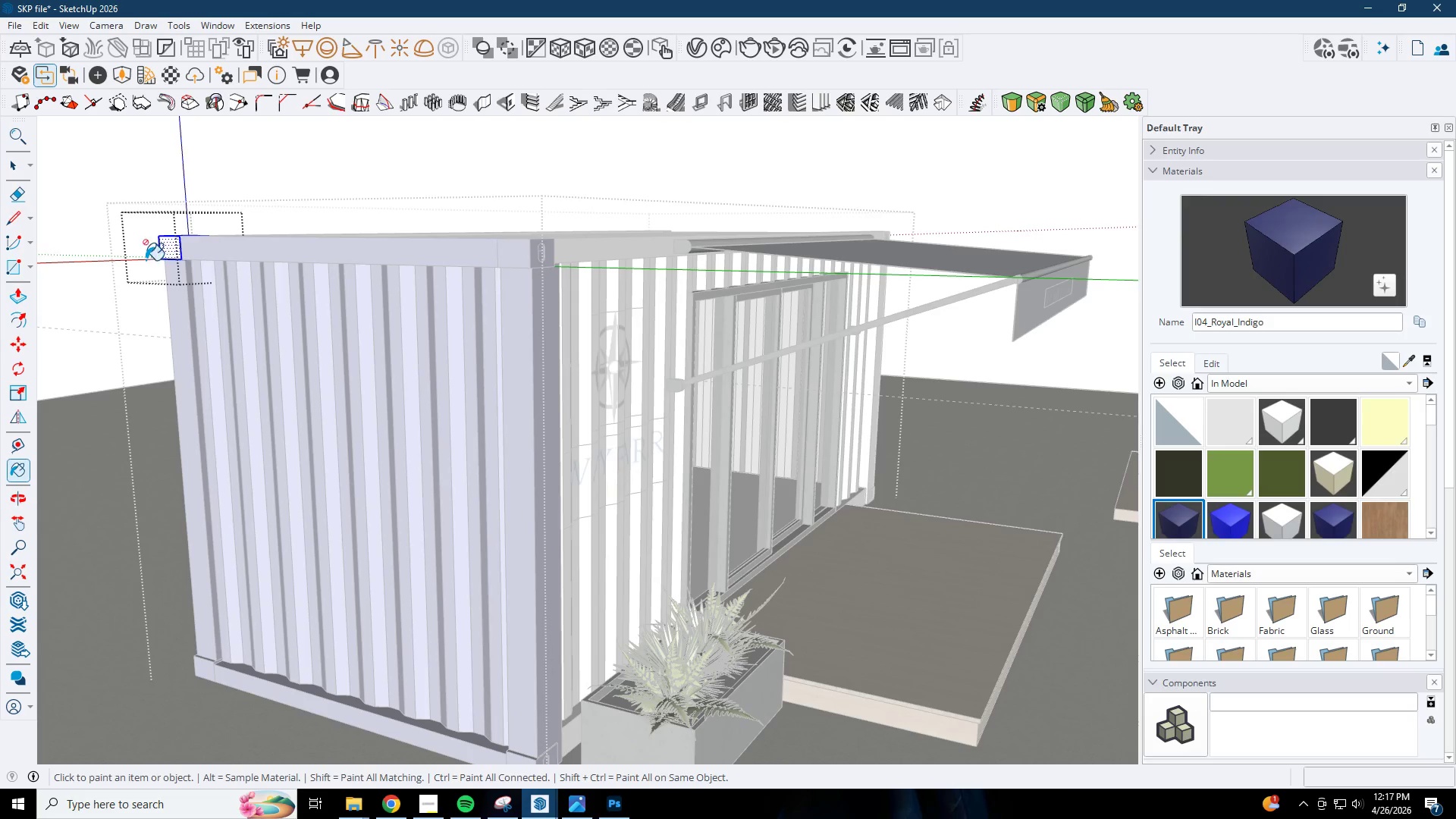 
left_click([171, 249])
 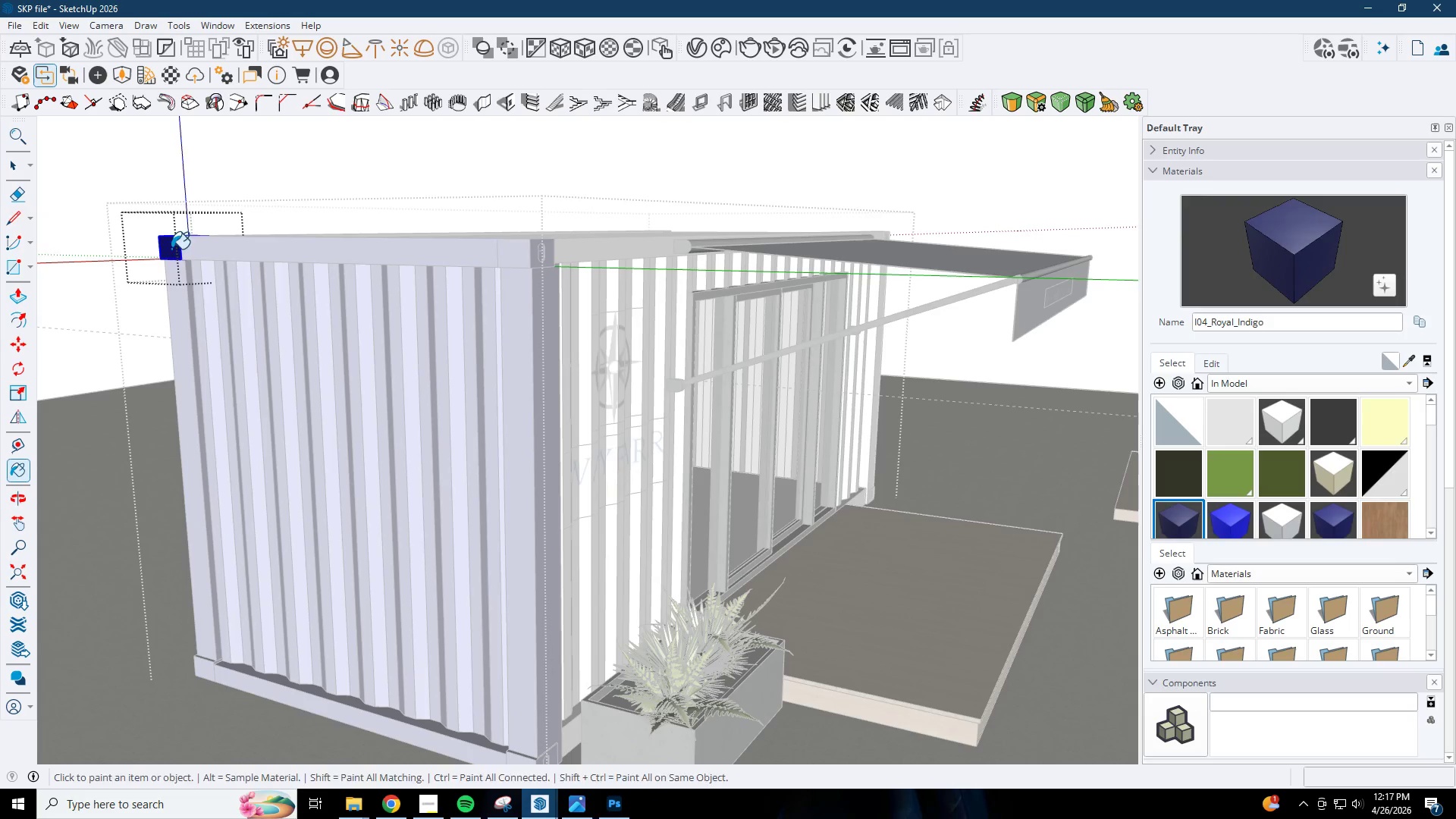 
key(Space)
 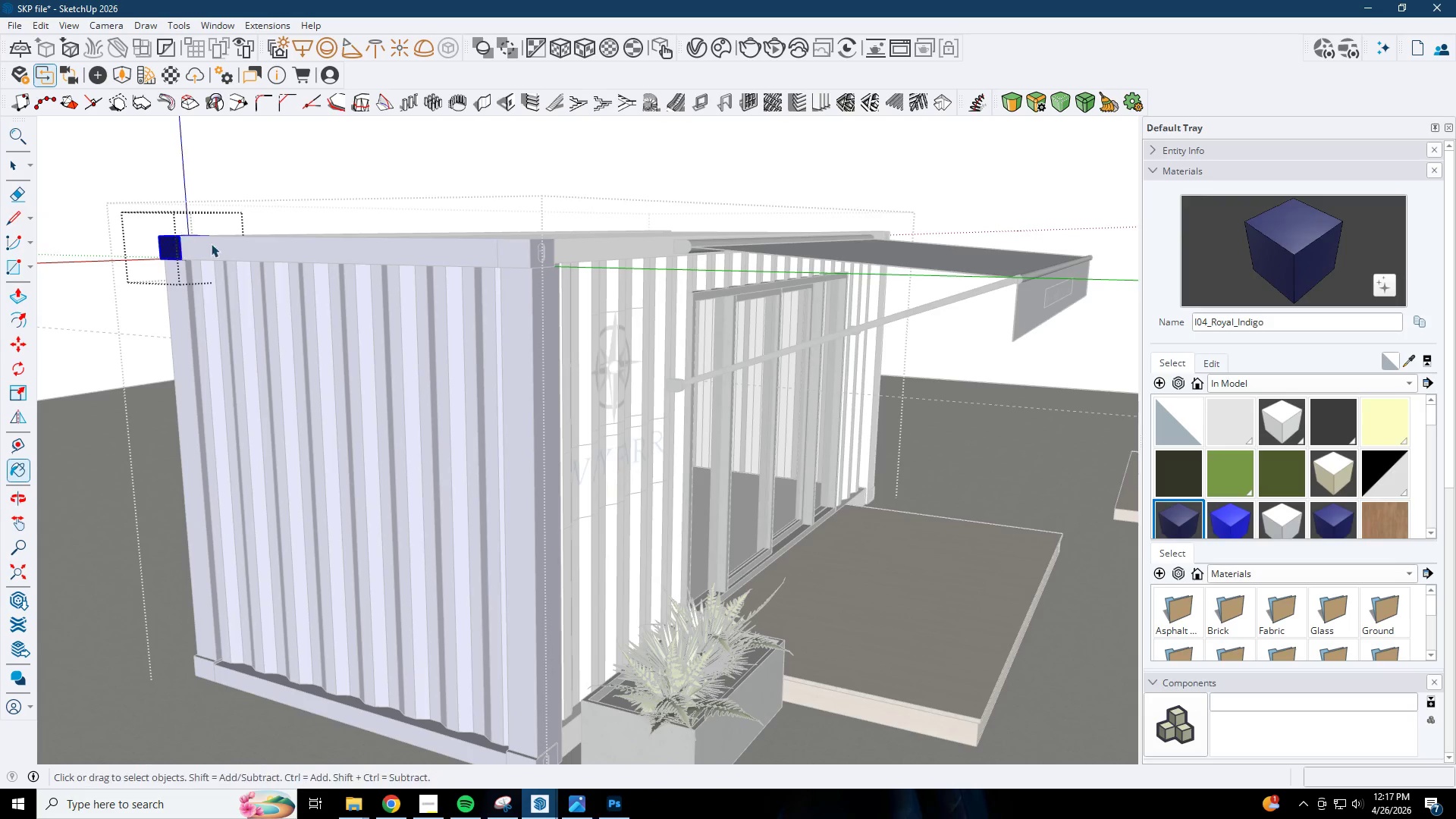 
key(Escape)
 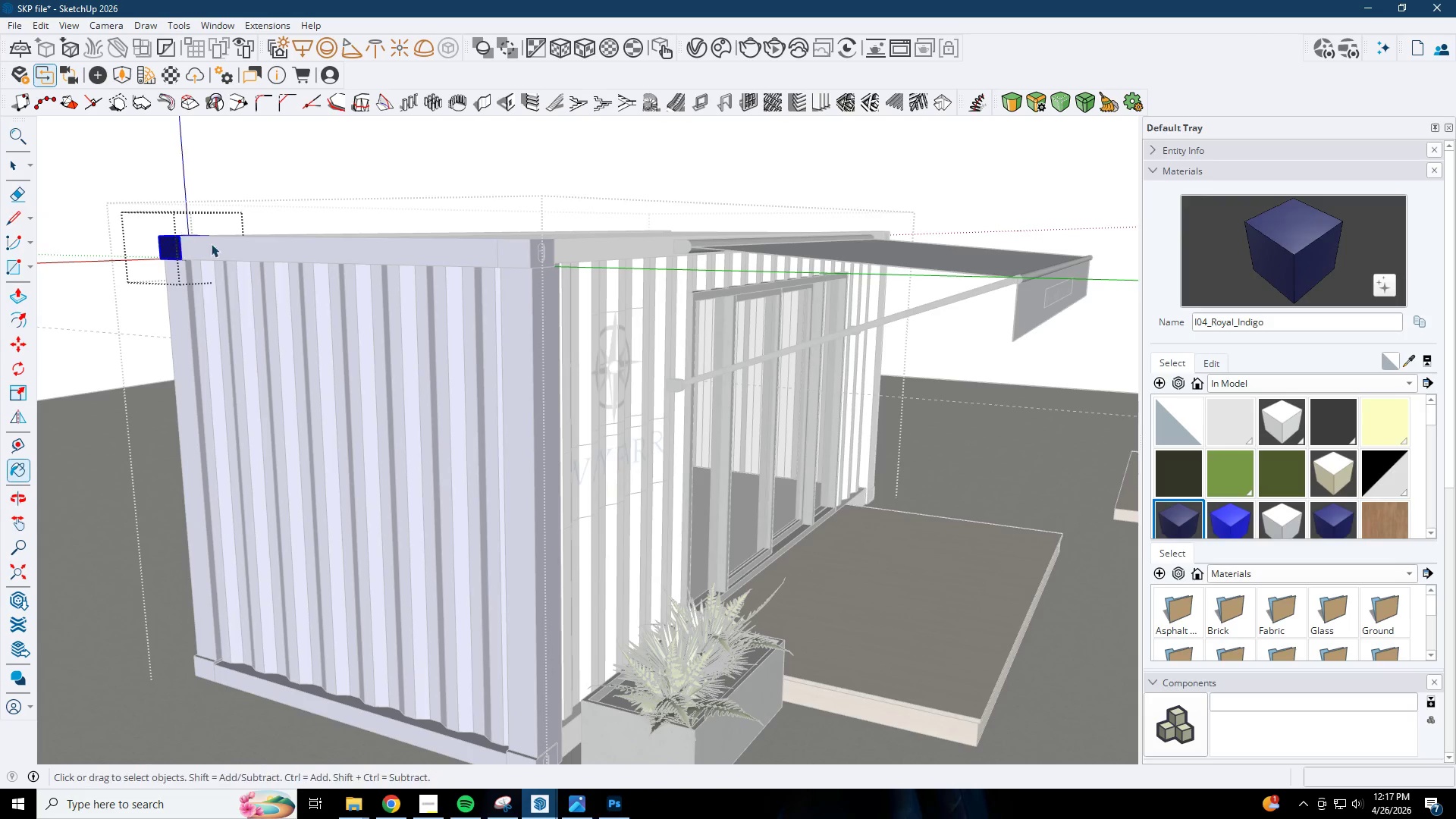 
key(Escape)
 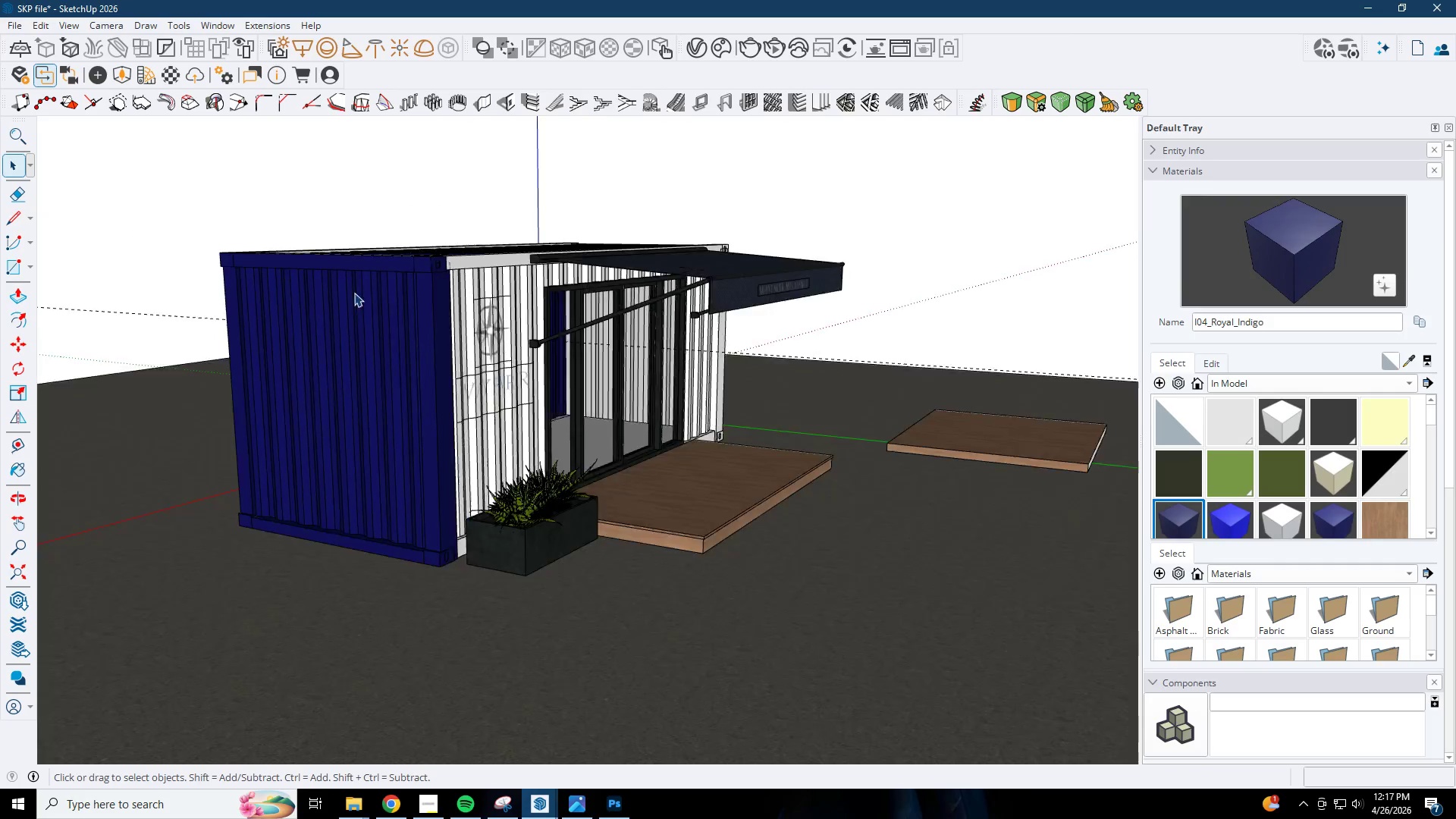 
key(Escape)
 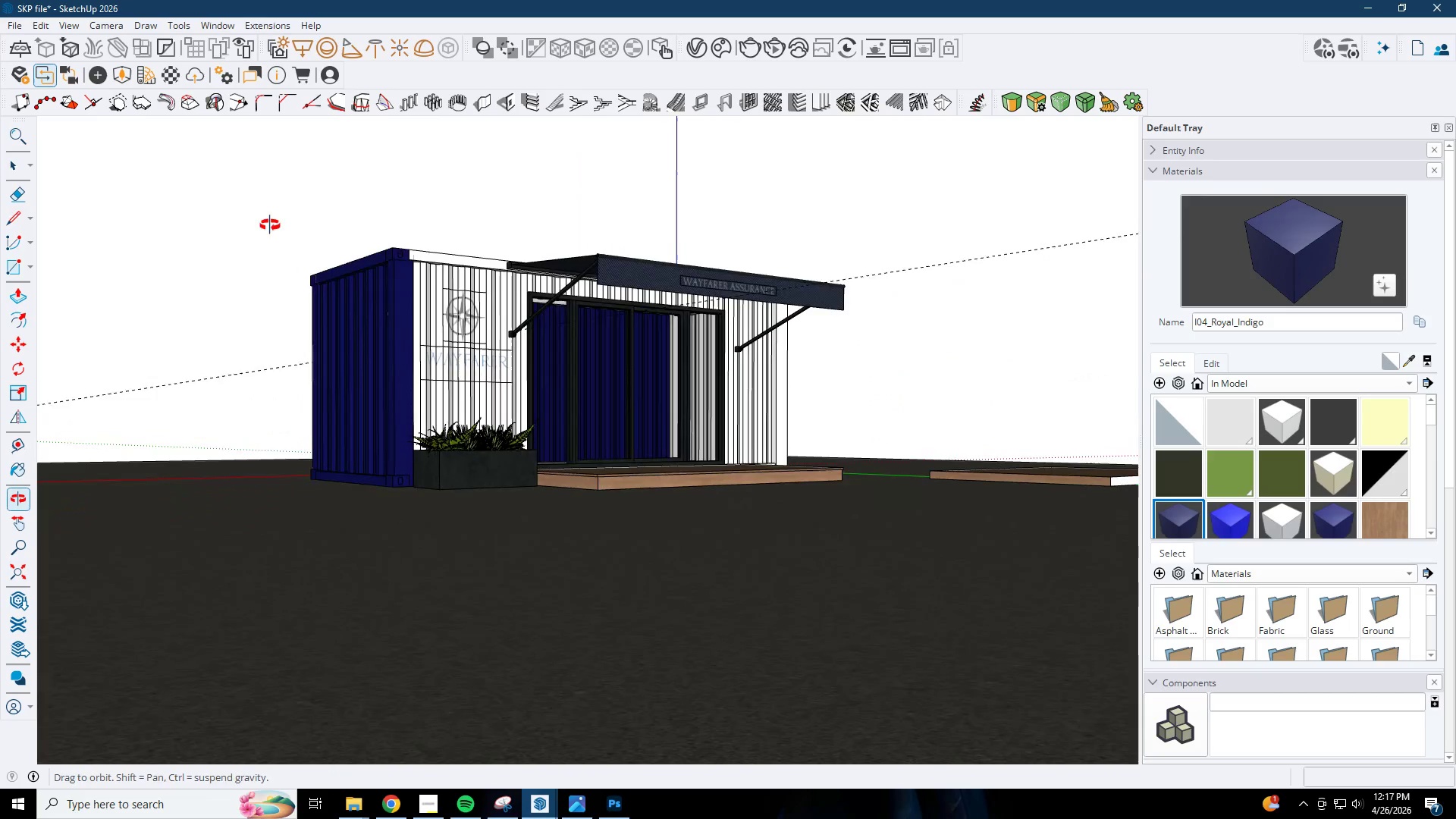 
scroll: coordinate [449, 307], scroll_direction: down, amount: 8.0
 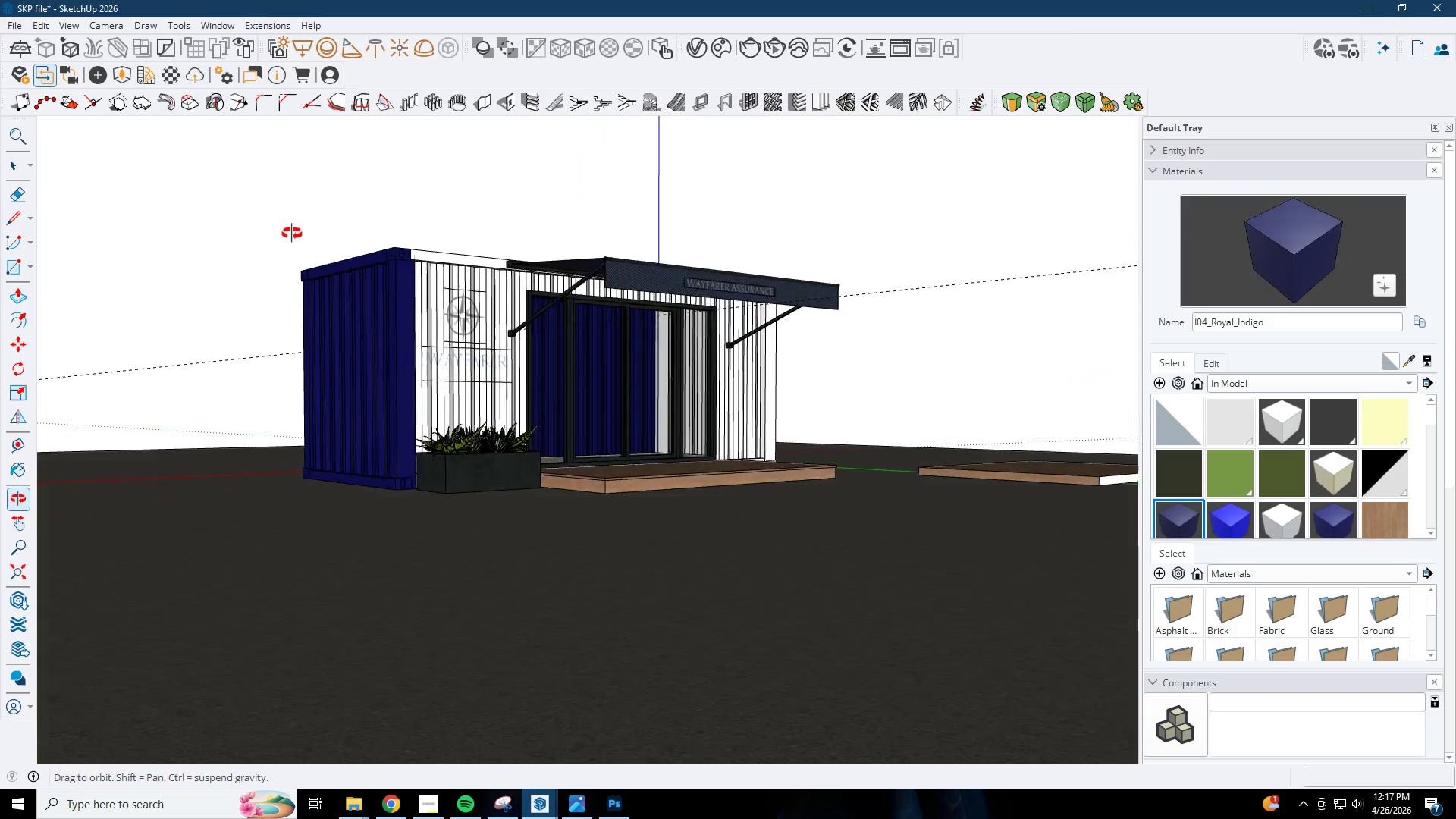 
scroll: coordinate [431, 362], scroll_direction: up, amount: 6.0
 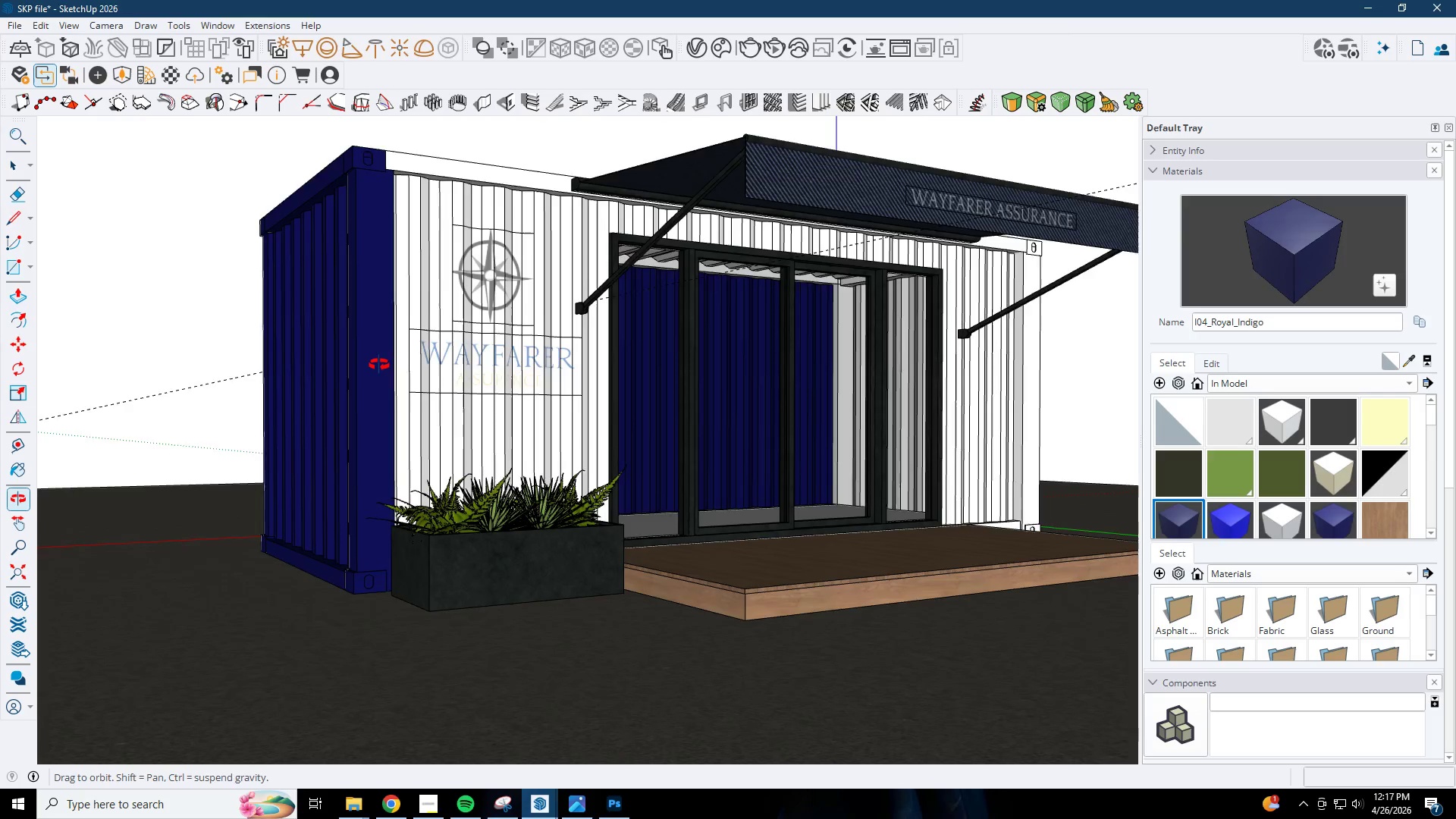 
scroll: coordinate [371, 375], scroll_direction: down, amount: 5.0
 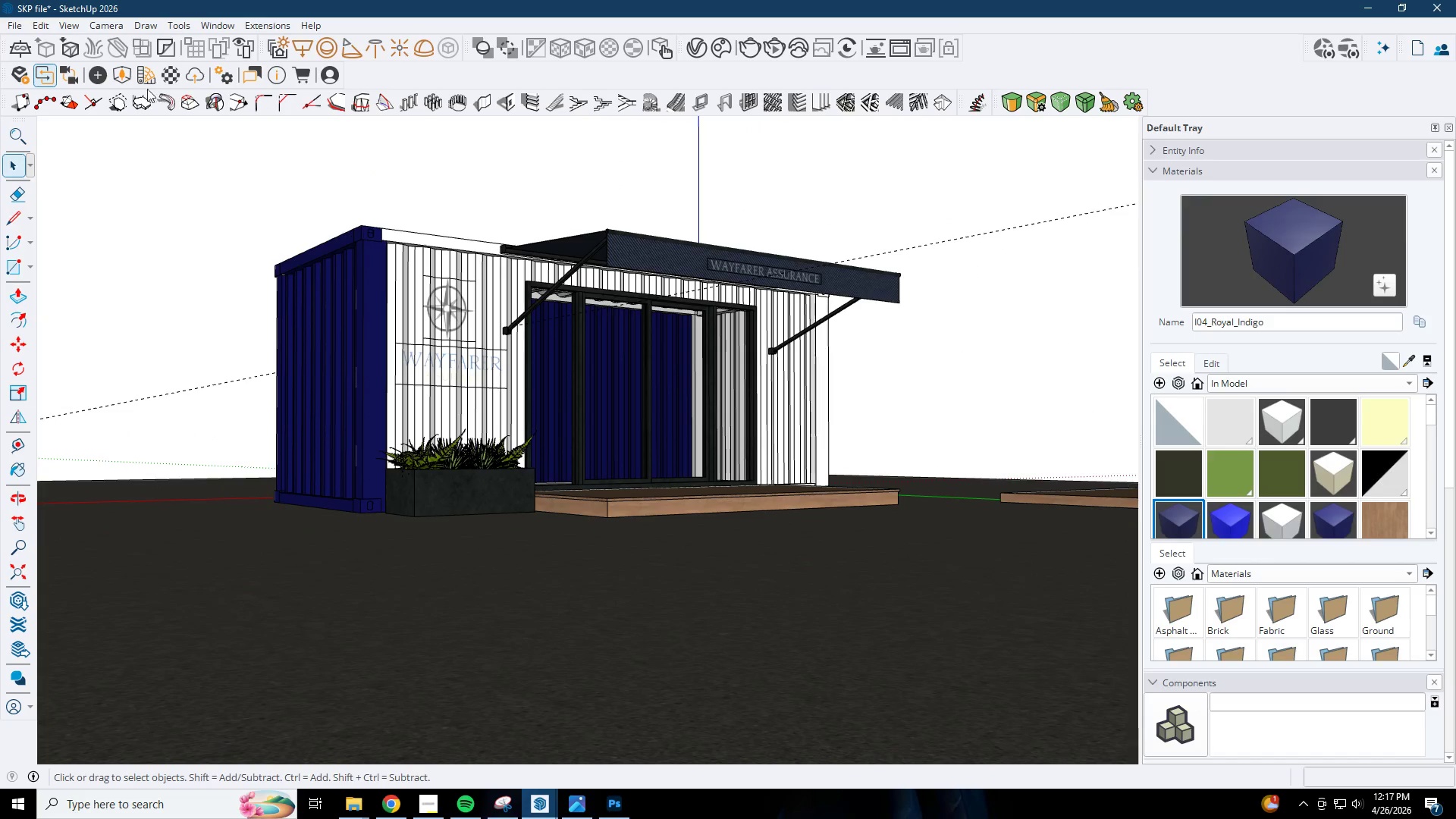 
left_click([165, 79])
 